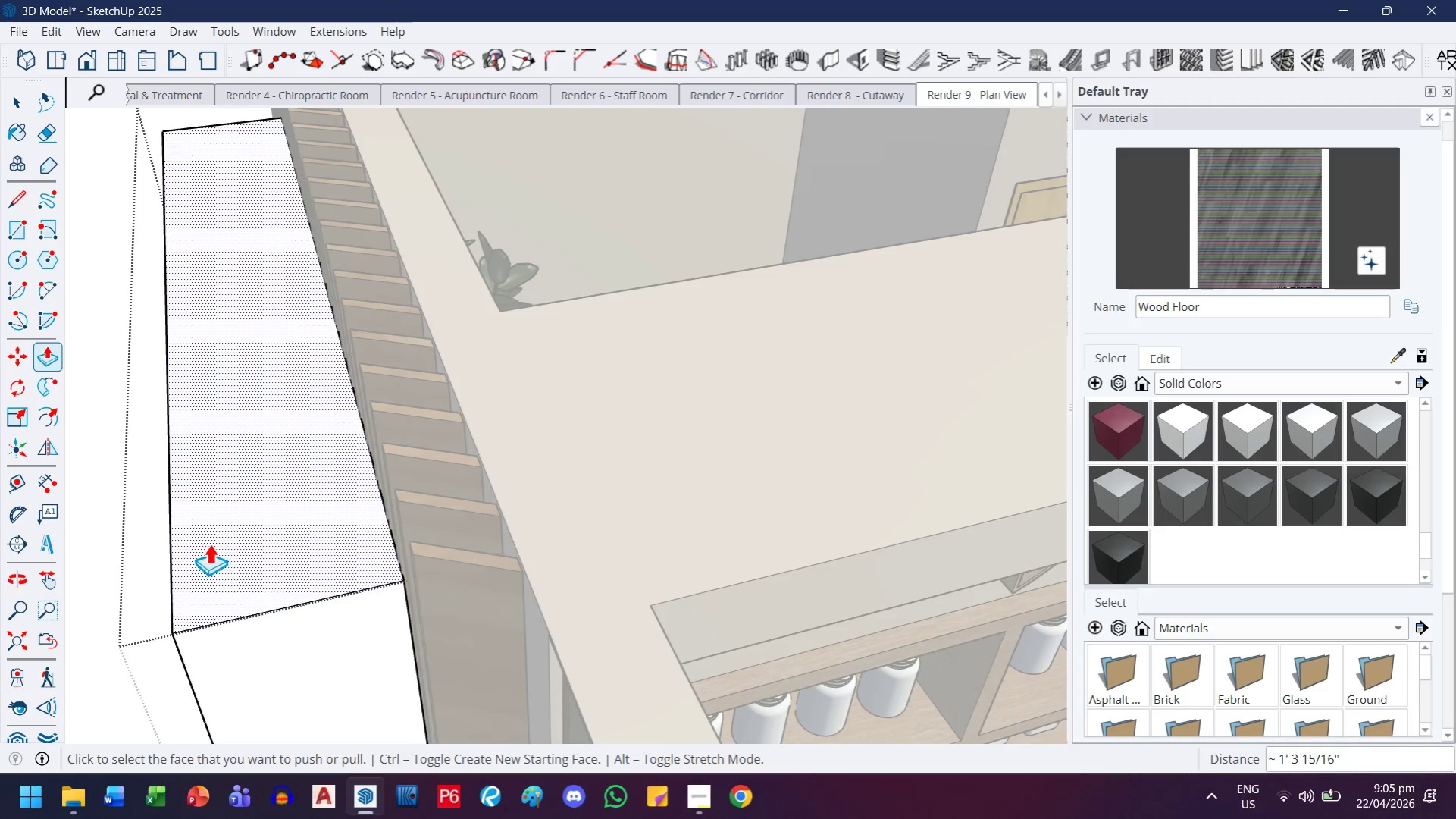 
key(H)
 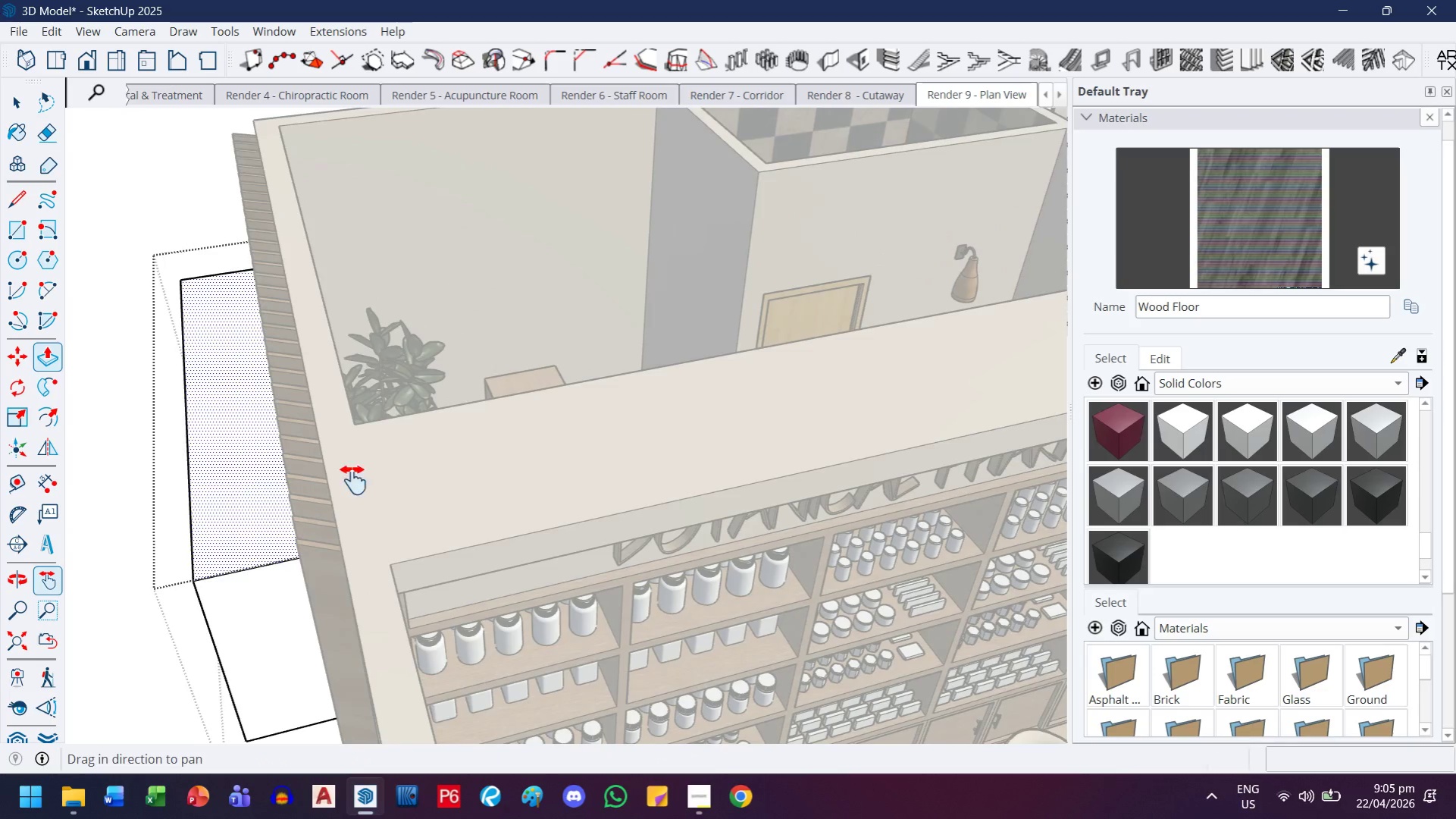 
left_click_drag(start_coordinate=[332, 494], to_coordinate=[431, 456])
 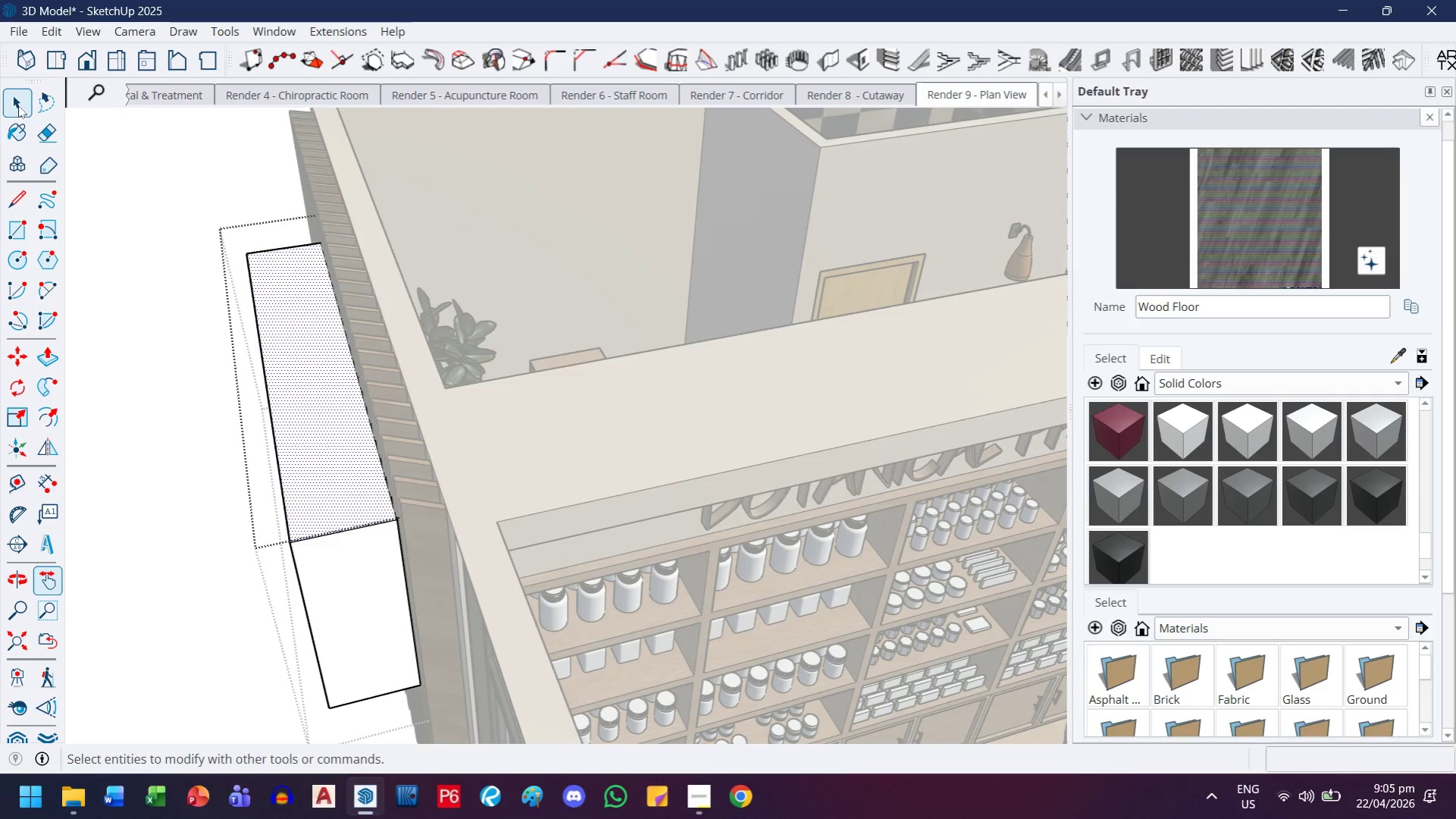 
scroll: coordinate [213, 532], scroll_direction: down, amount: 8.0
 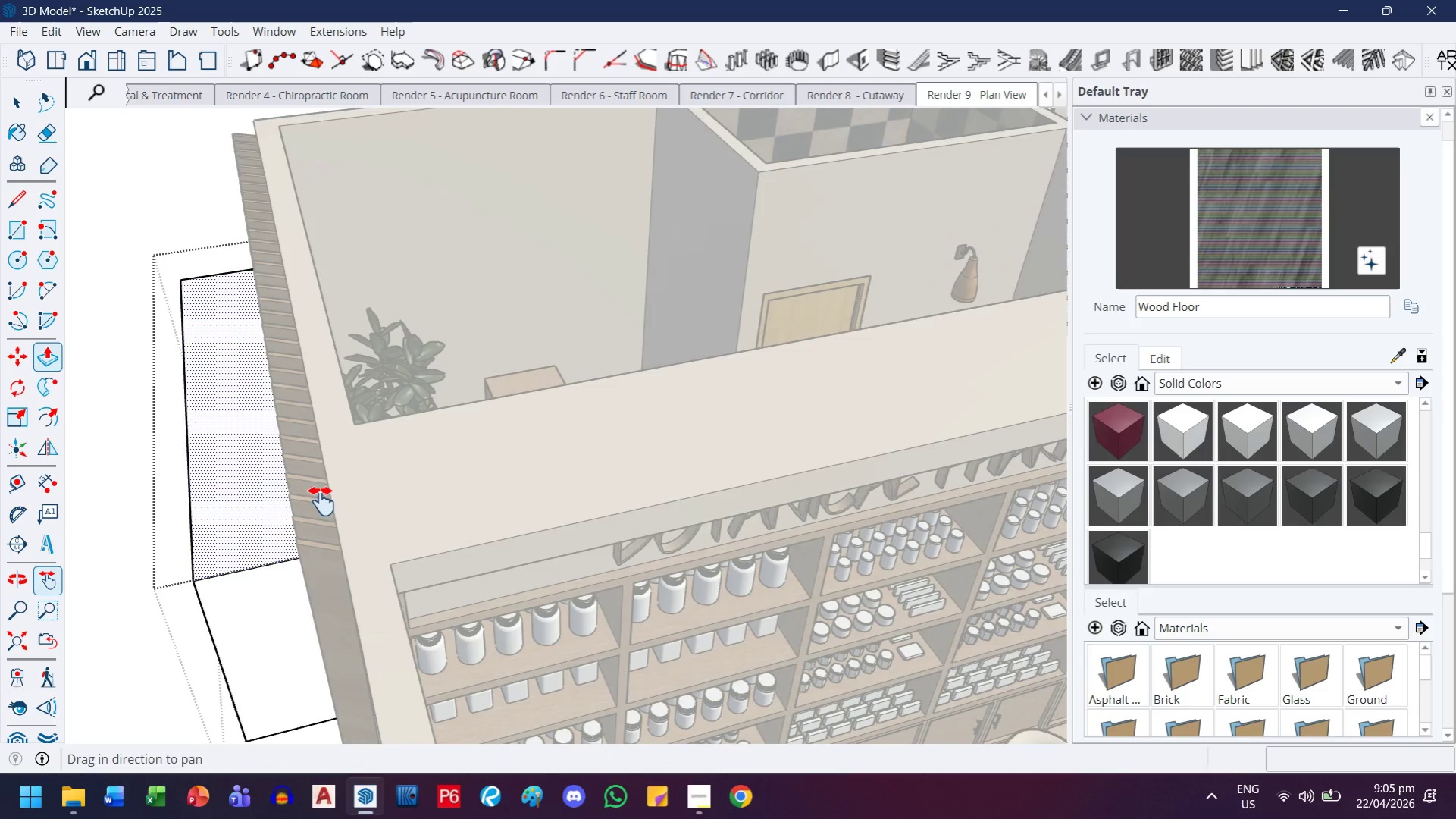 
left_click([14, 106])
 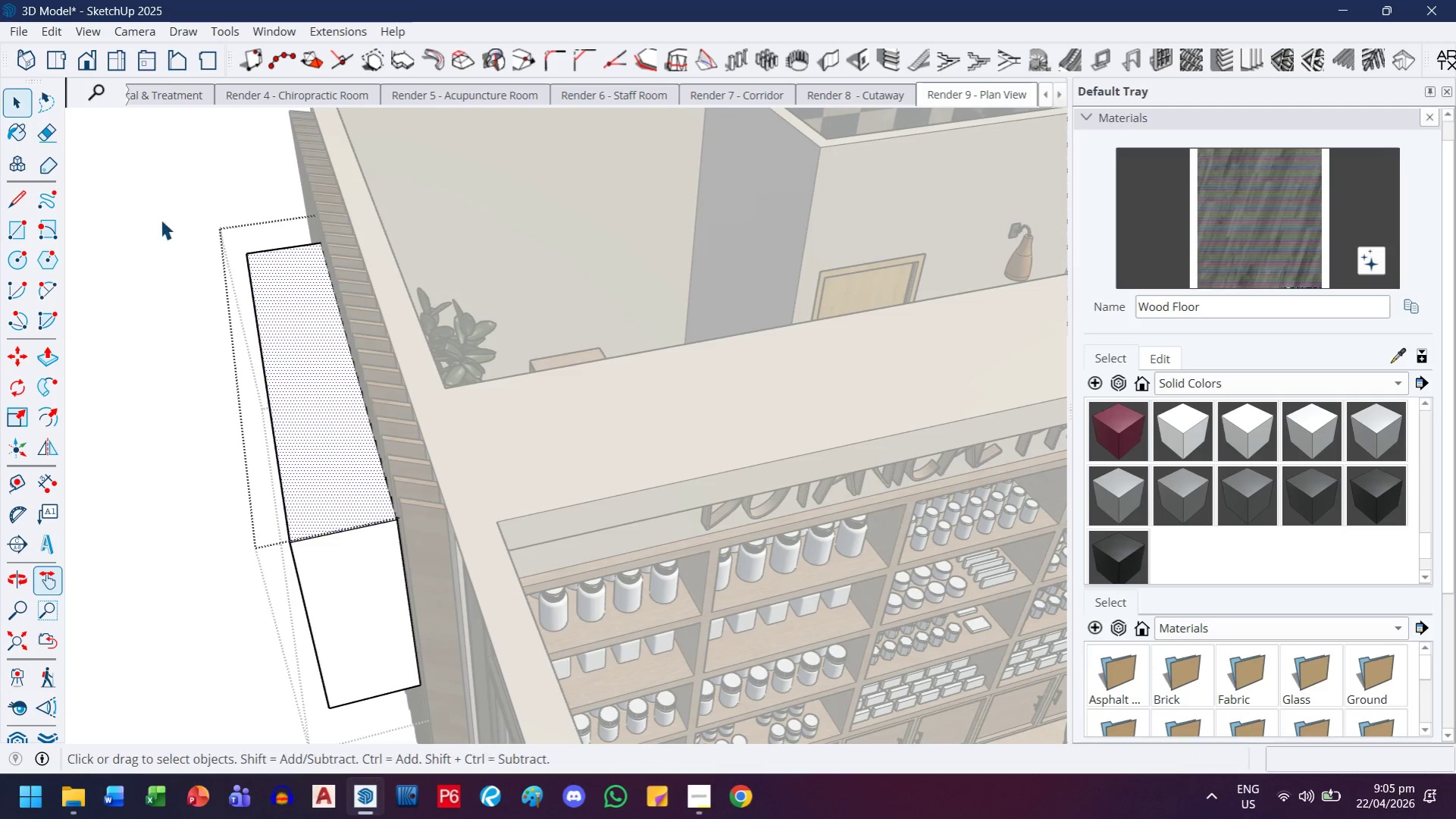 
key(Escape)
 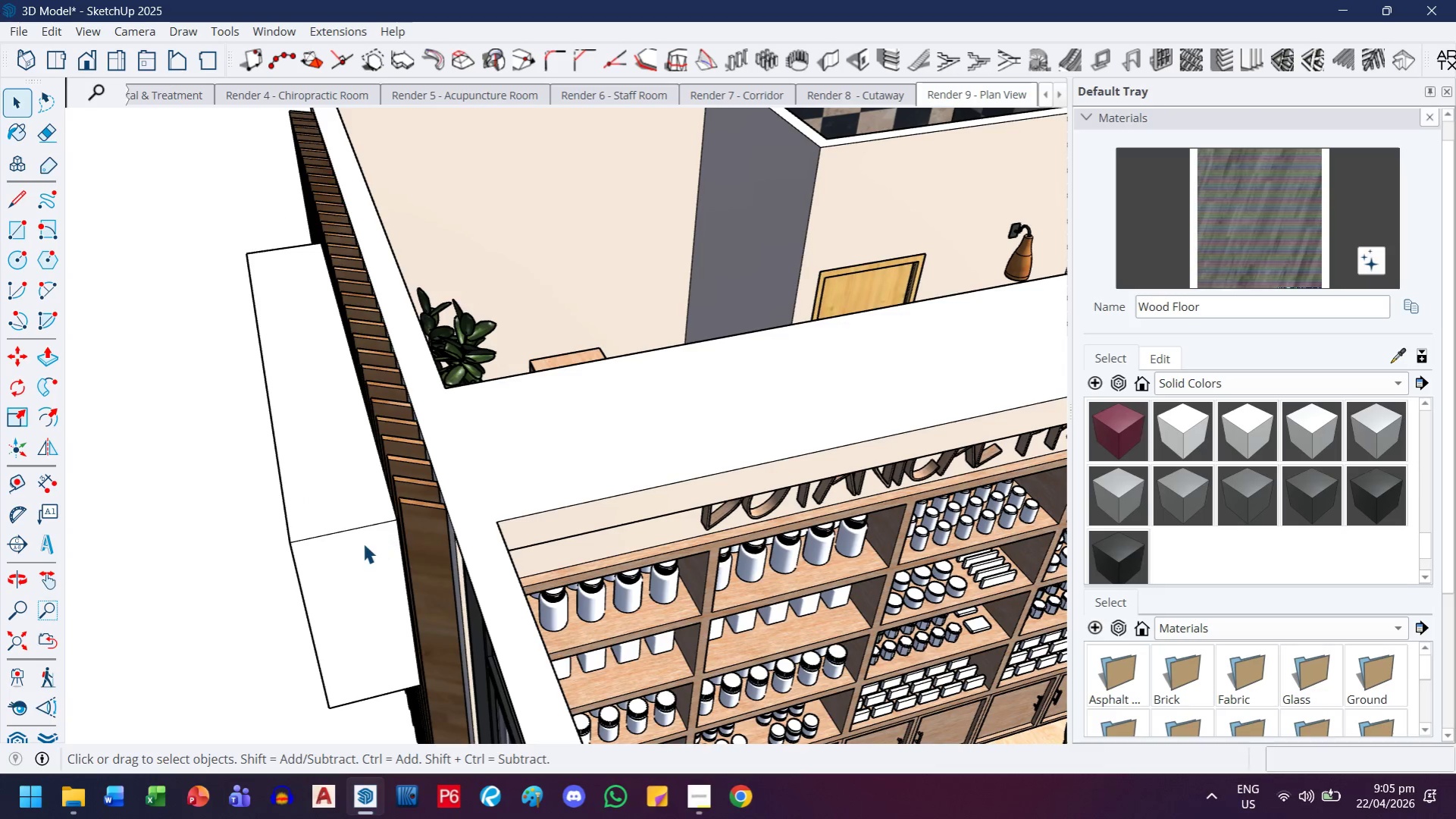 
left_click([363, 543])
 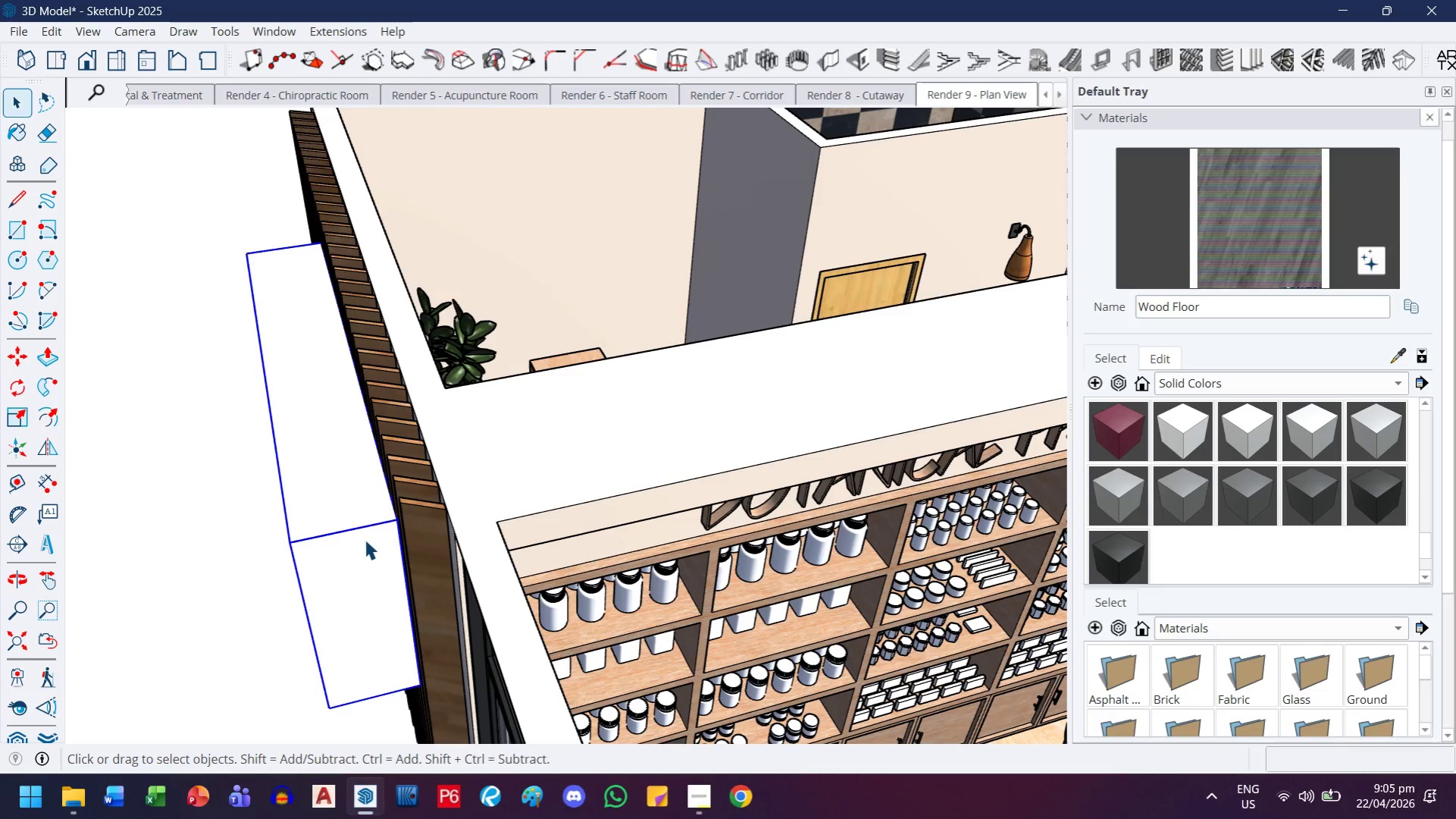 
key(M)
 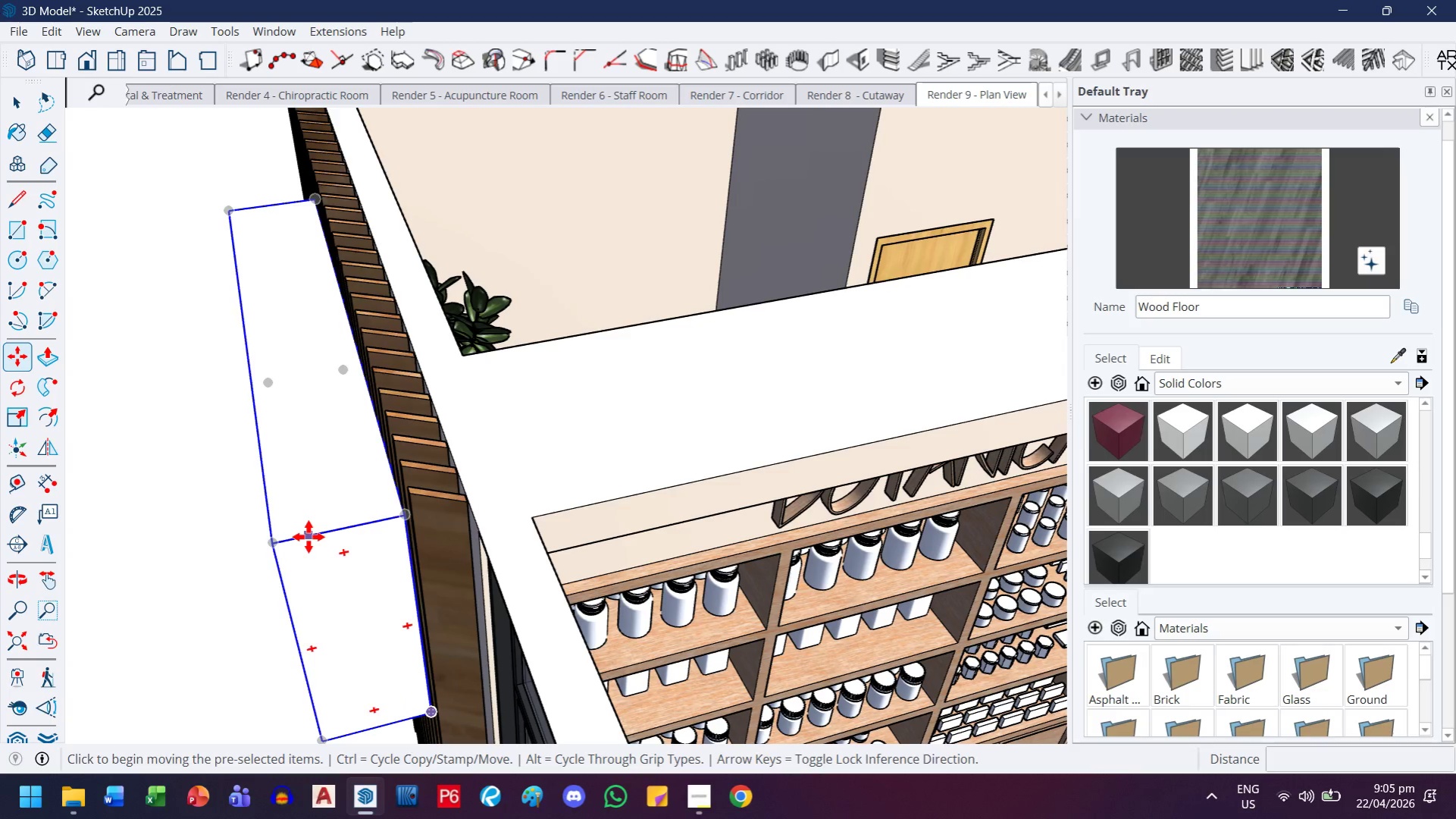 
scroll: coordinate [365, 539], scroll_direction: up, amount: 2.0
 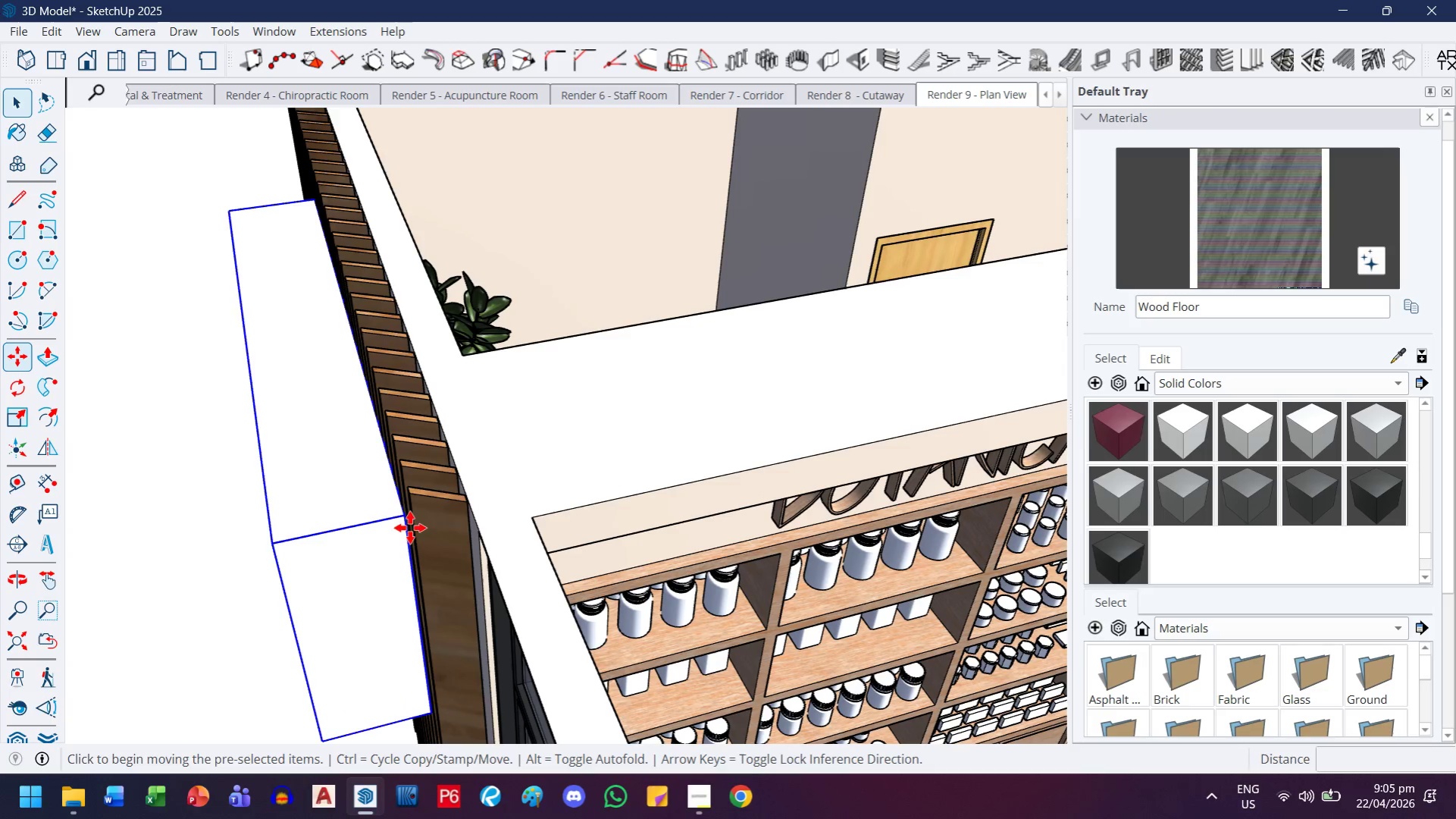 
left_click([308, 537])
 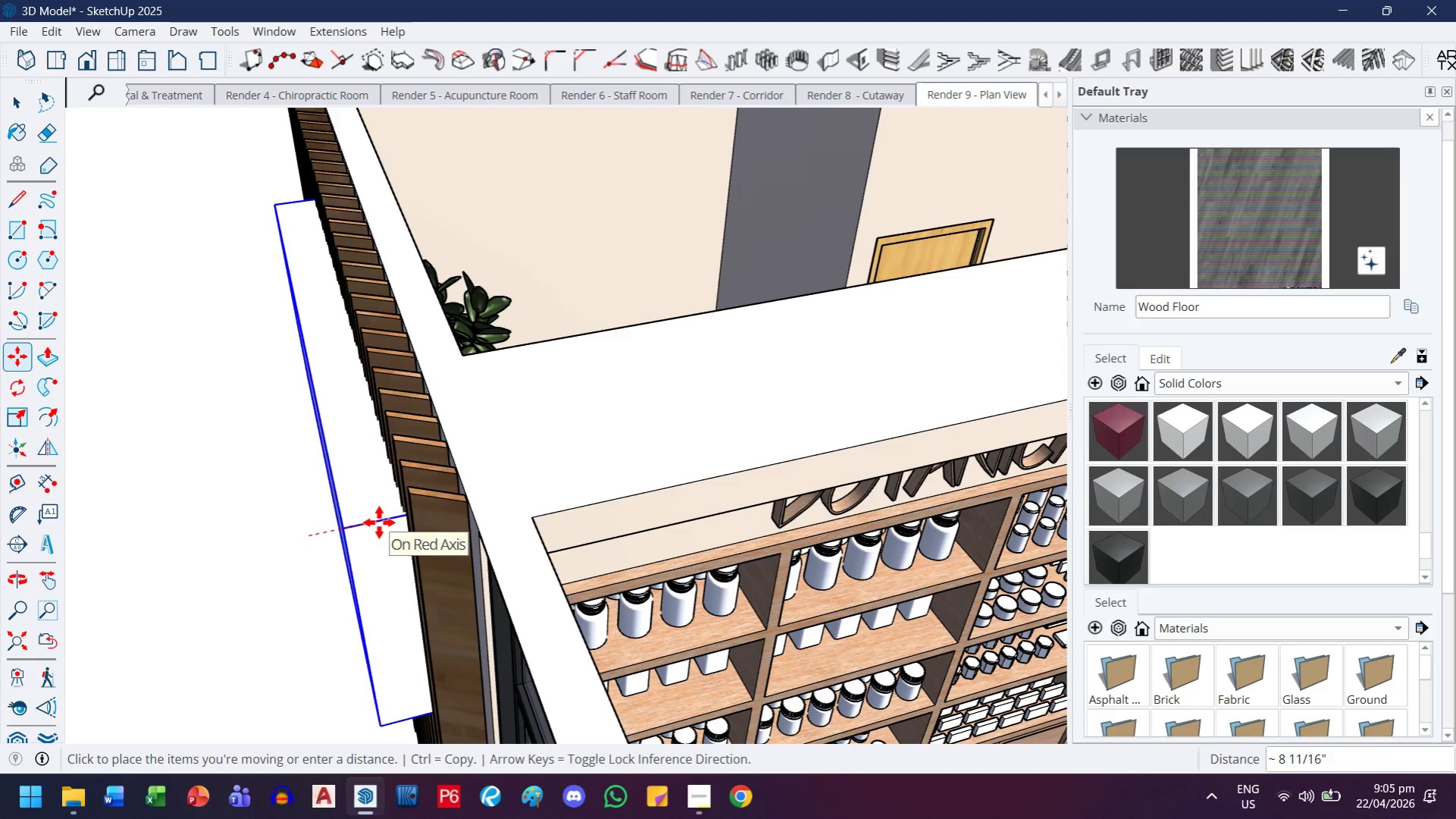 
left_click([383, 522])
 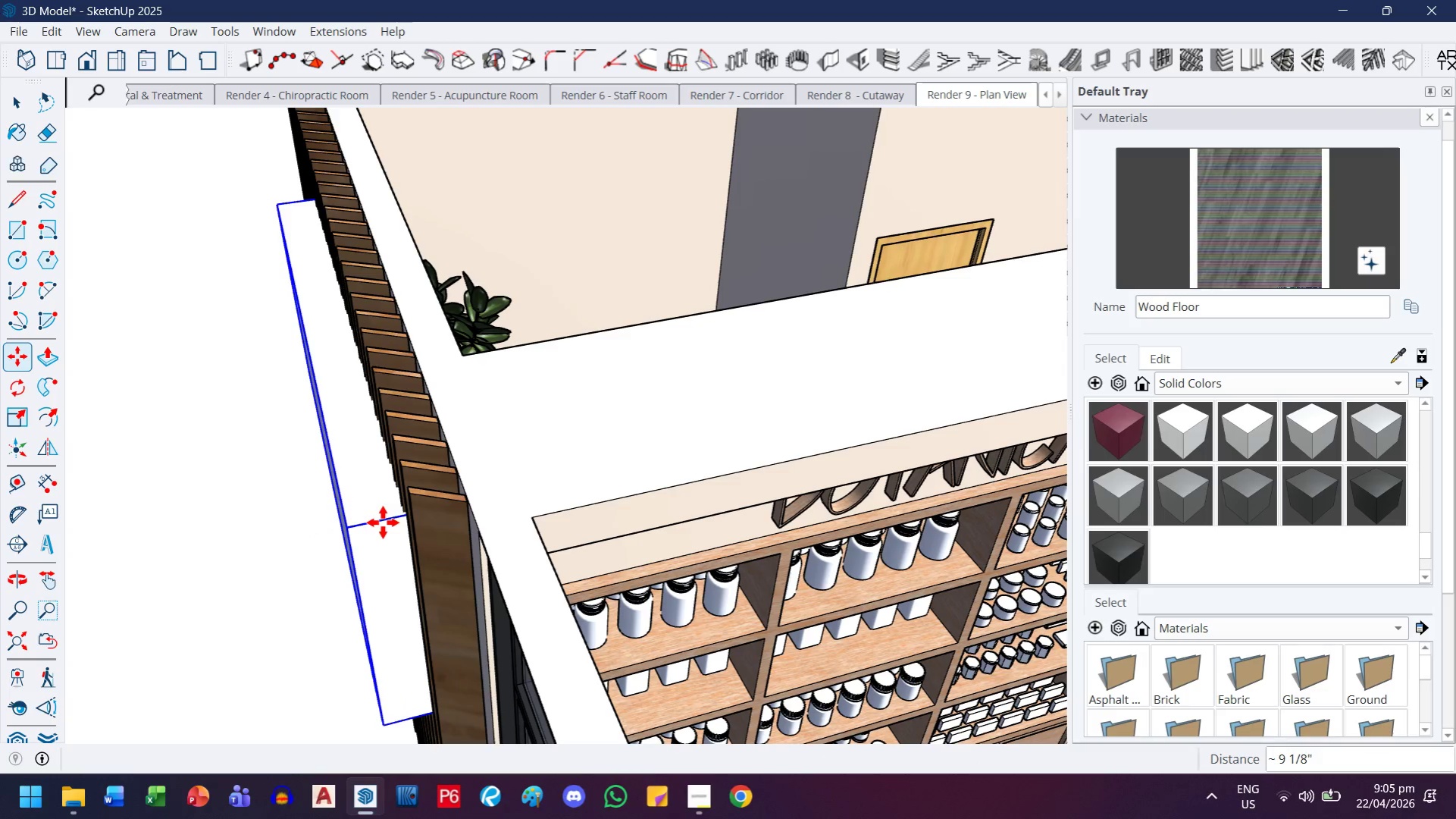 
scroll: coordinate [686, 386], scroll_direction: down, amount: 4.0
 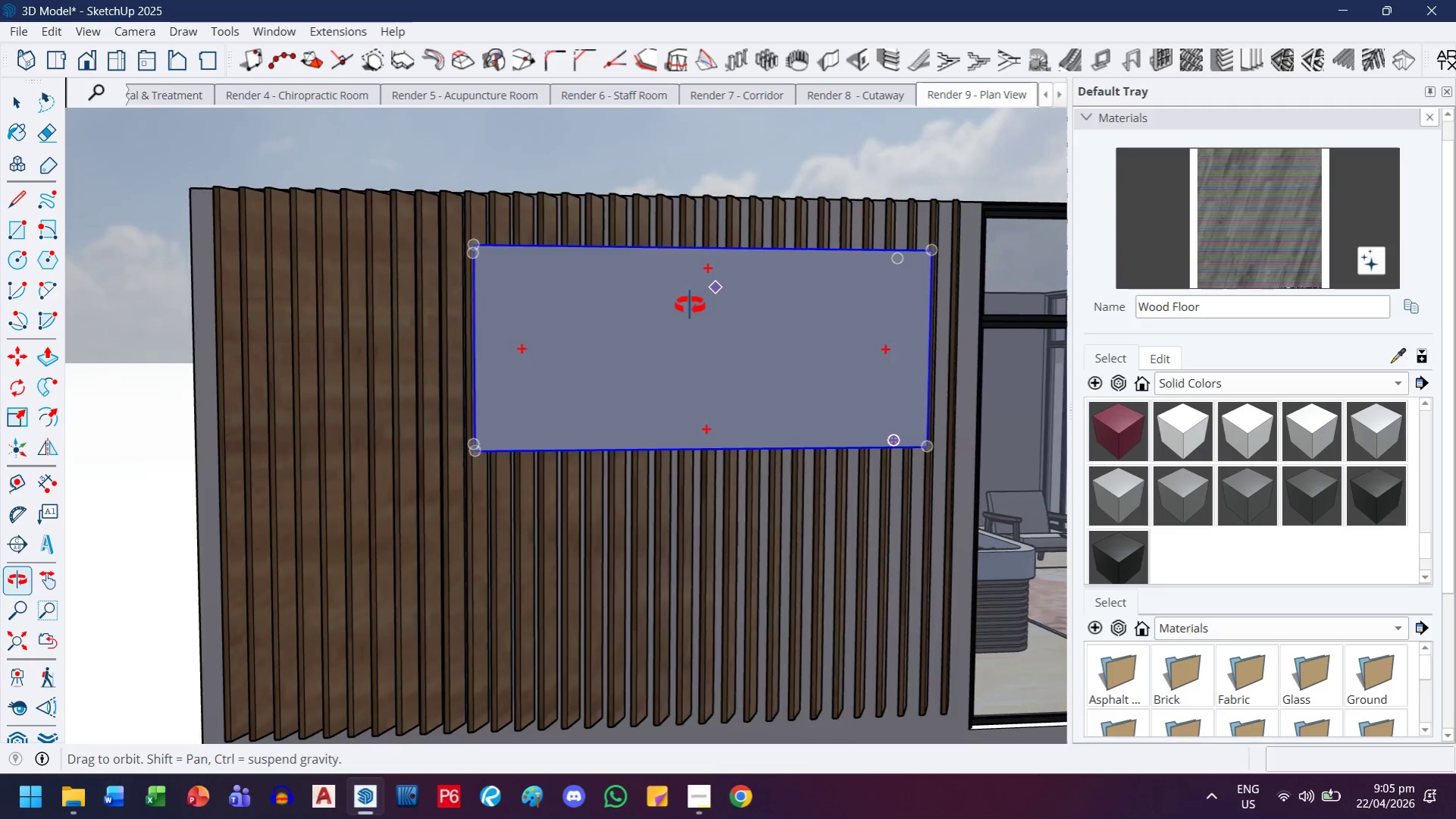 
left_click([675, 359])
 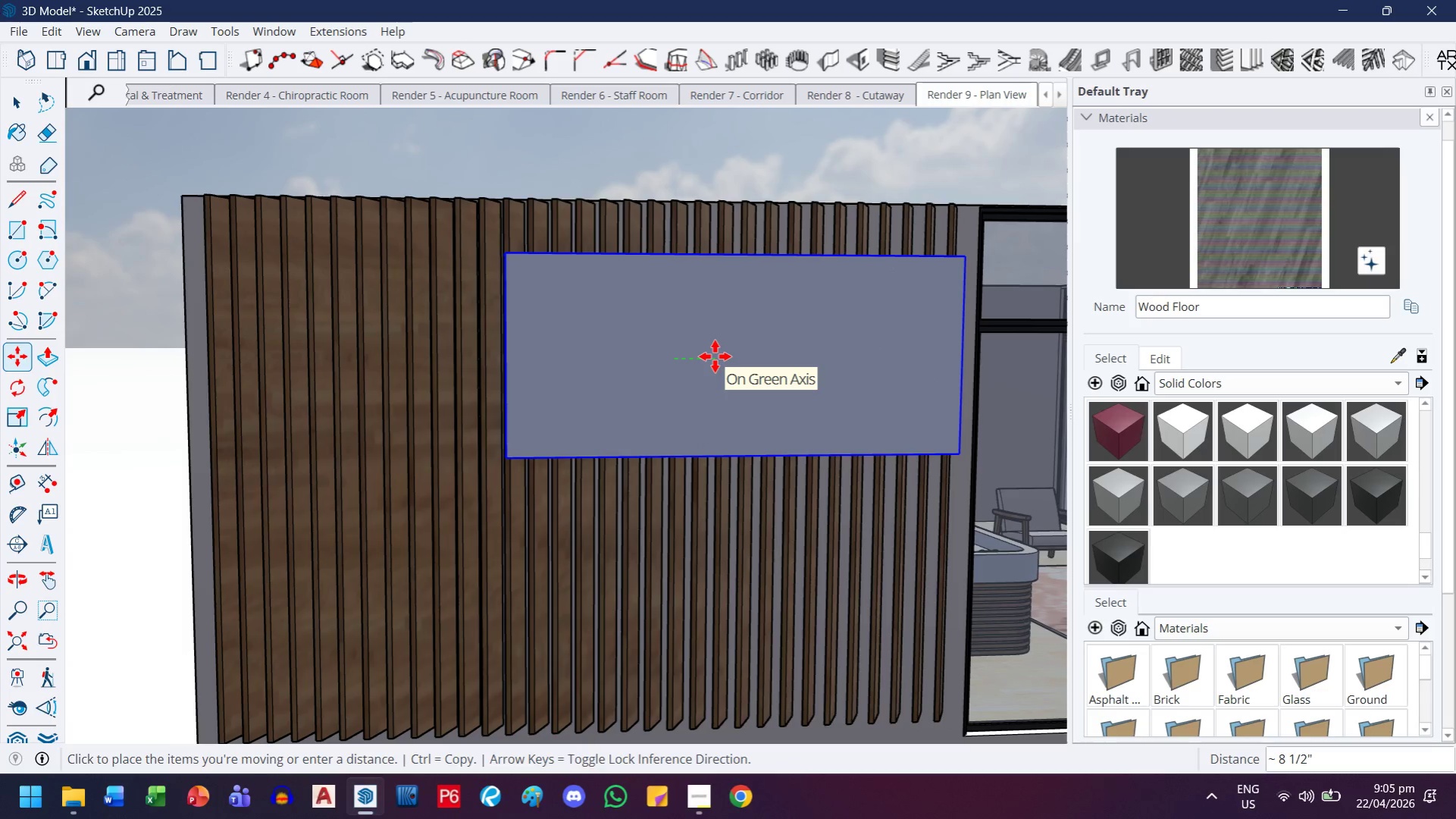 
left_click([715, 356])
 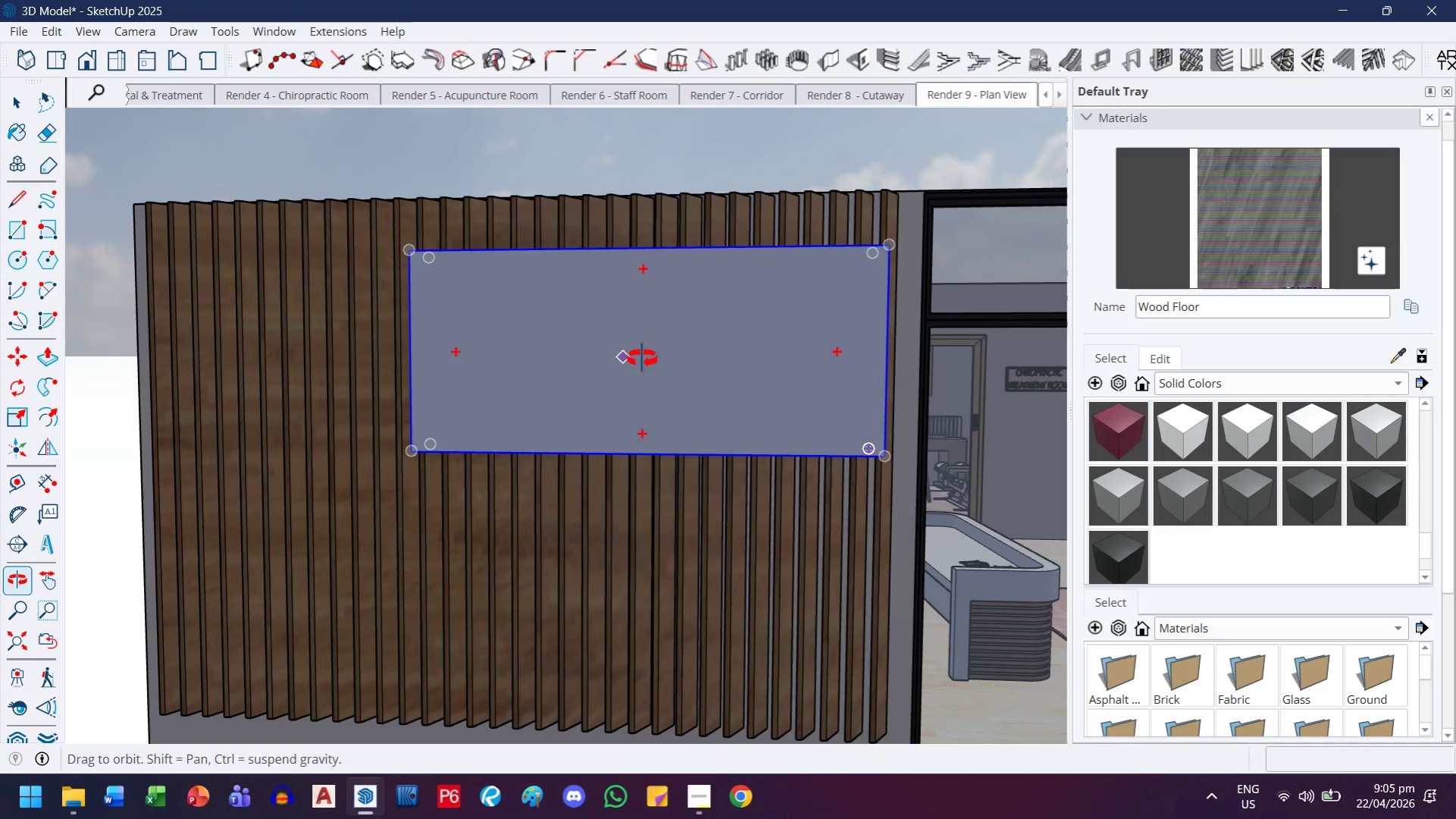 
left_click([755, 352])
 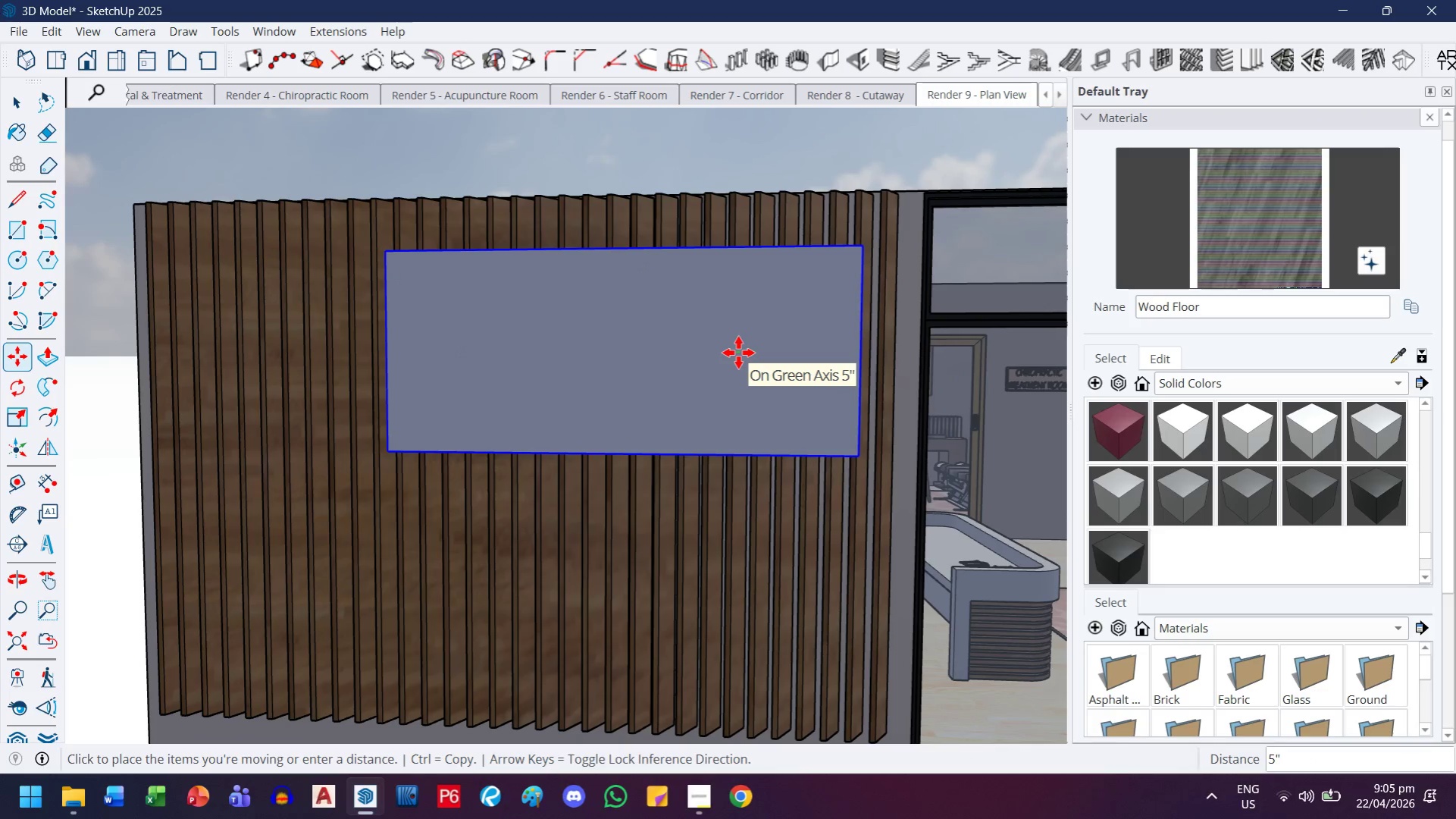 
left_click([738, 353])
 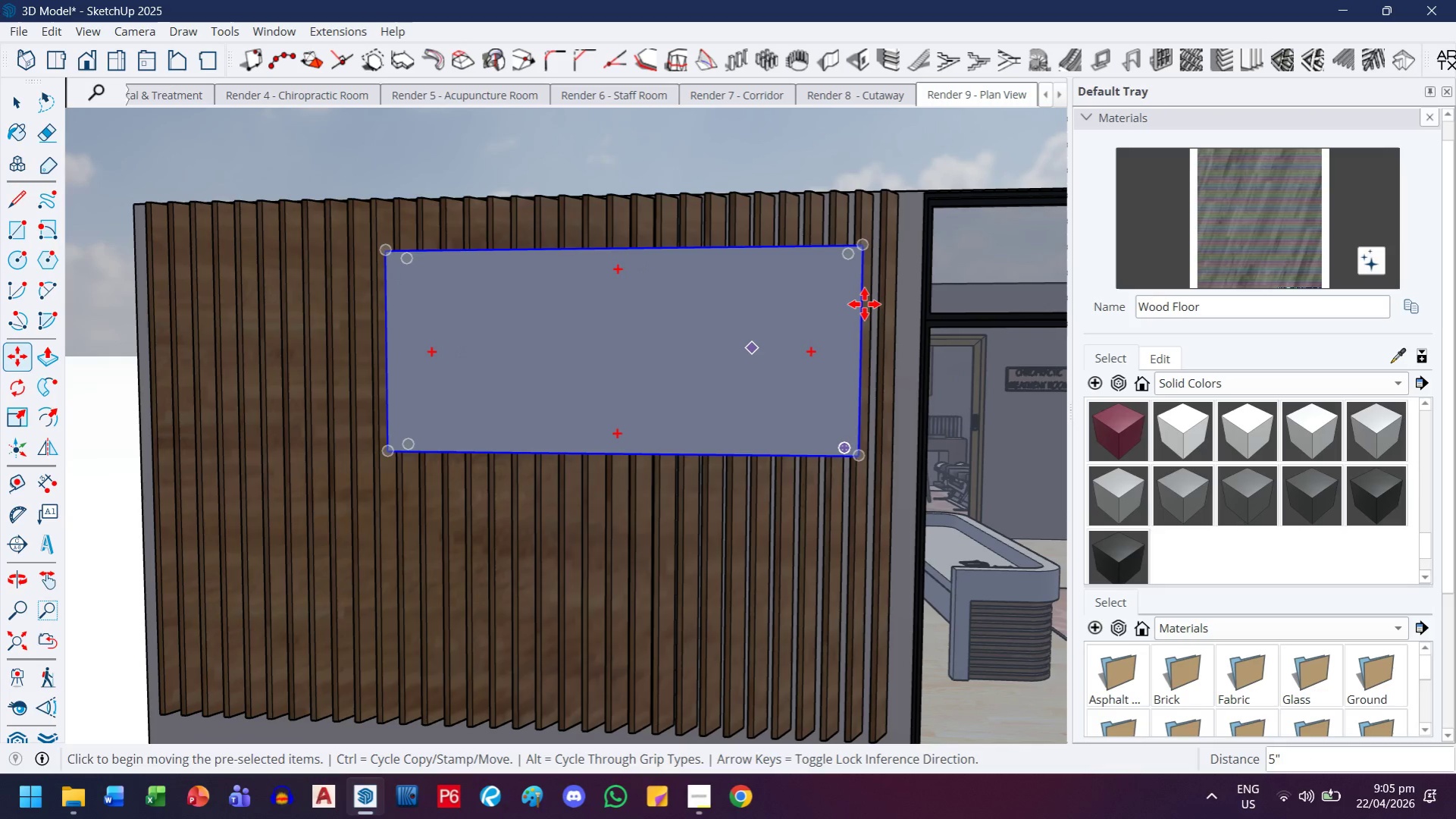 
scroll: coordinate [742, 551], scroll_direction: up, amount: 9.0
 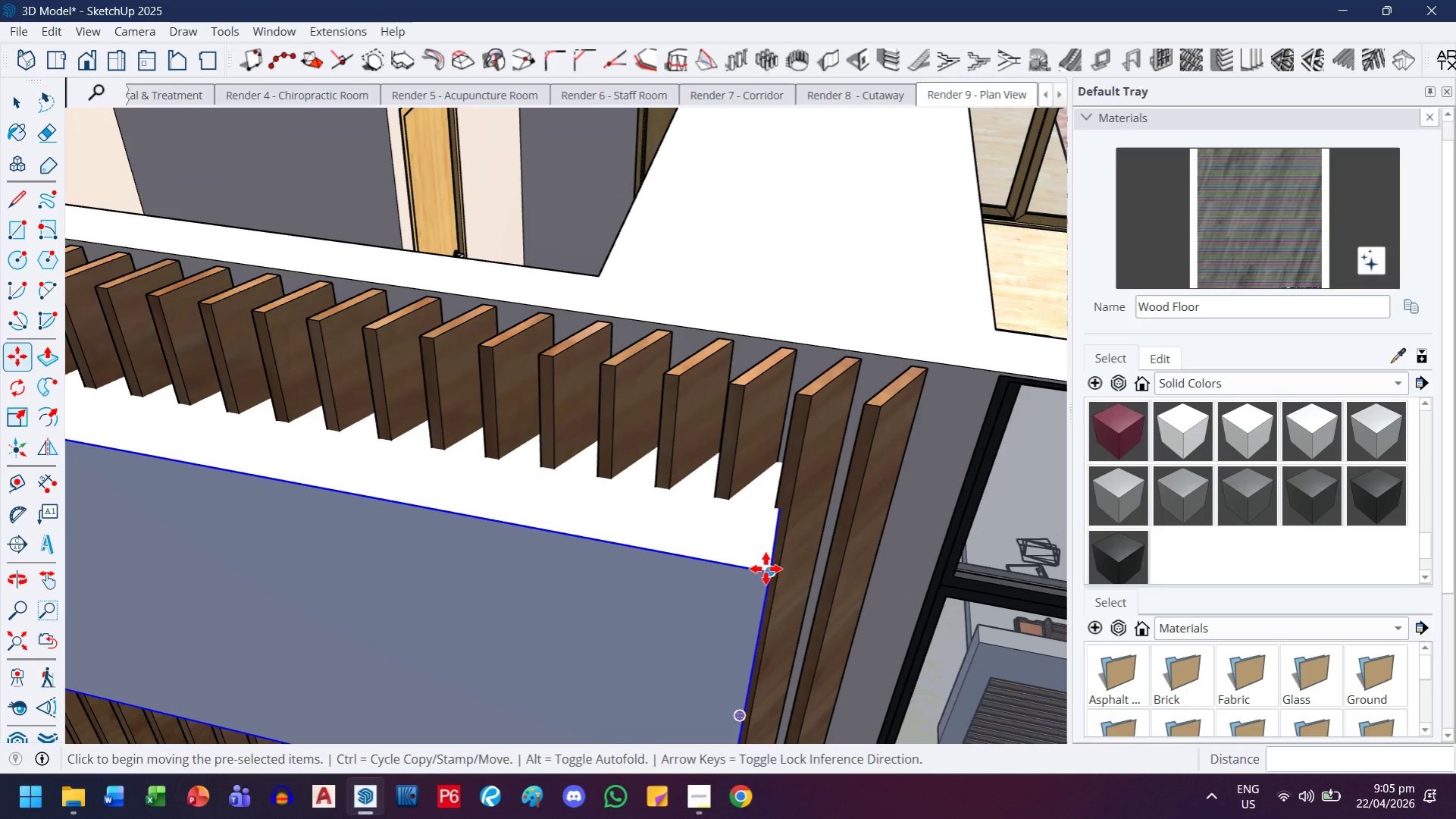 
left_click([769, 570])
 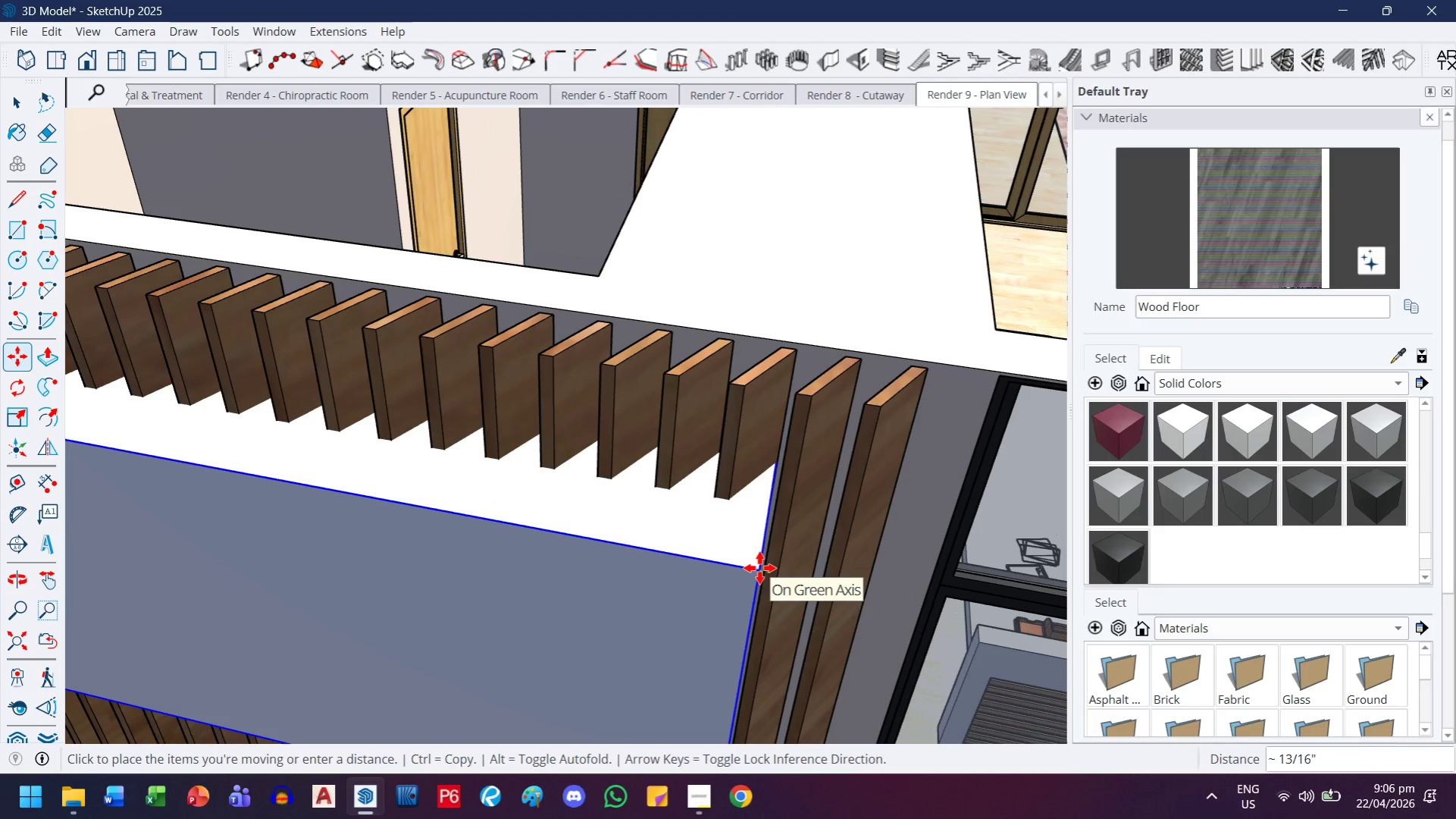 
key(ArrowLeft)
 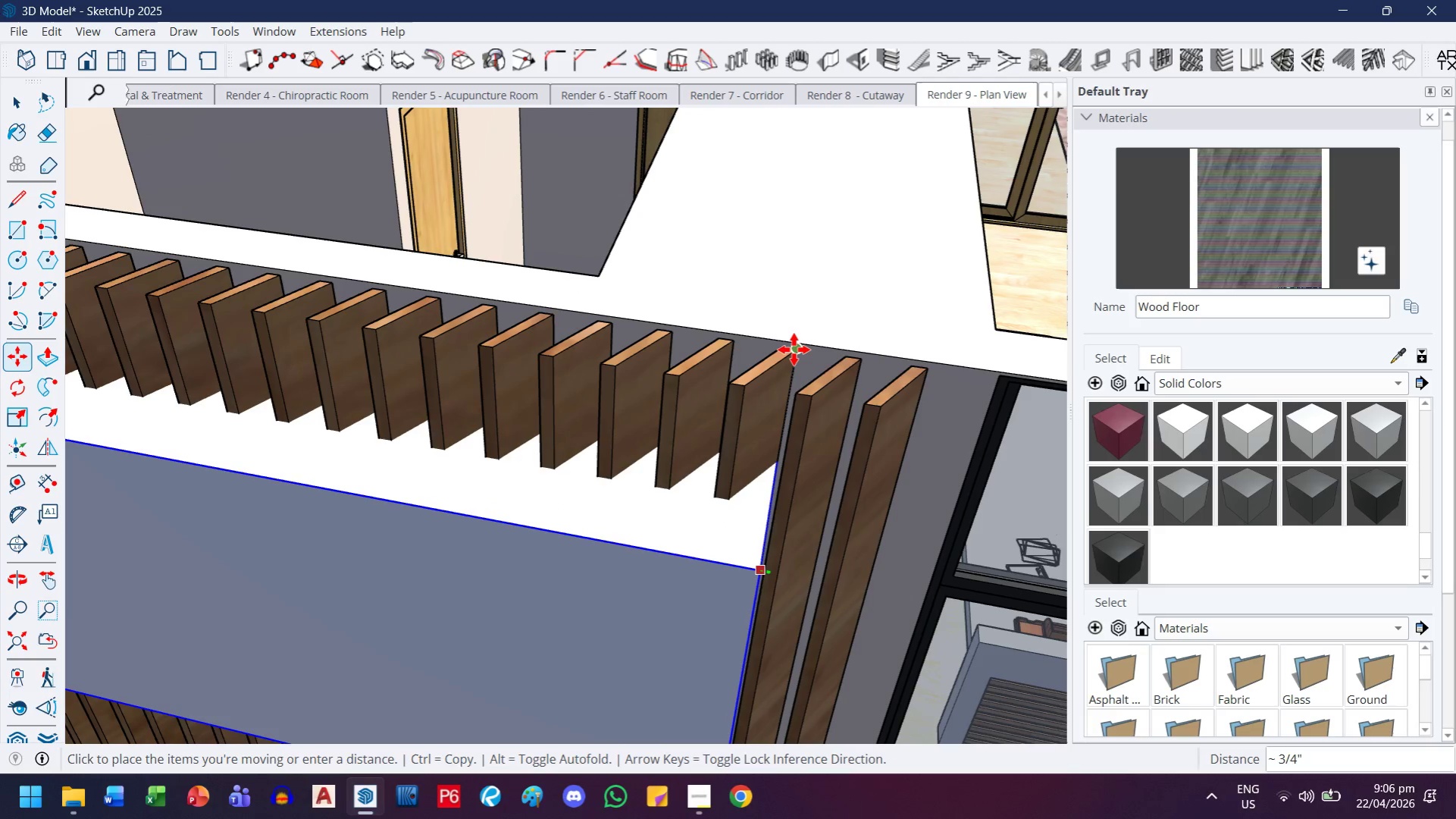 
left_click([794, 350])
 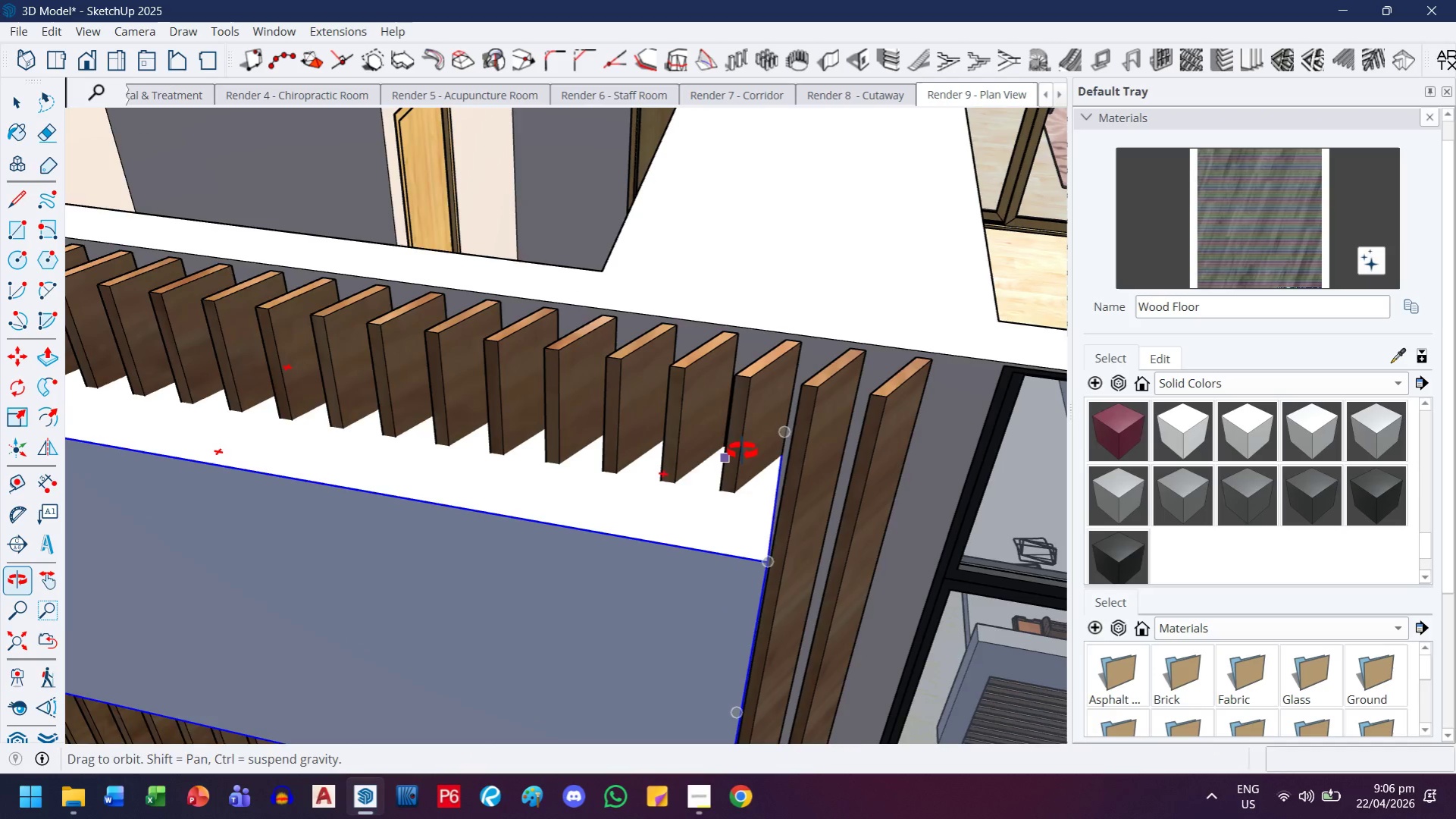 
scroll: coordinate [737, 446], scroll_direction: down, amount: 9.0
 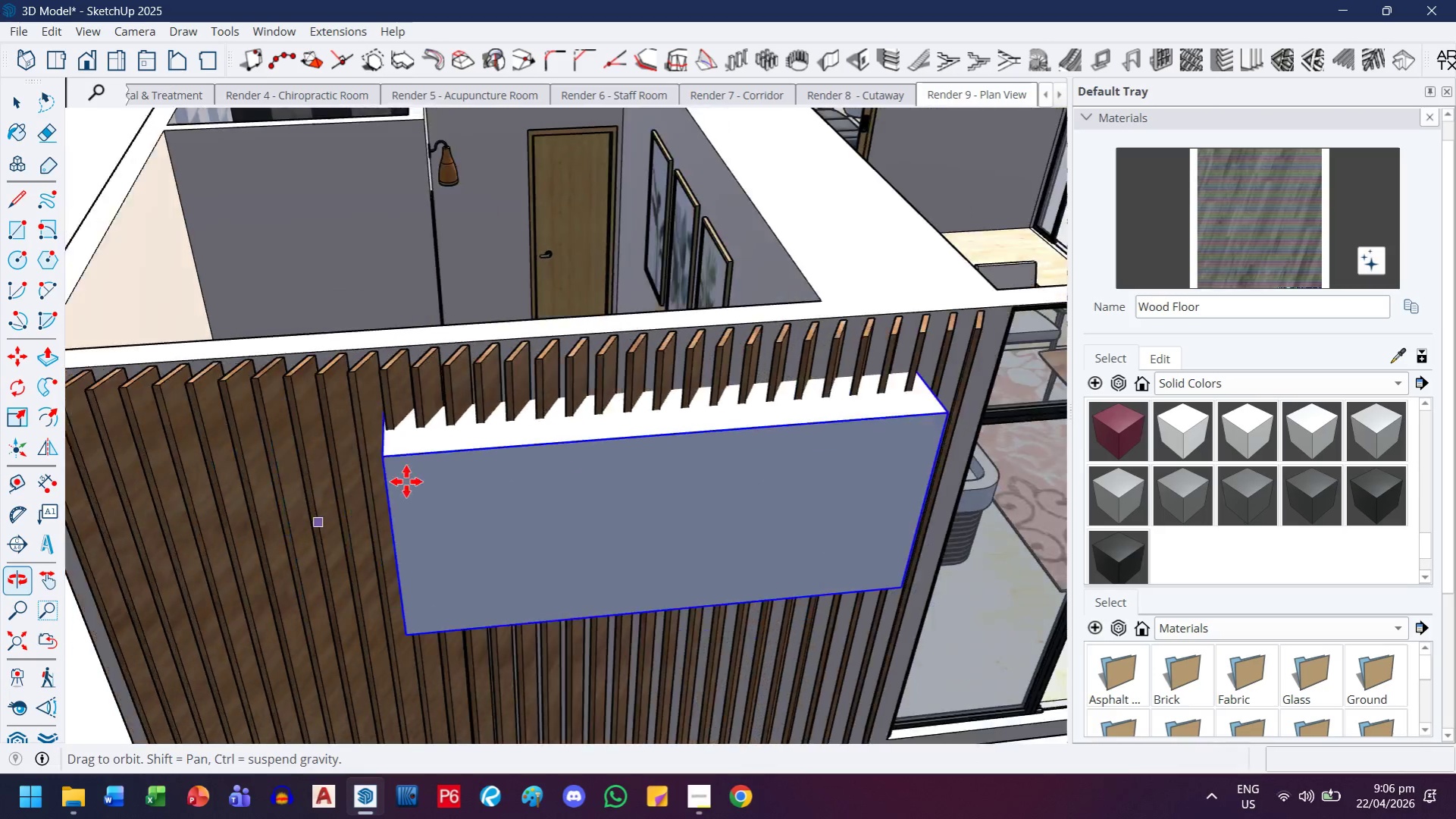 
scroll: coordinate [501, 517], scroll_direction: up, amount: 6.0
 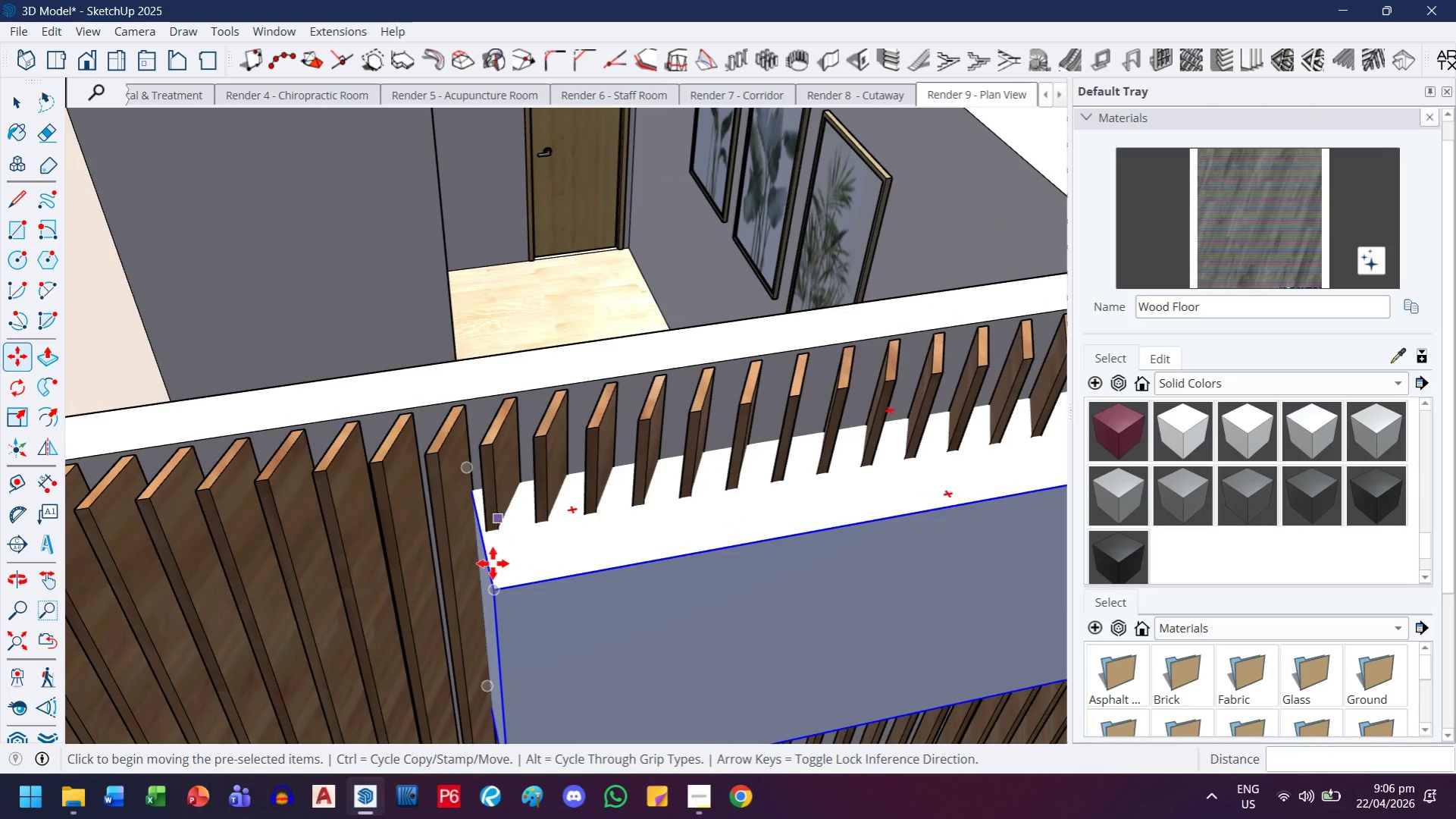 
key(S)
 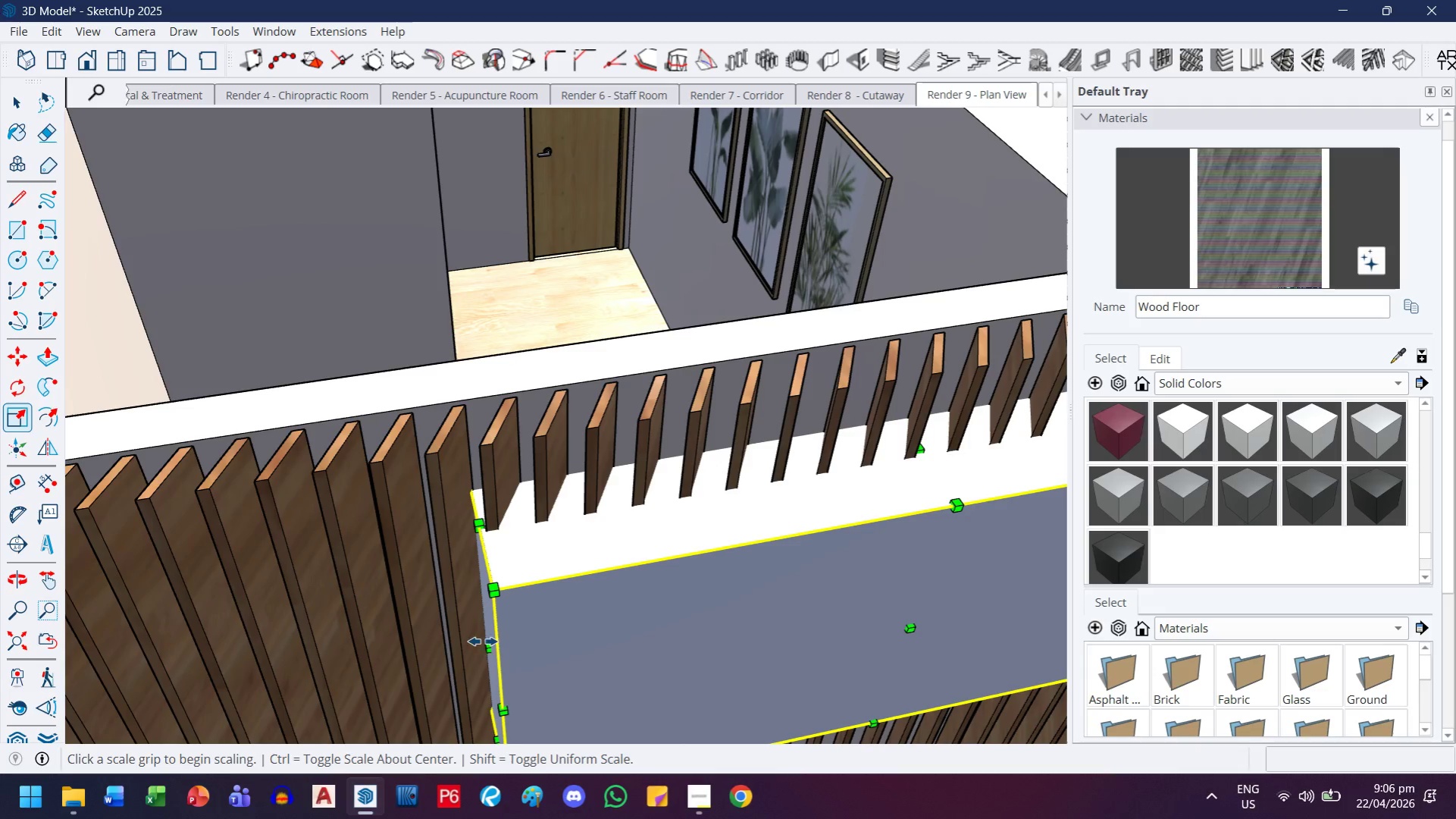 
left_click([485, 643])
 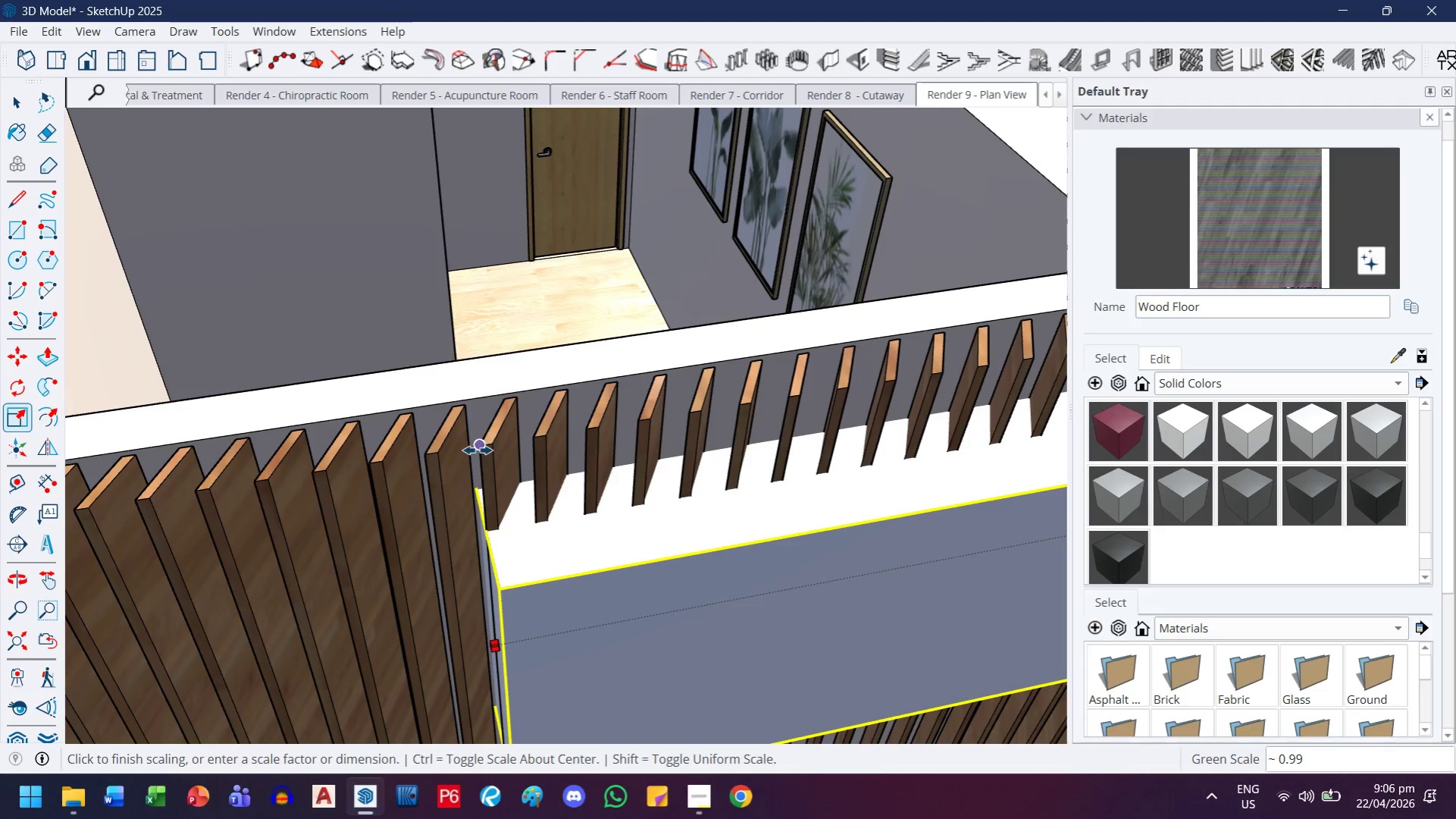 
left_click([481, 450])
 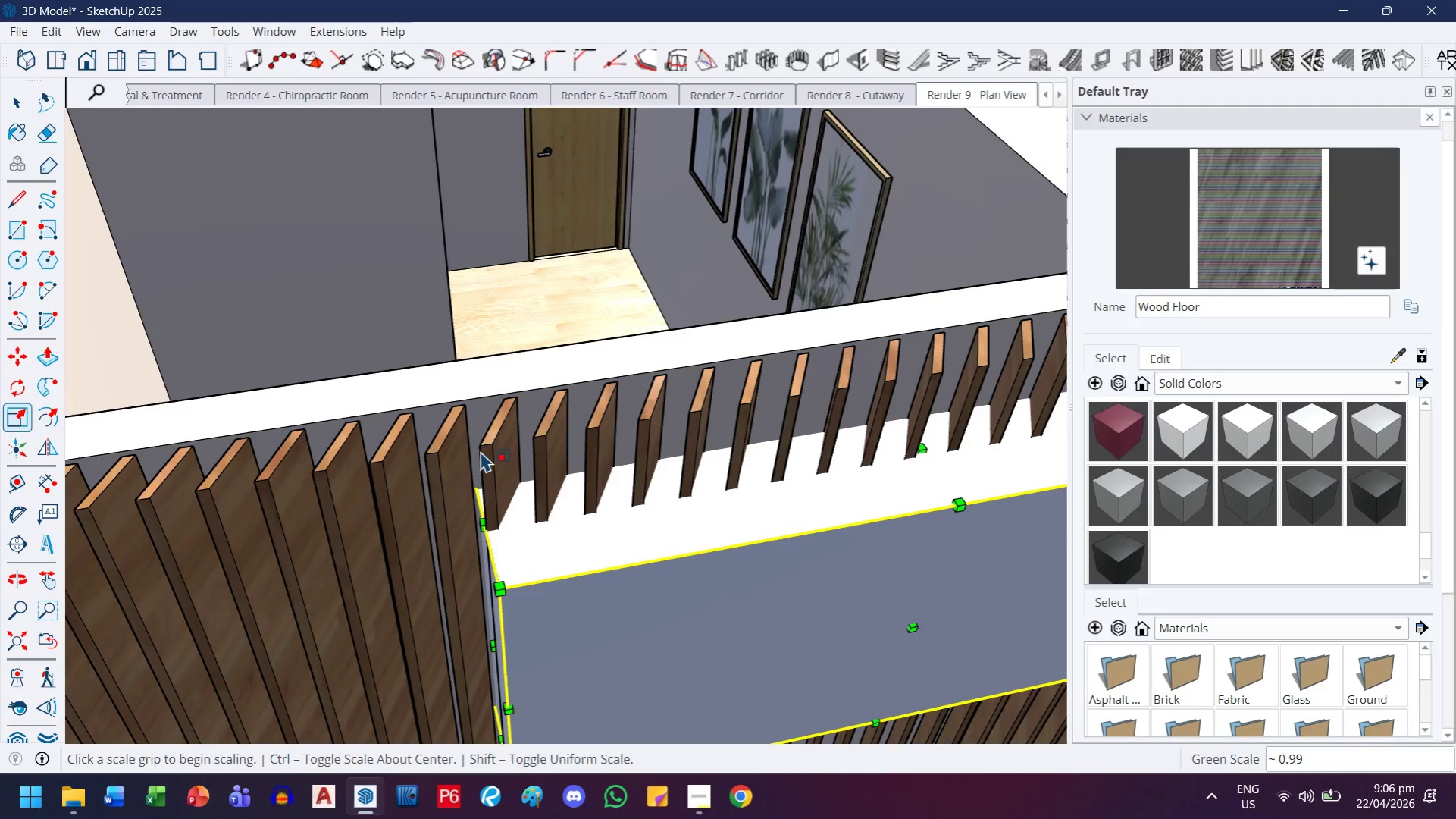 
key(H)
 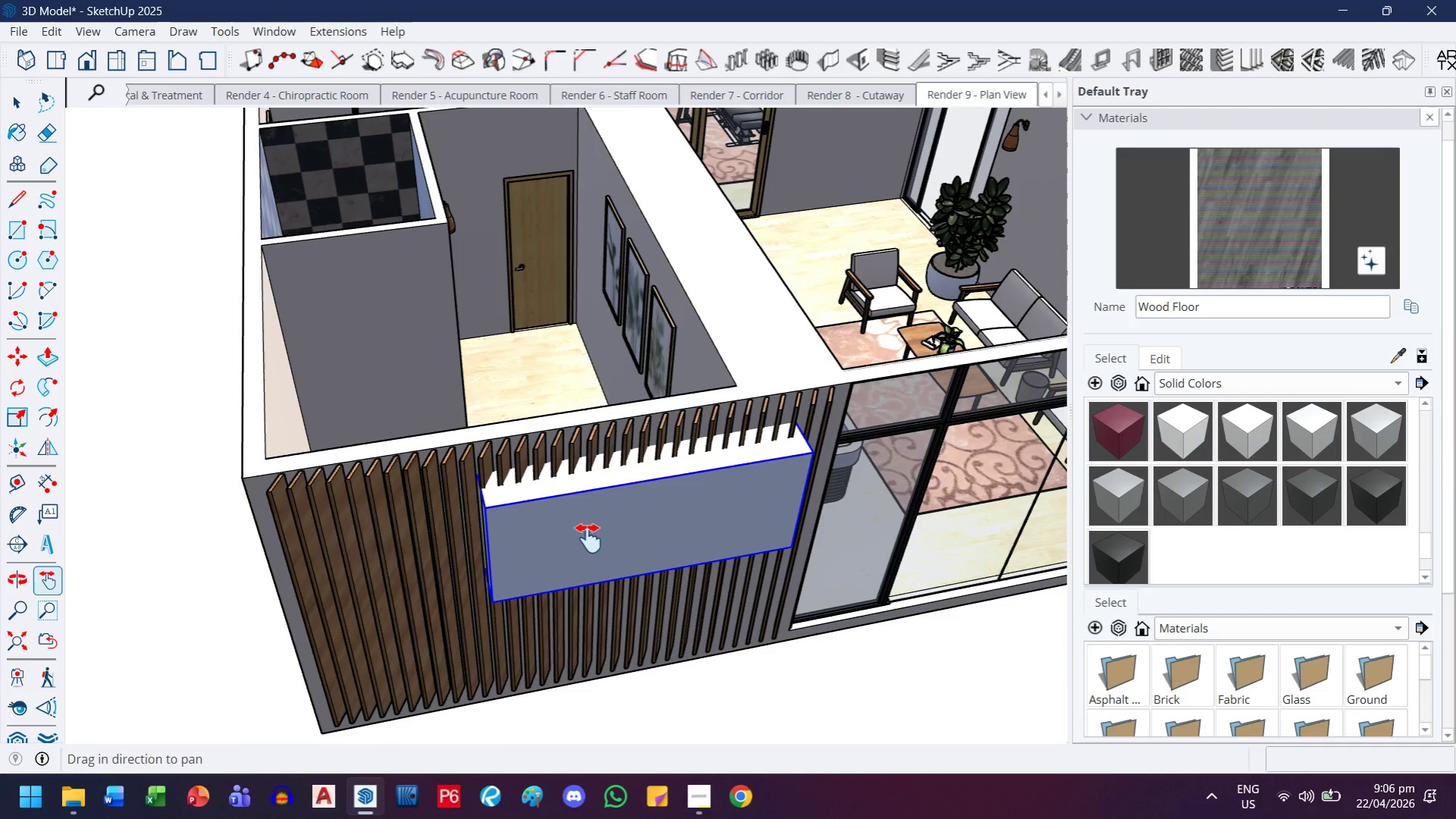 
left_click_drag(start_coordinate=[590, 539], to_coordinate=[536, 474])
 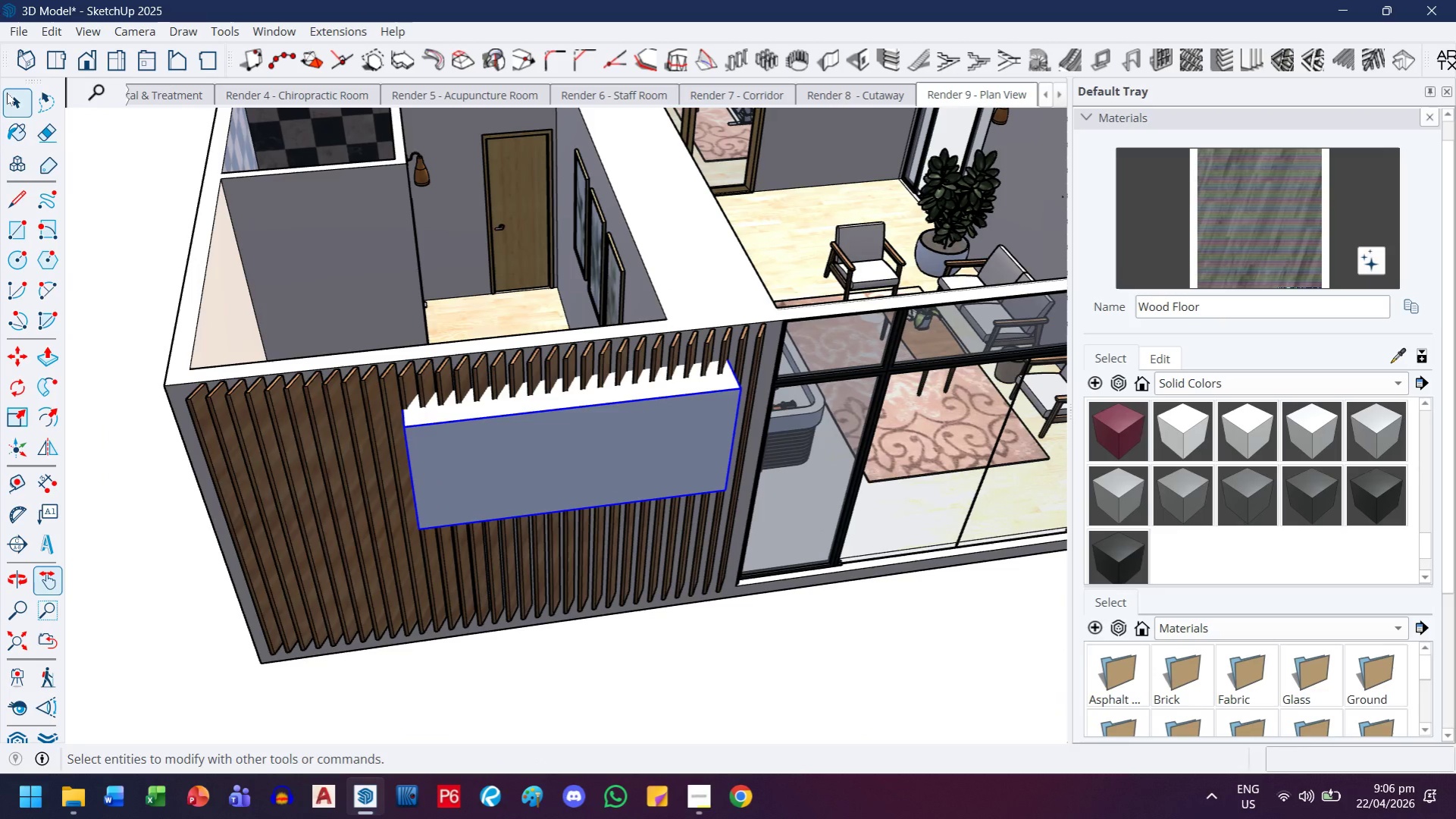 
scroll: coordinate [477, 468], scroll_direction: down, amount: 12.0
 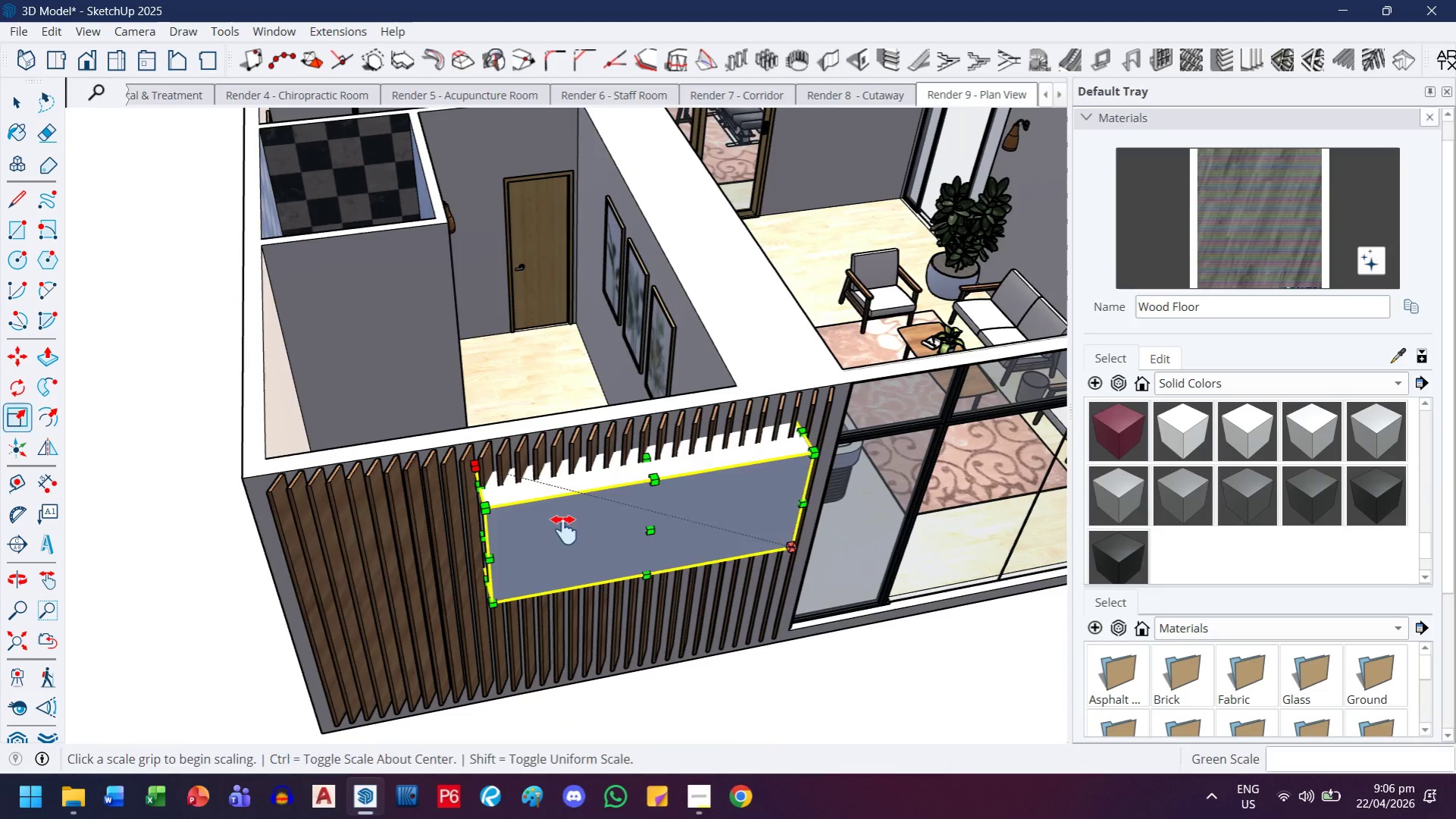 
left_click([7, 98])
 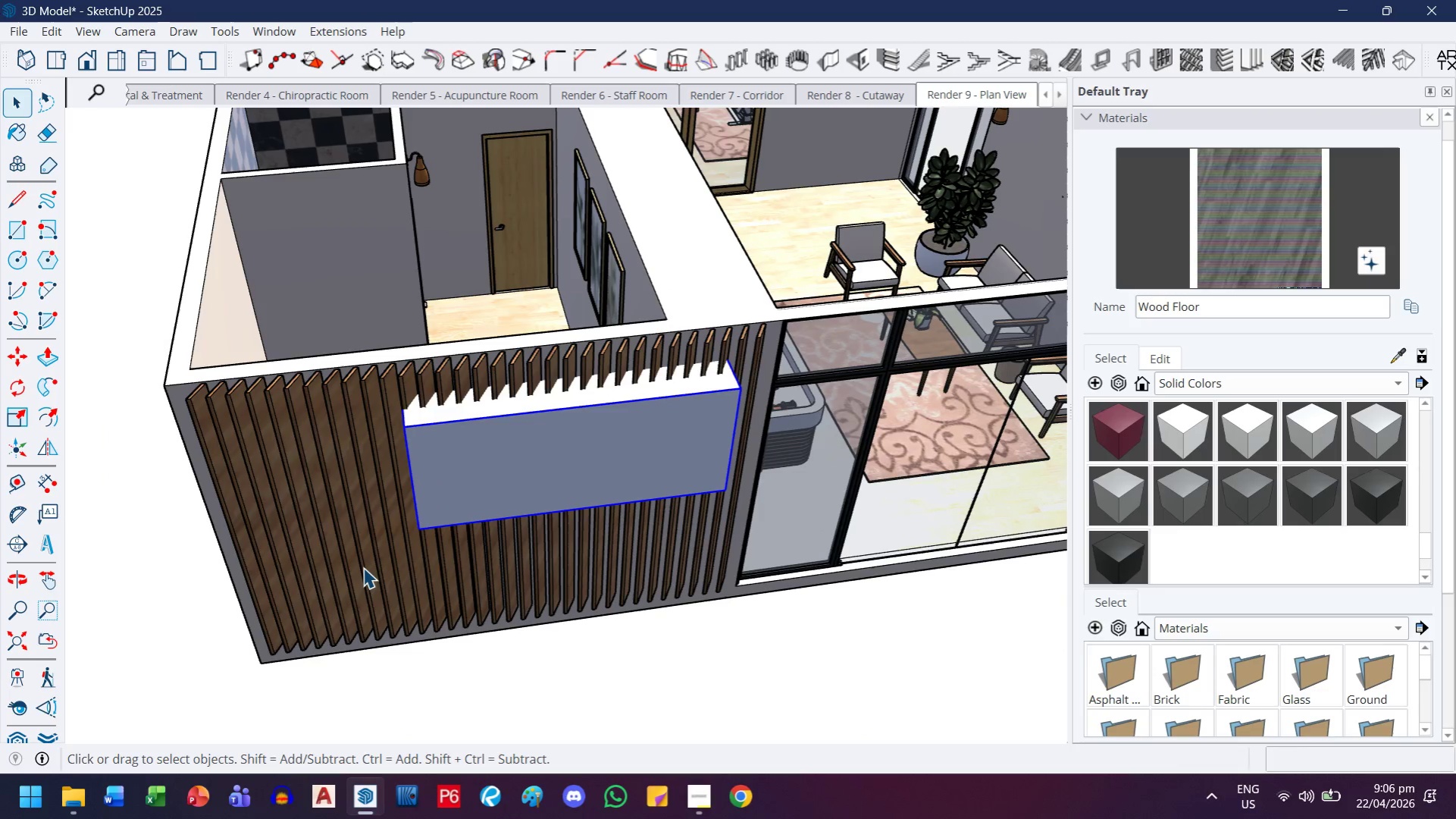 
key(Control+S)
 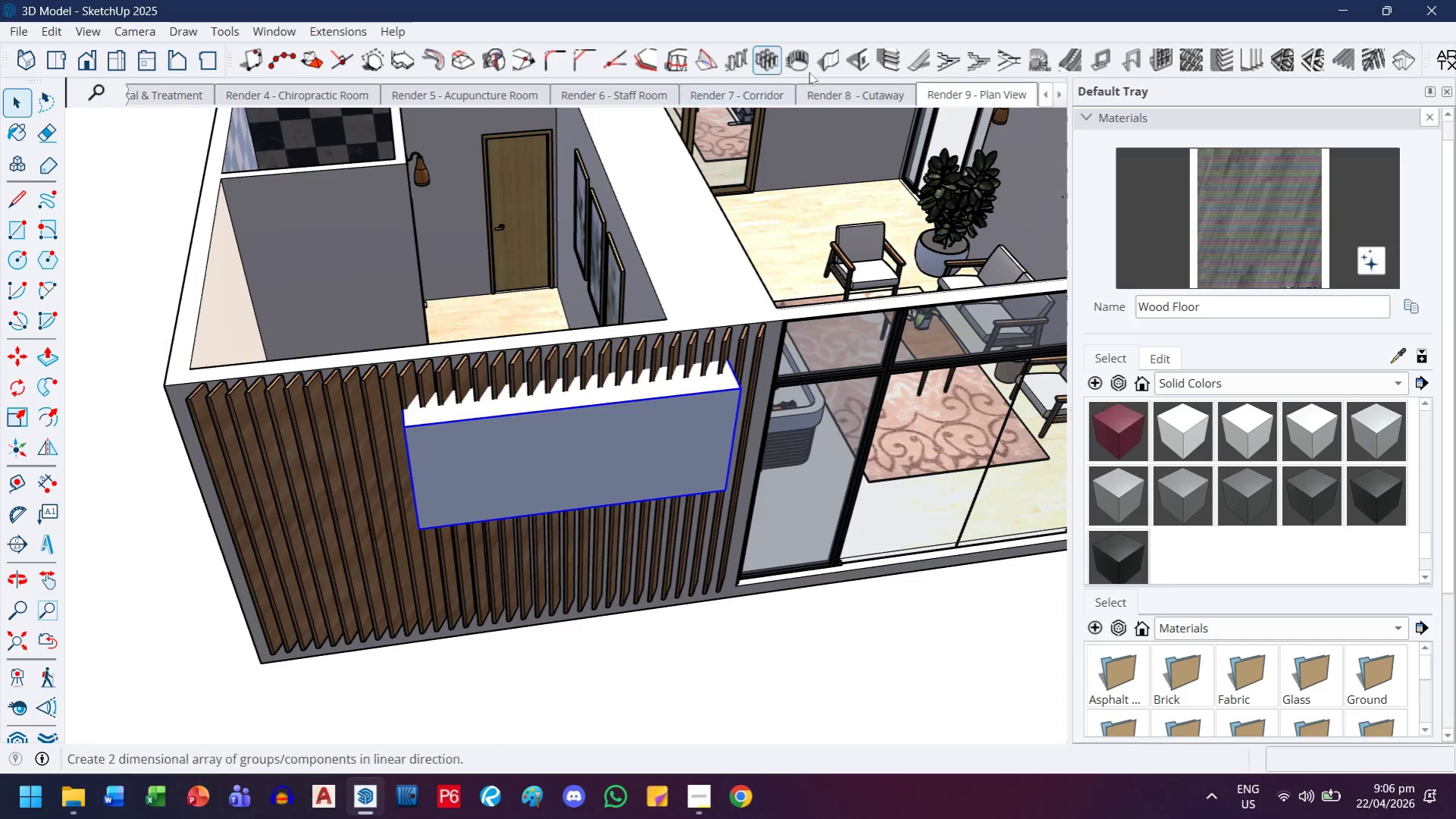 
right_click([1154, 99])
 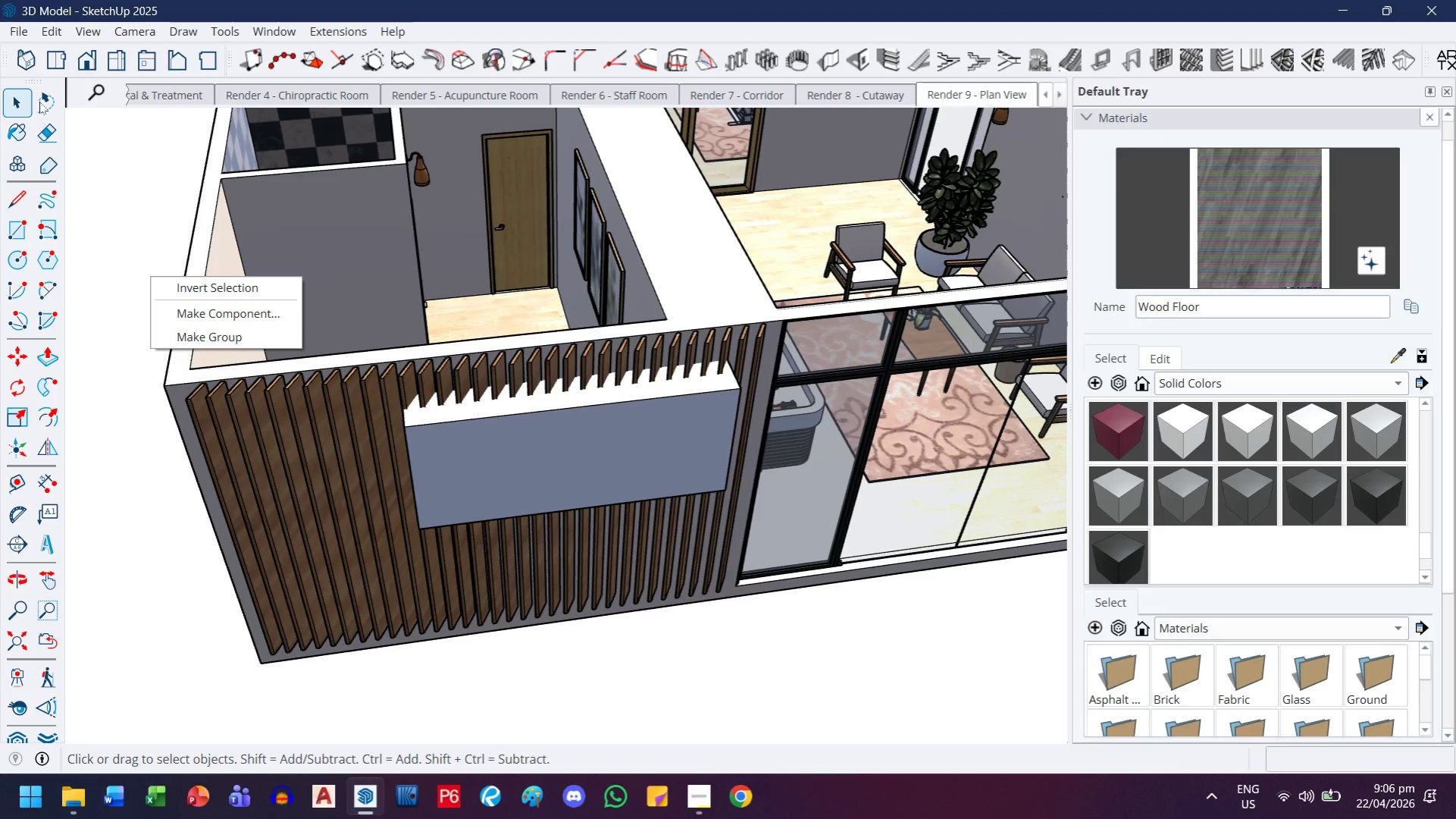 
right_click([17, 80])
 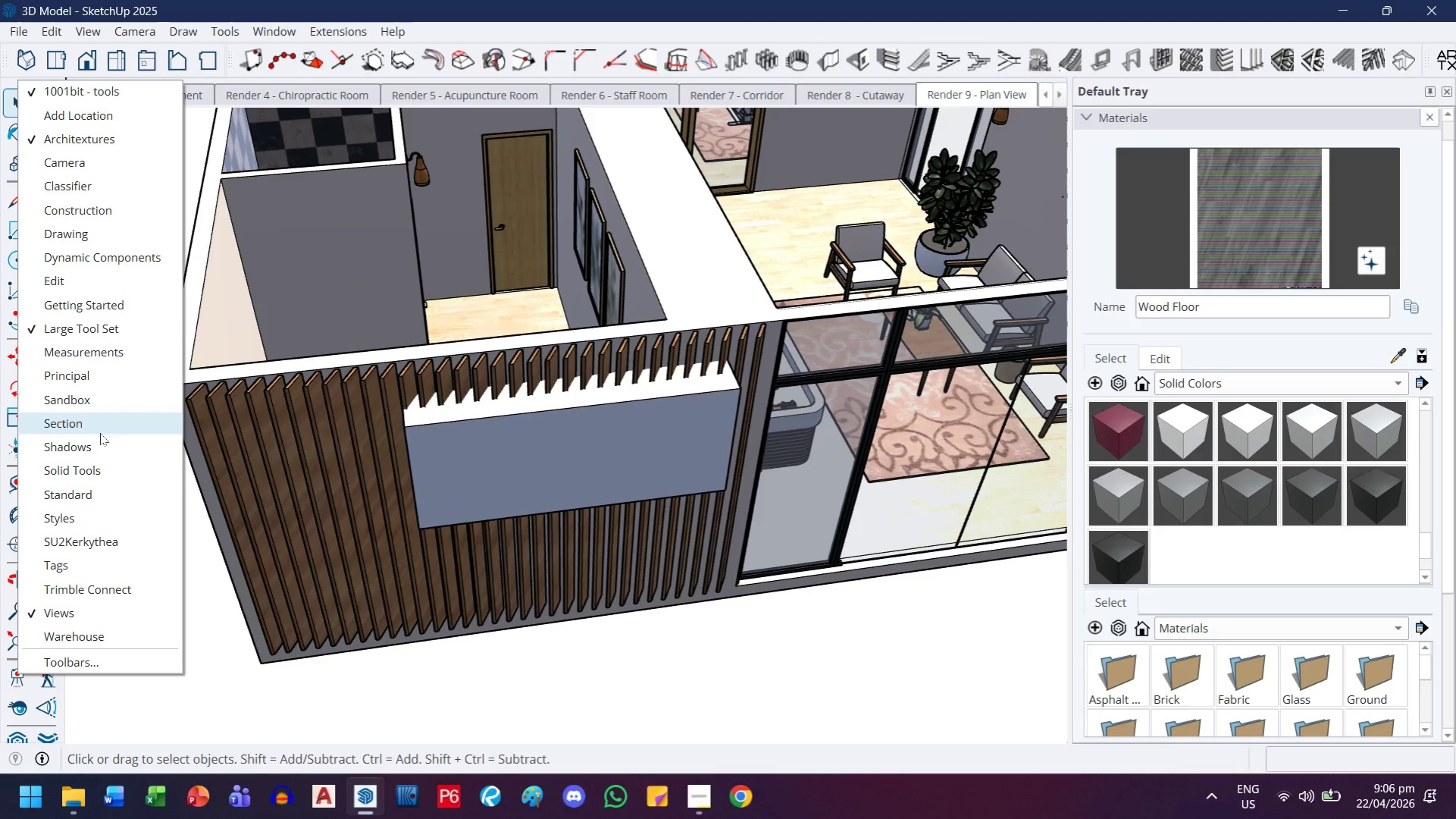 
left_click([80, 466])
 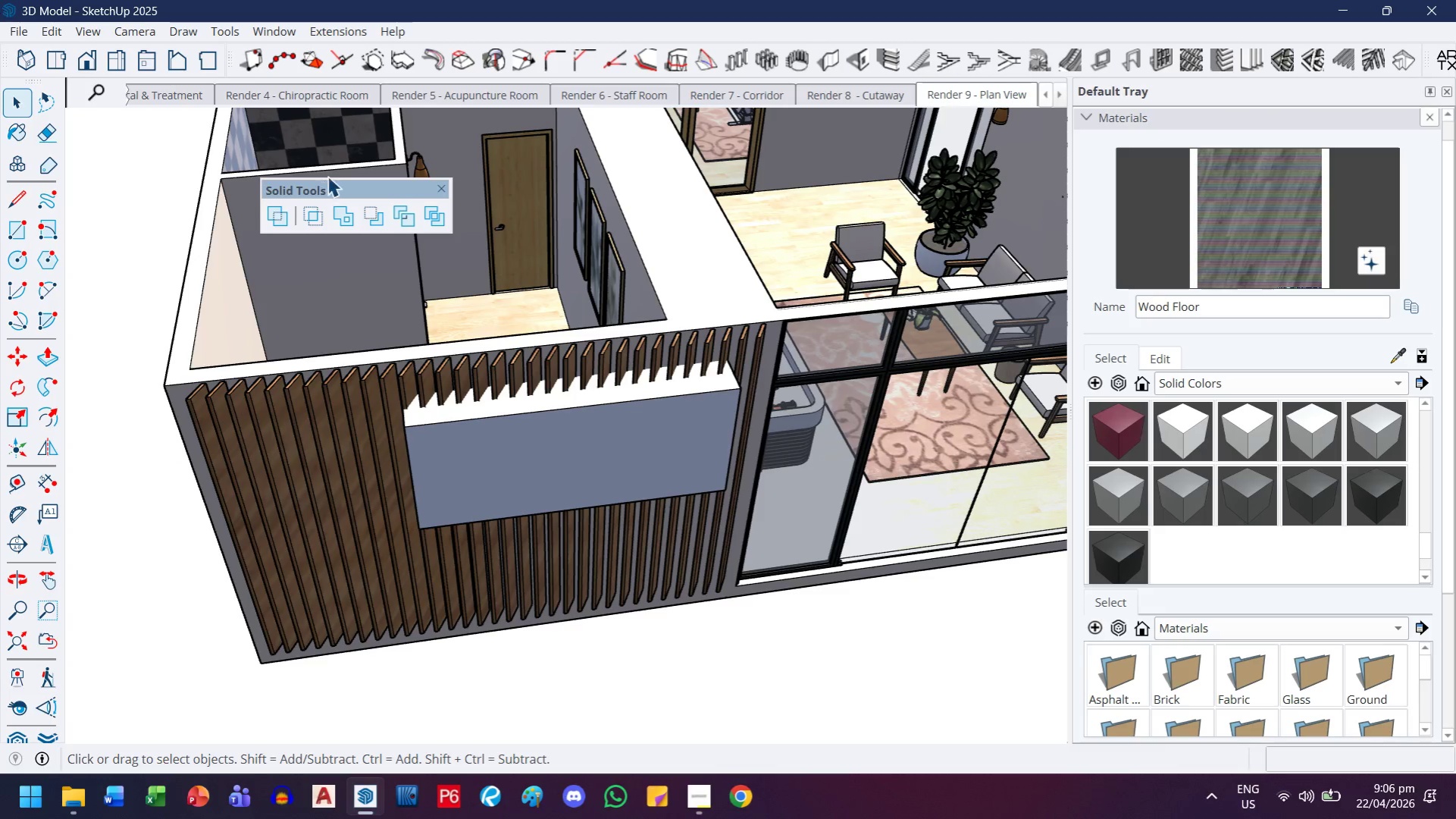 
left_click_drag(start_coordinate=[327, 185], to_coordinate=[320, 185])
 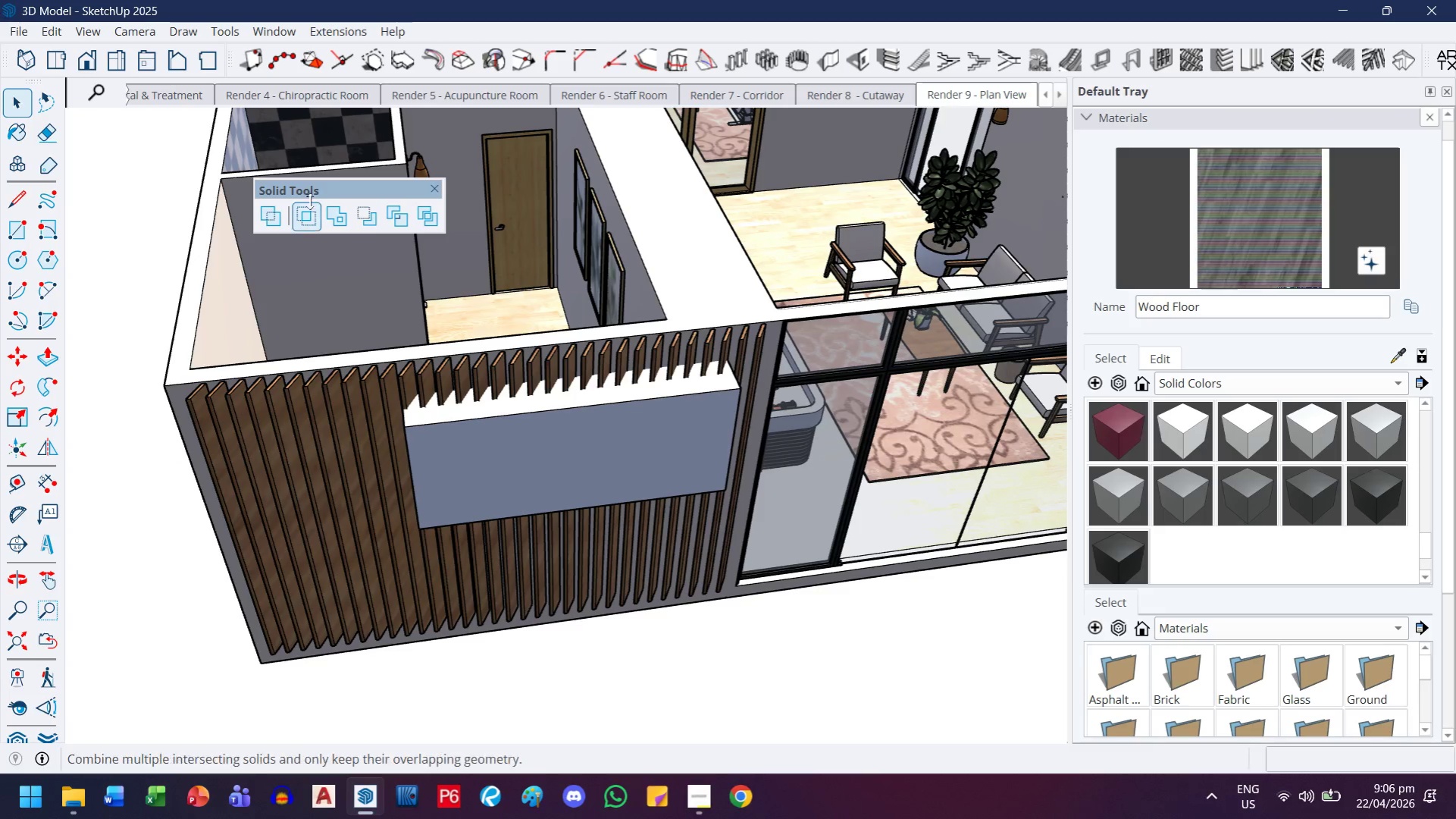 
mouse_move([323, 211])
 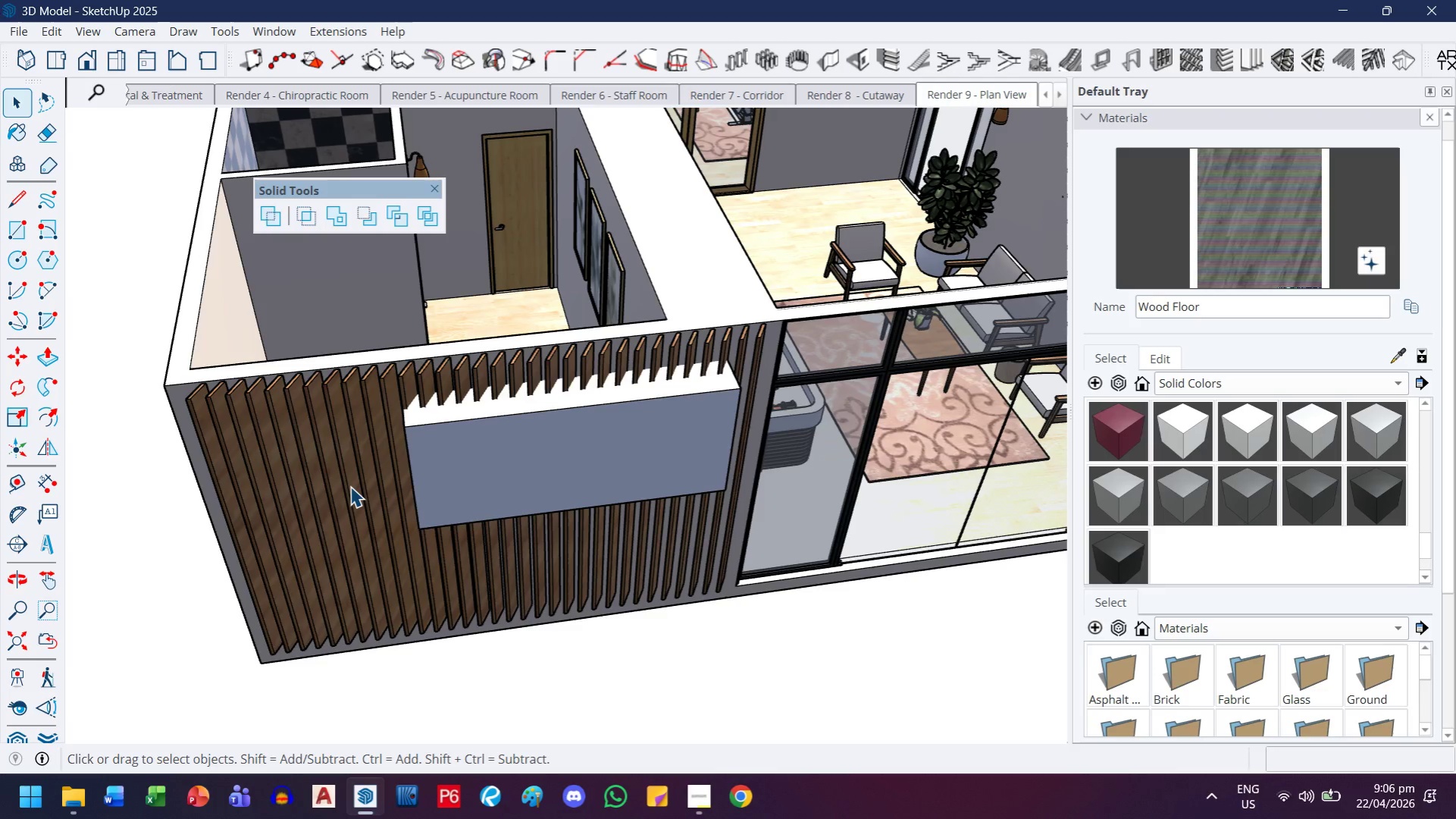 
left_click([364, 485])
 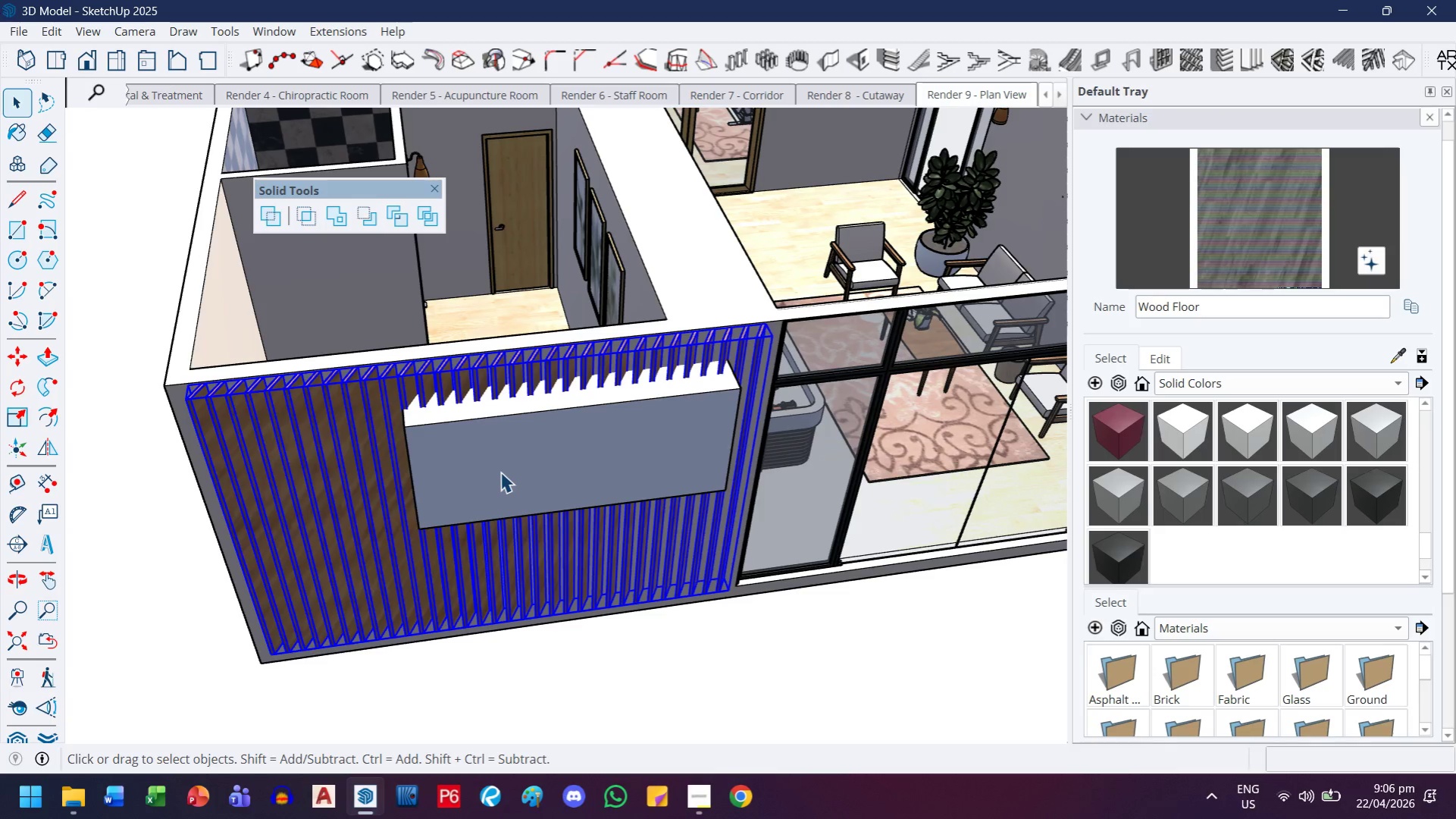 
hold_key(key=ControlLeft, duration=0.38)
left_click([500, 472])
 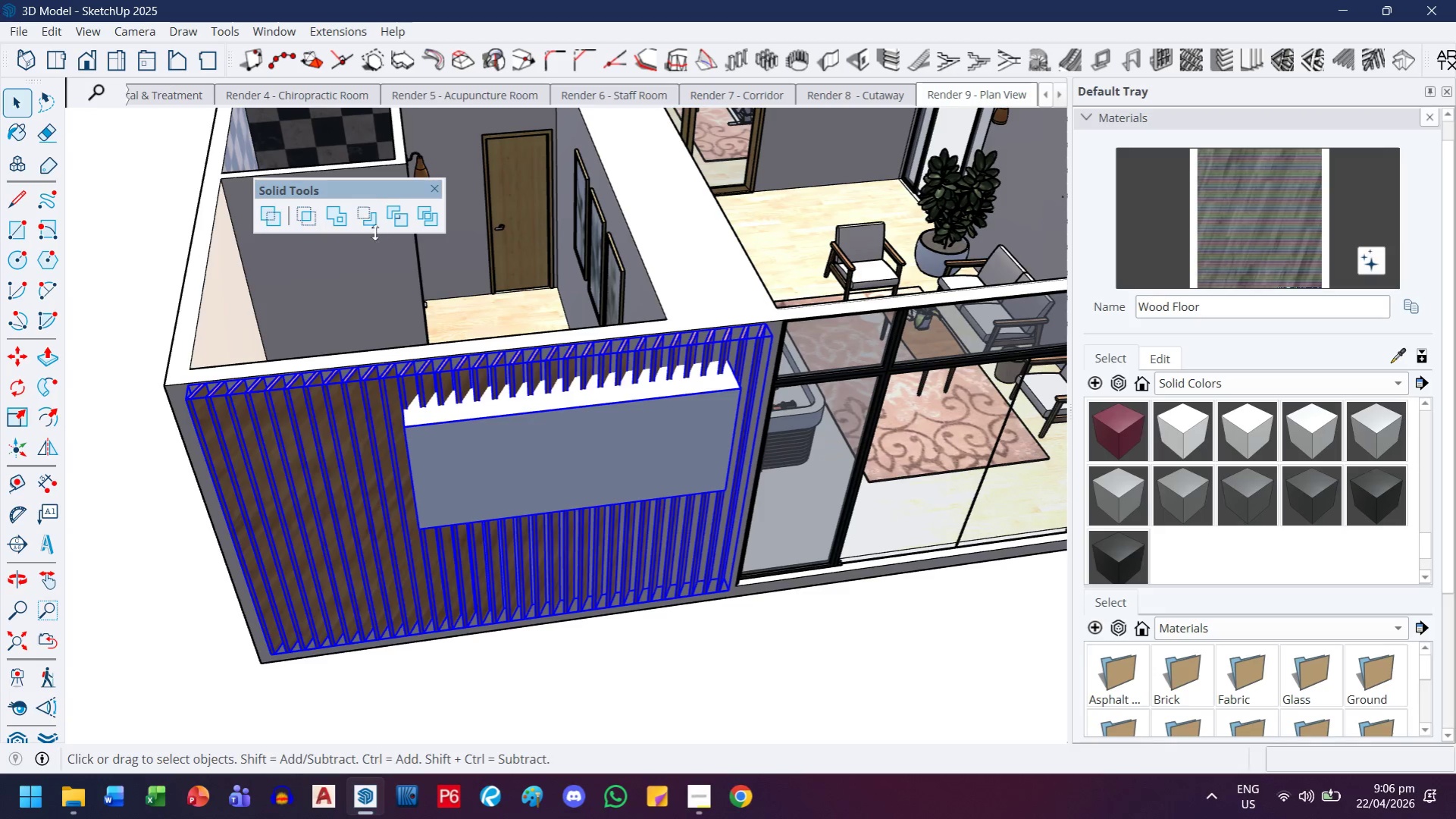 
left_click([372, 218])
 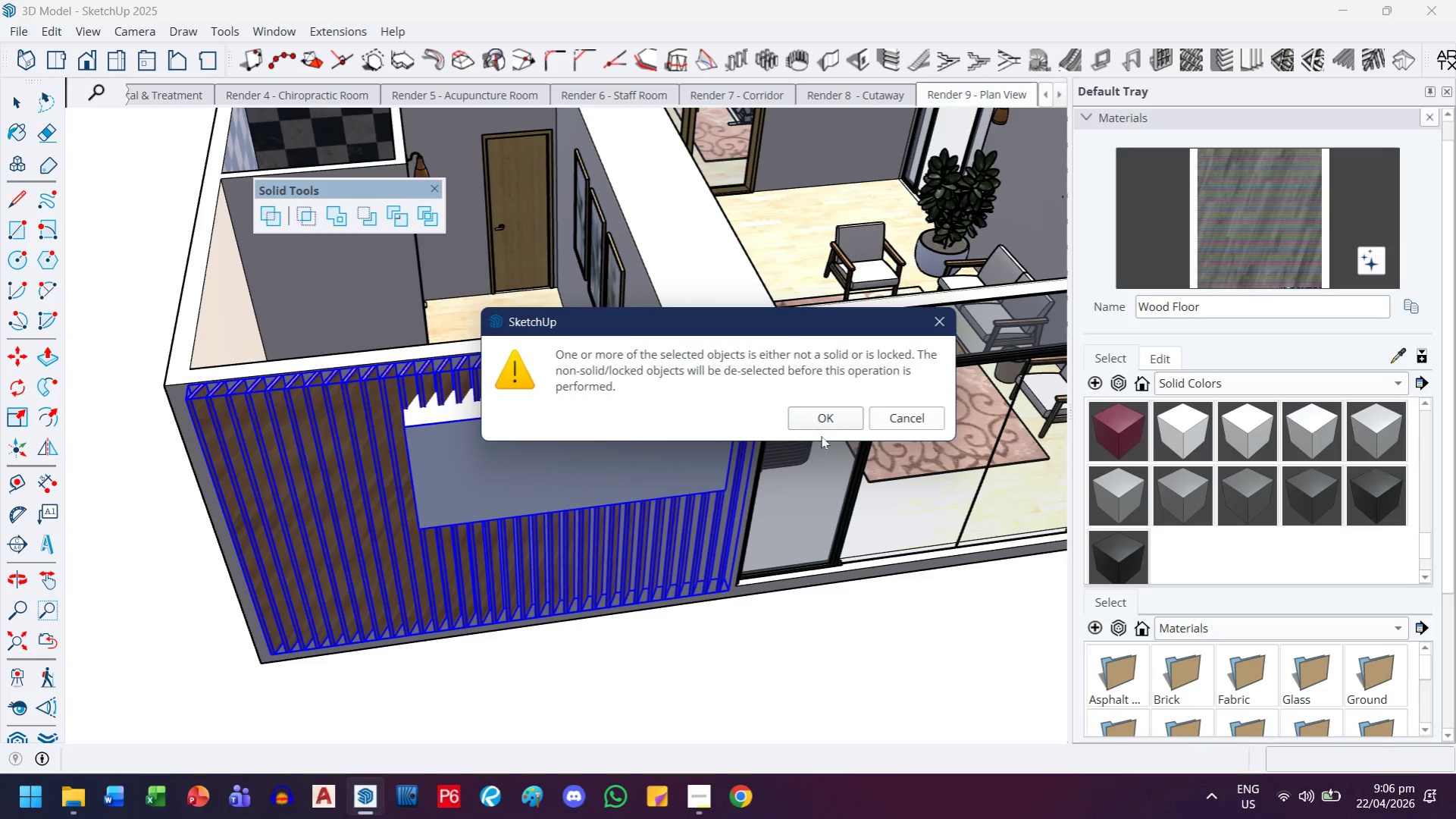 
left_click([823, 418])
 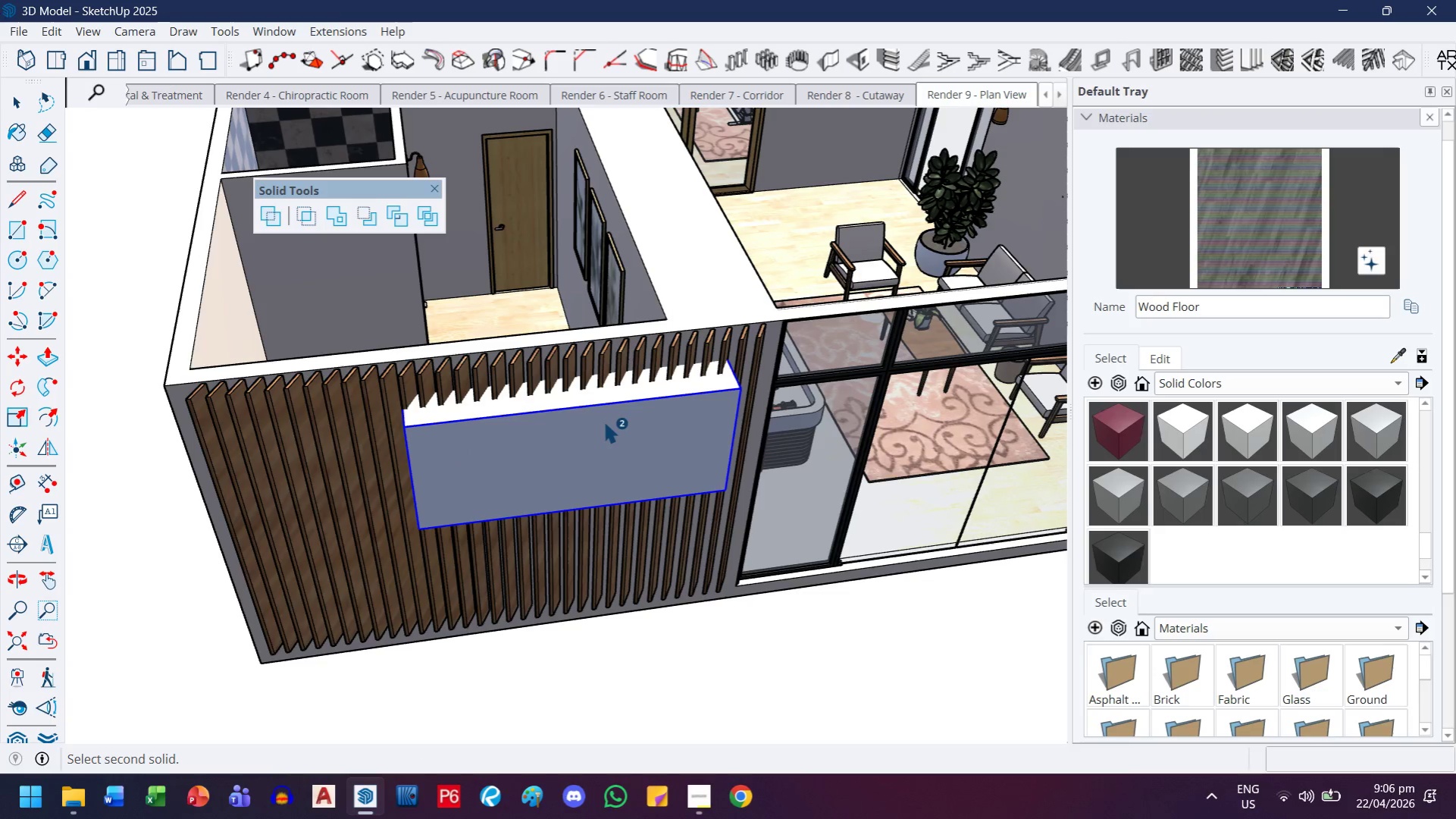 
left_click([604, 422])
 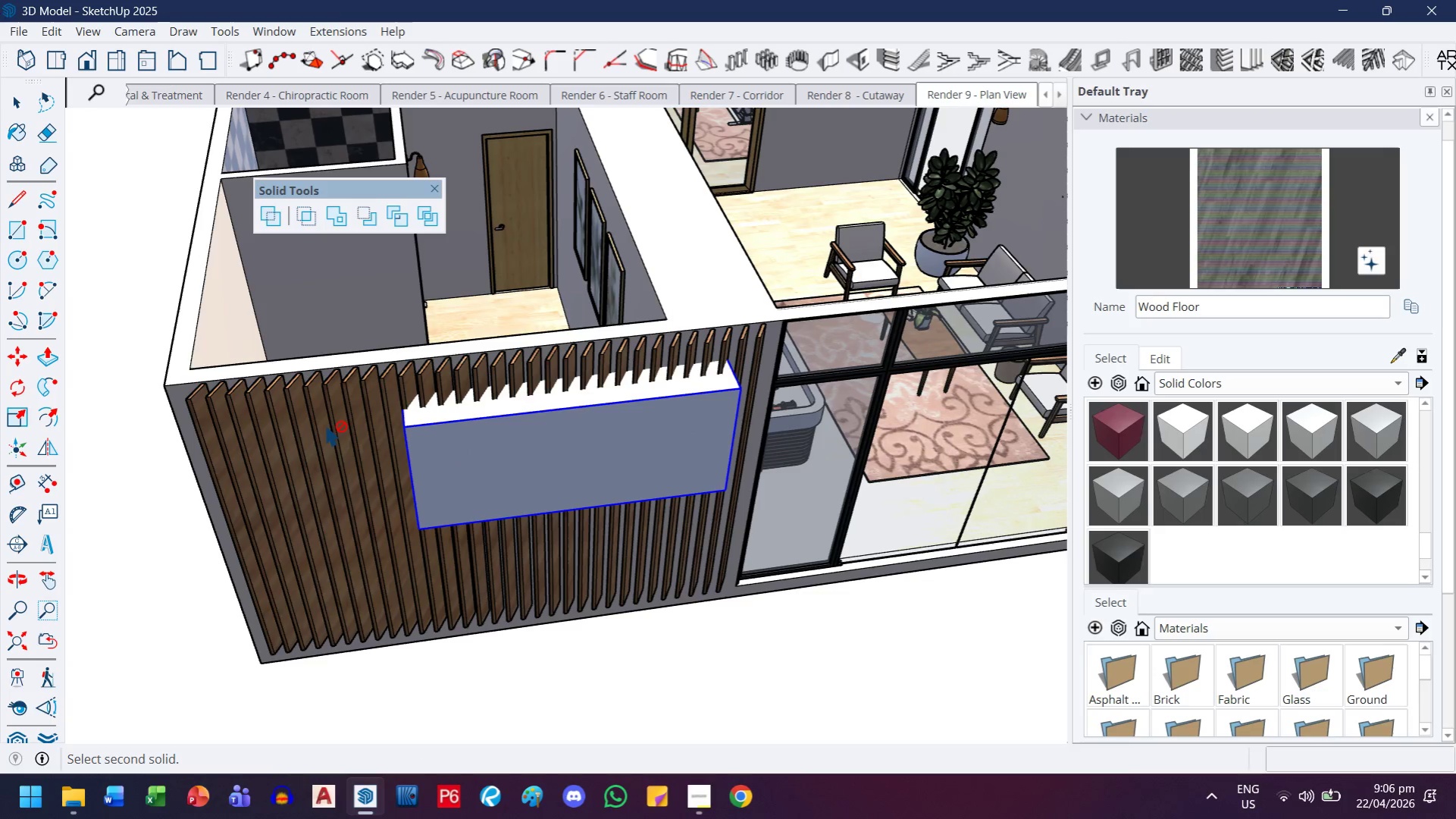 
left_click([325, 425])
 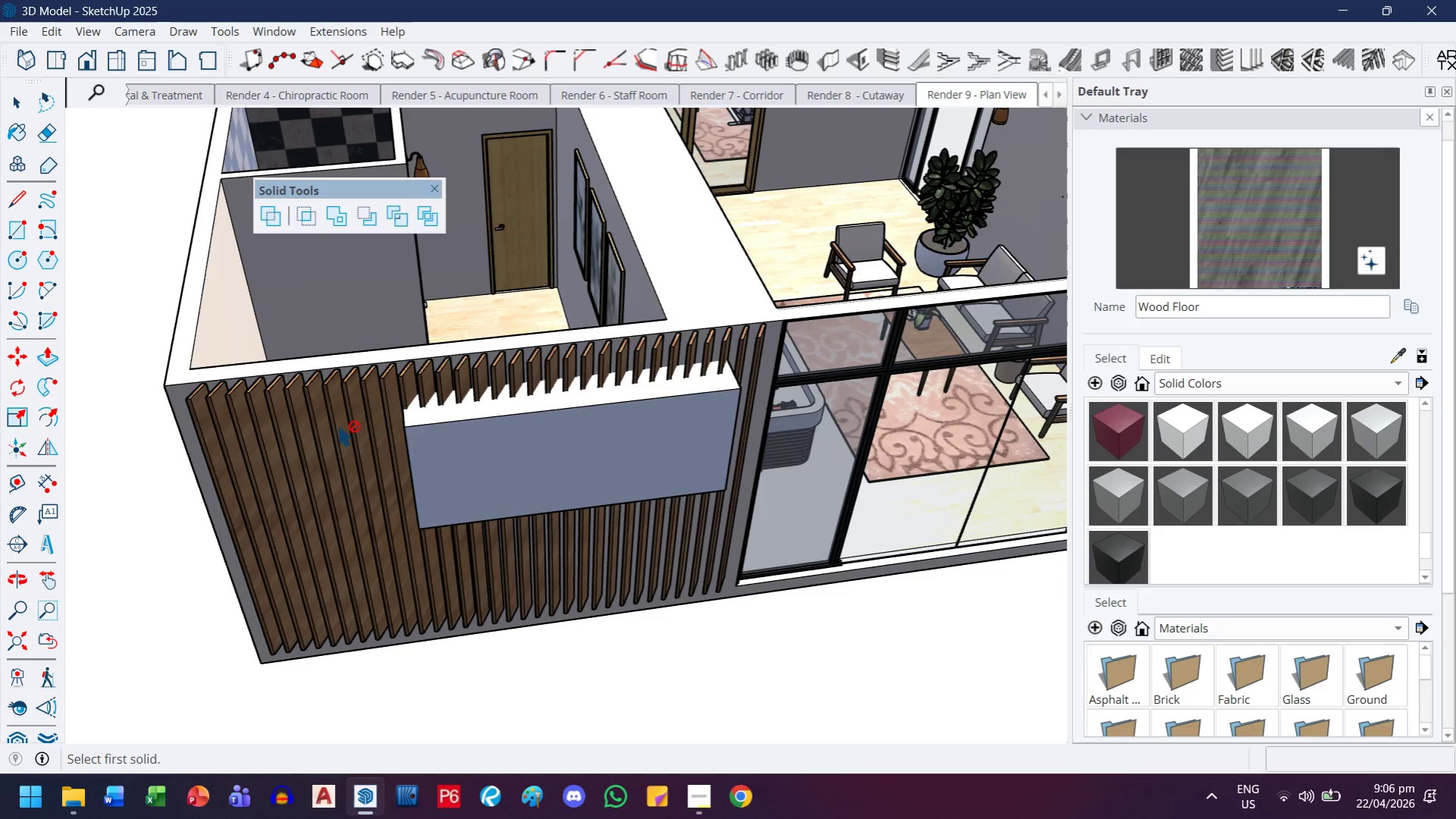 
left_click([338, 425])
 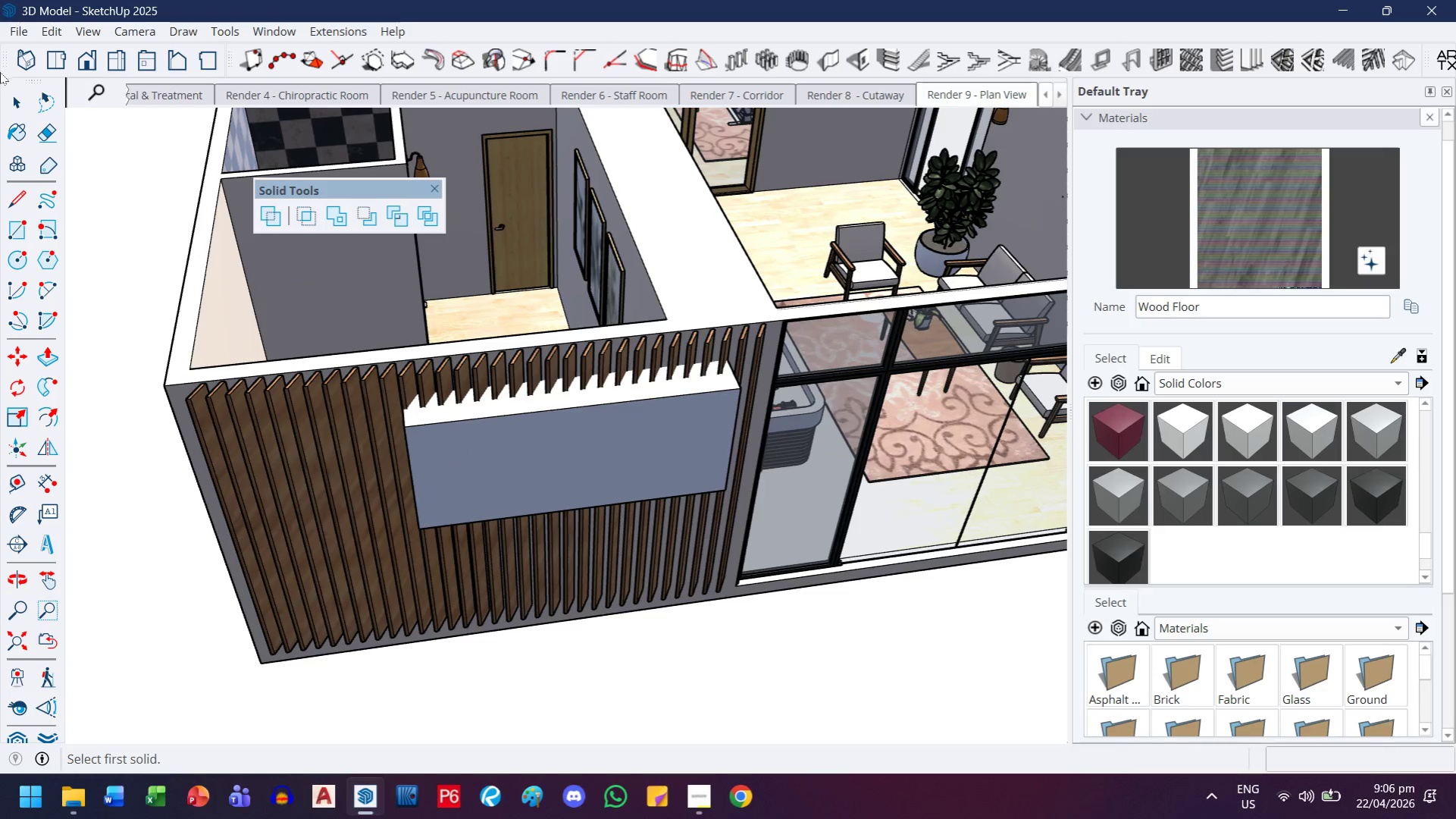 
left_click([18, 105])
 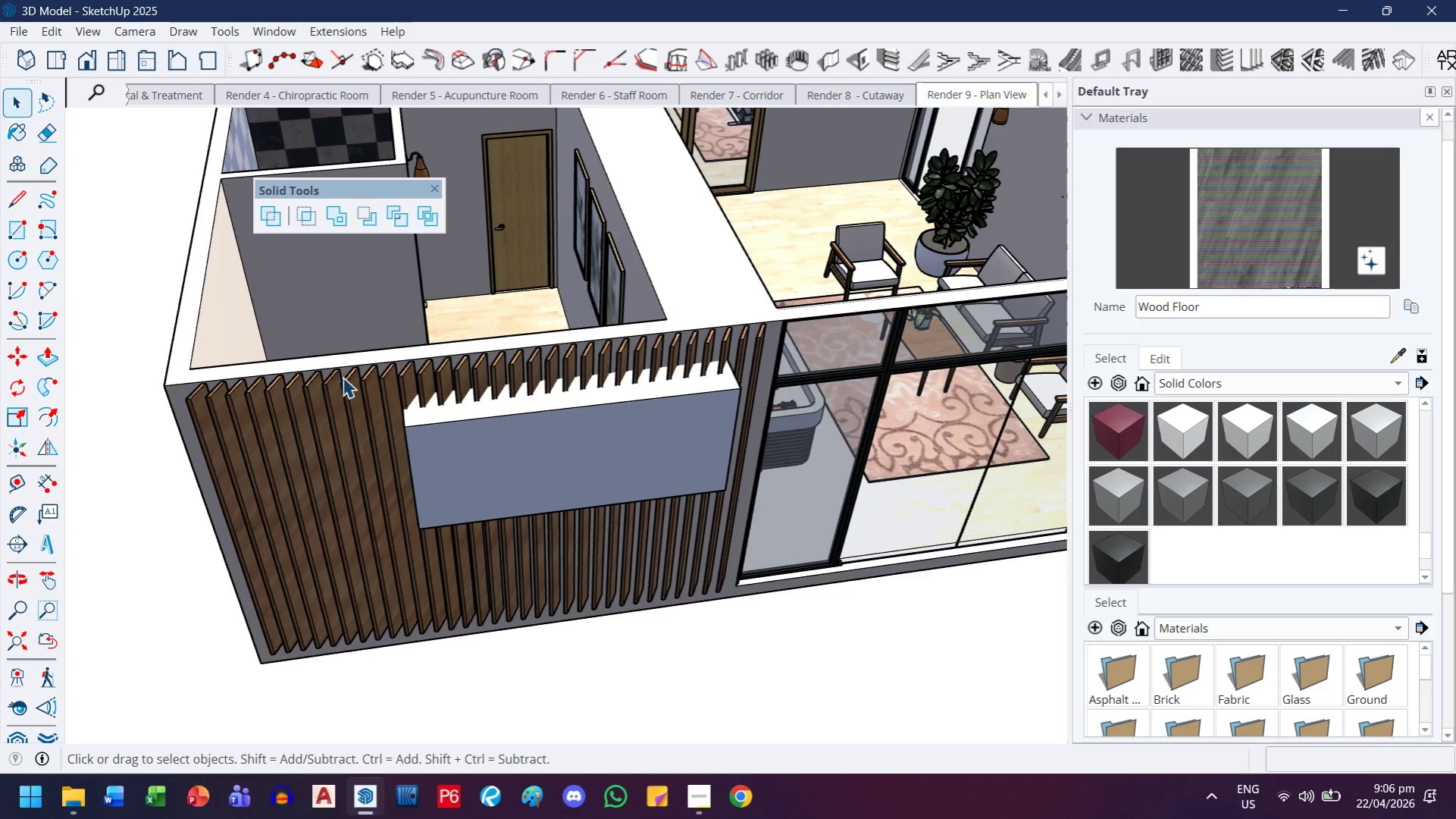 
key(Escape)
 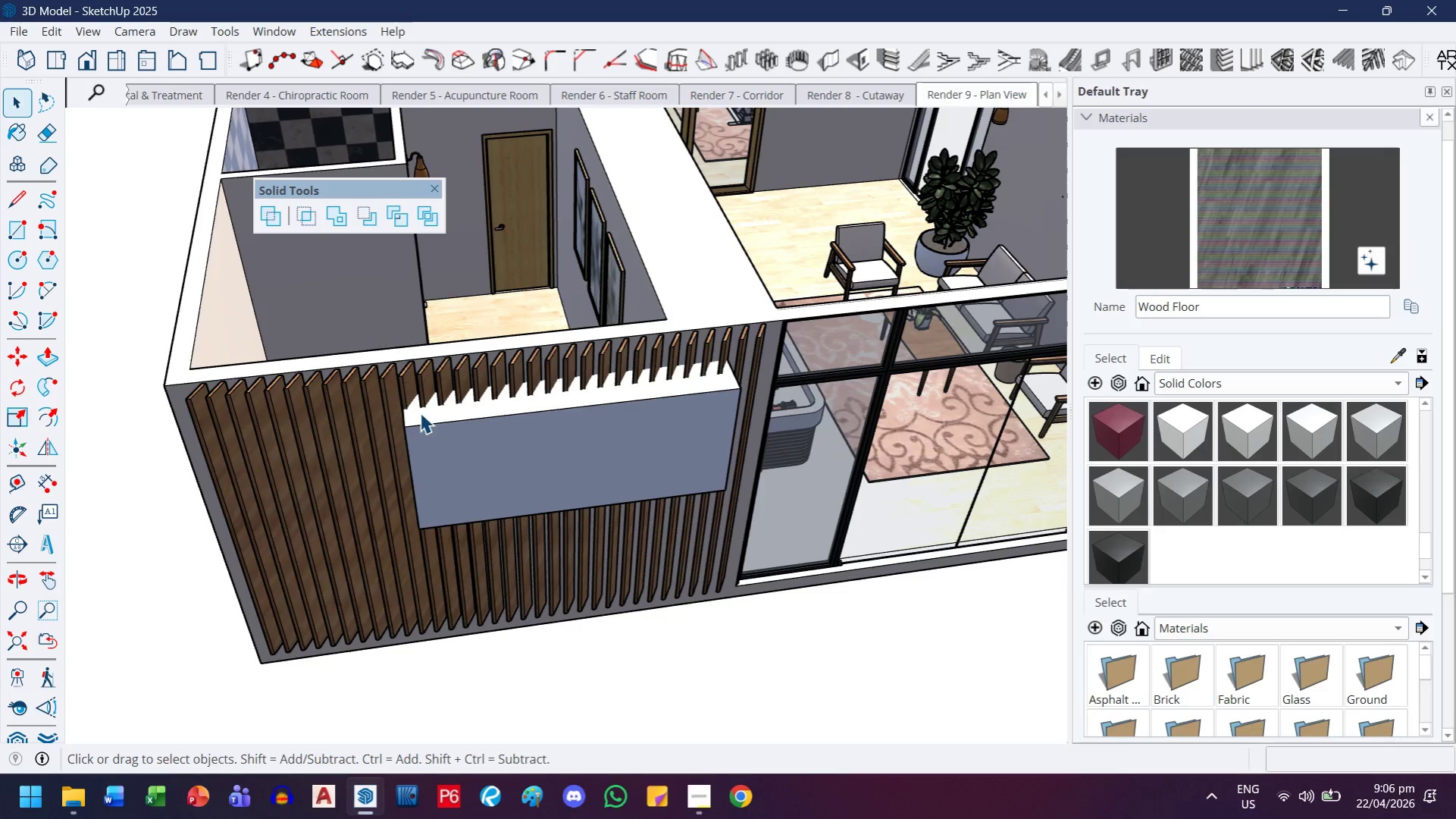 
key(Escape)
 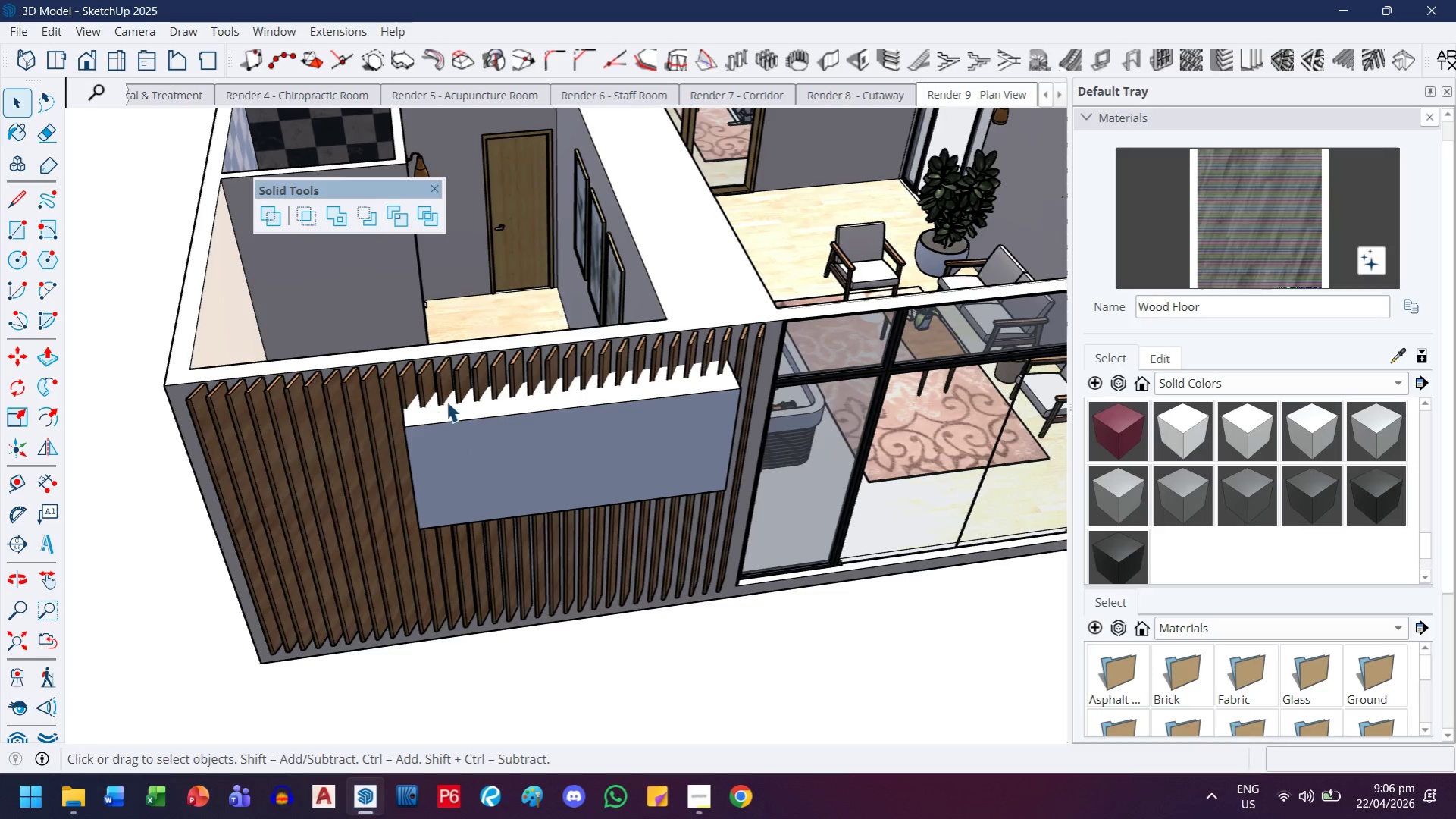 
left_click([421, 373])
 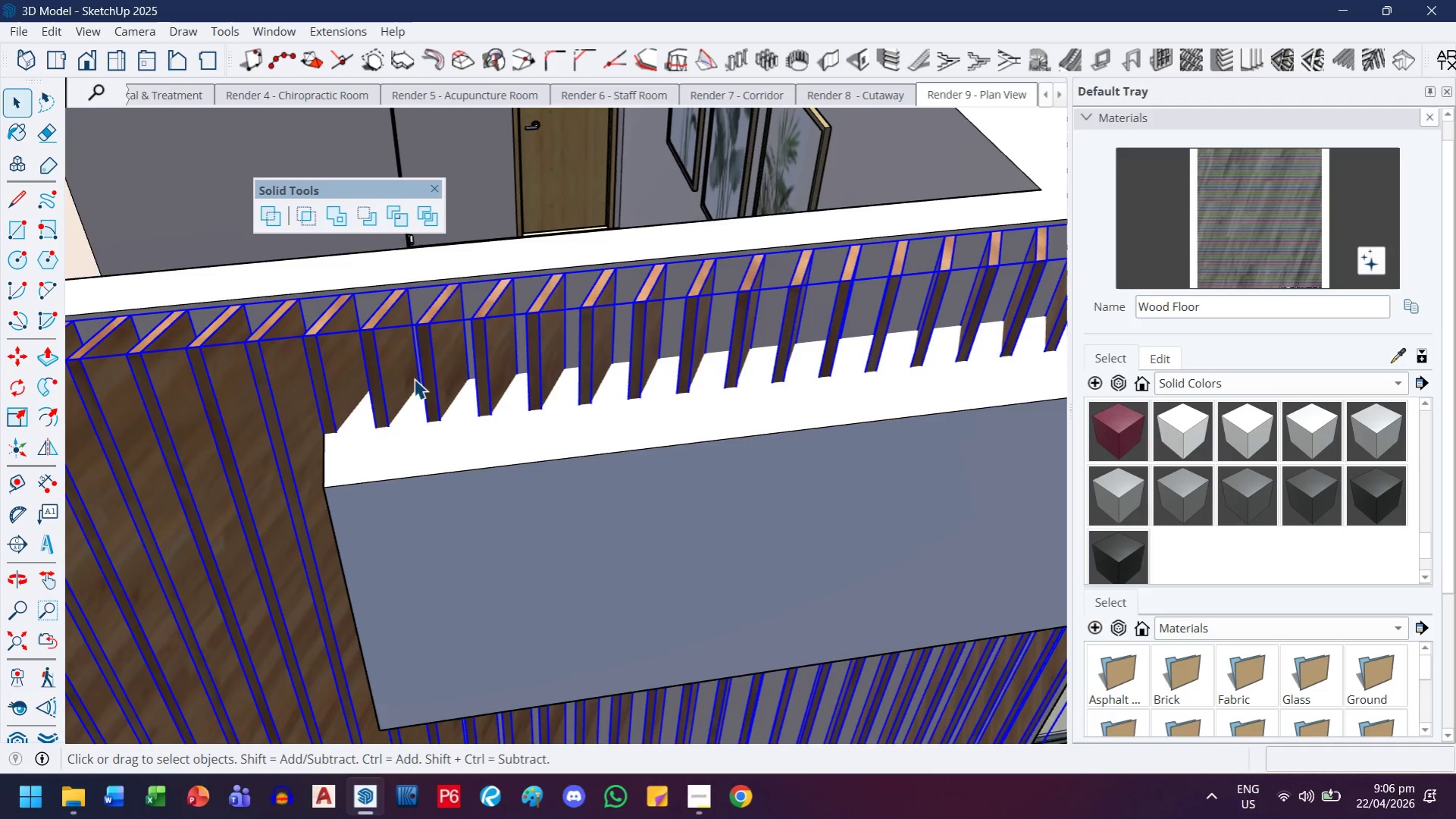 
scroll: coordinate [433, 378], scroll_direction: up, amount: 9.0
 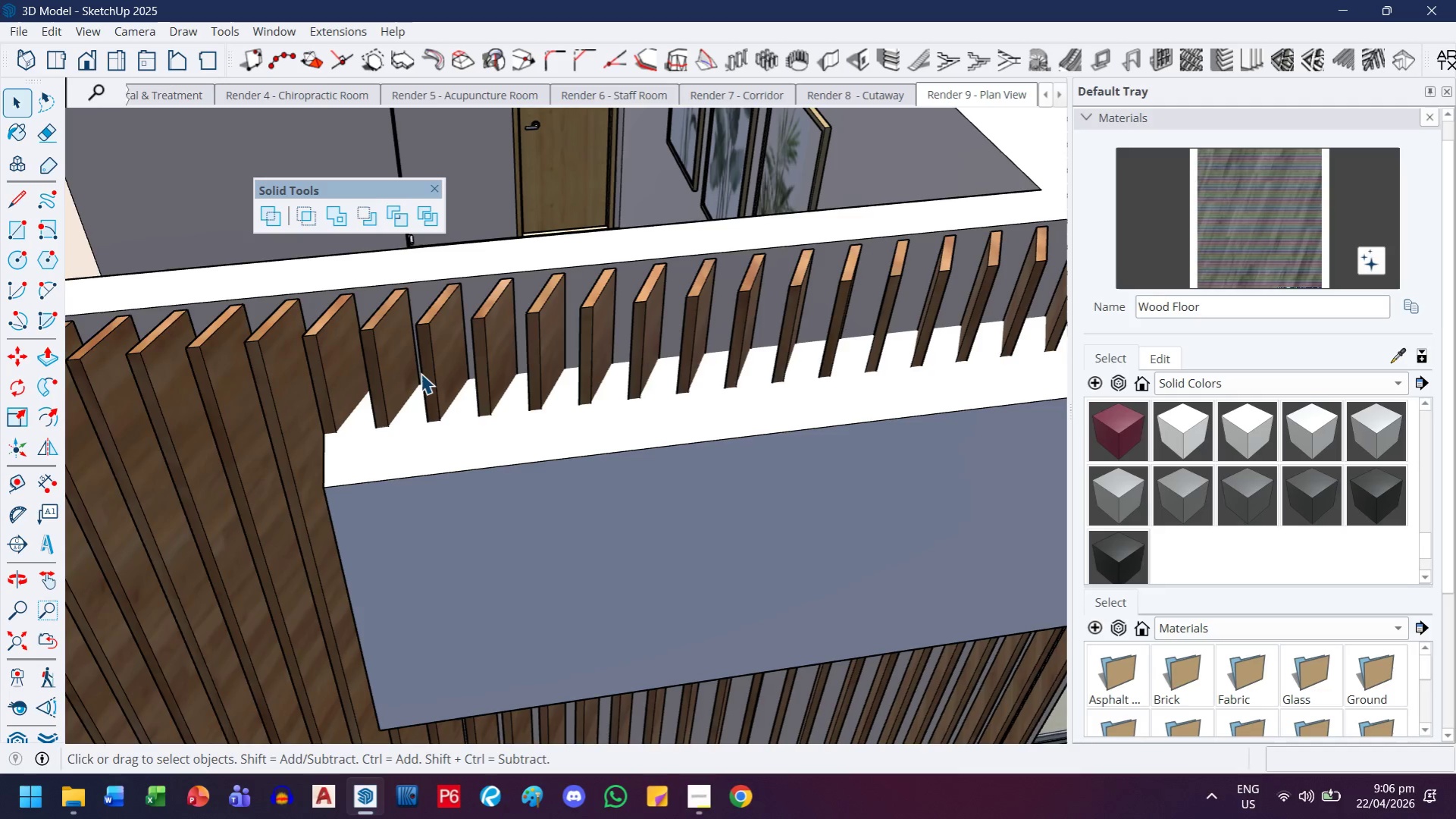 
scroll: coordinate [414, 376], scroll_direction: down, amount: 10.0
 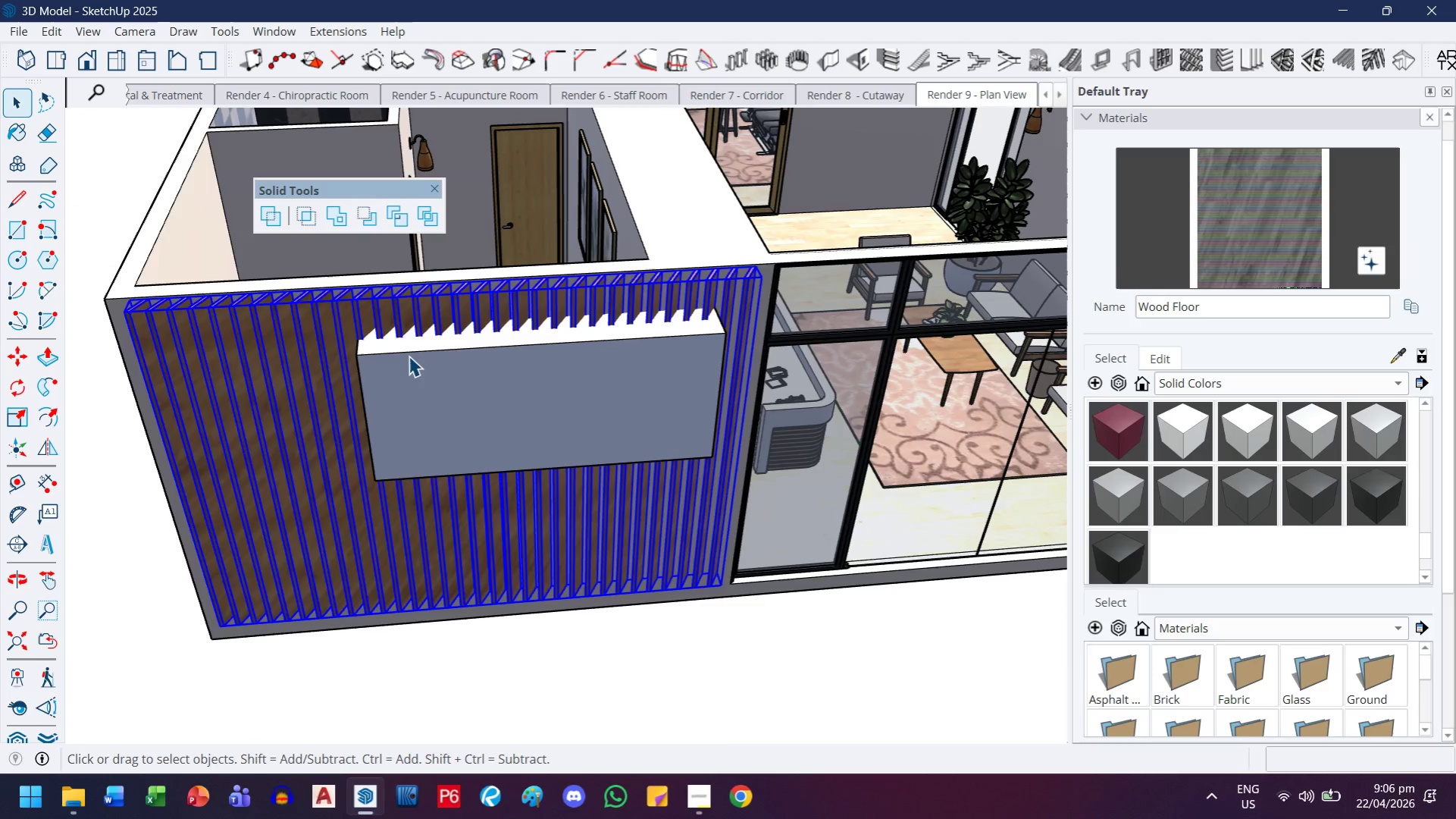 
scroll: coordinate [396, 348], scroll_direction: up, amount: 7.0
 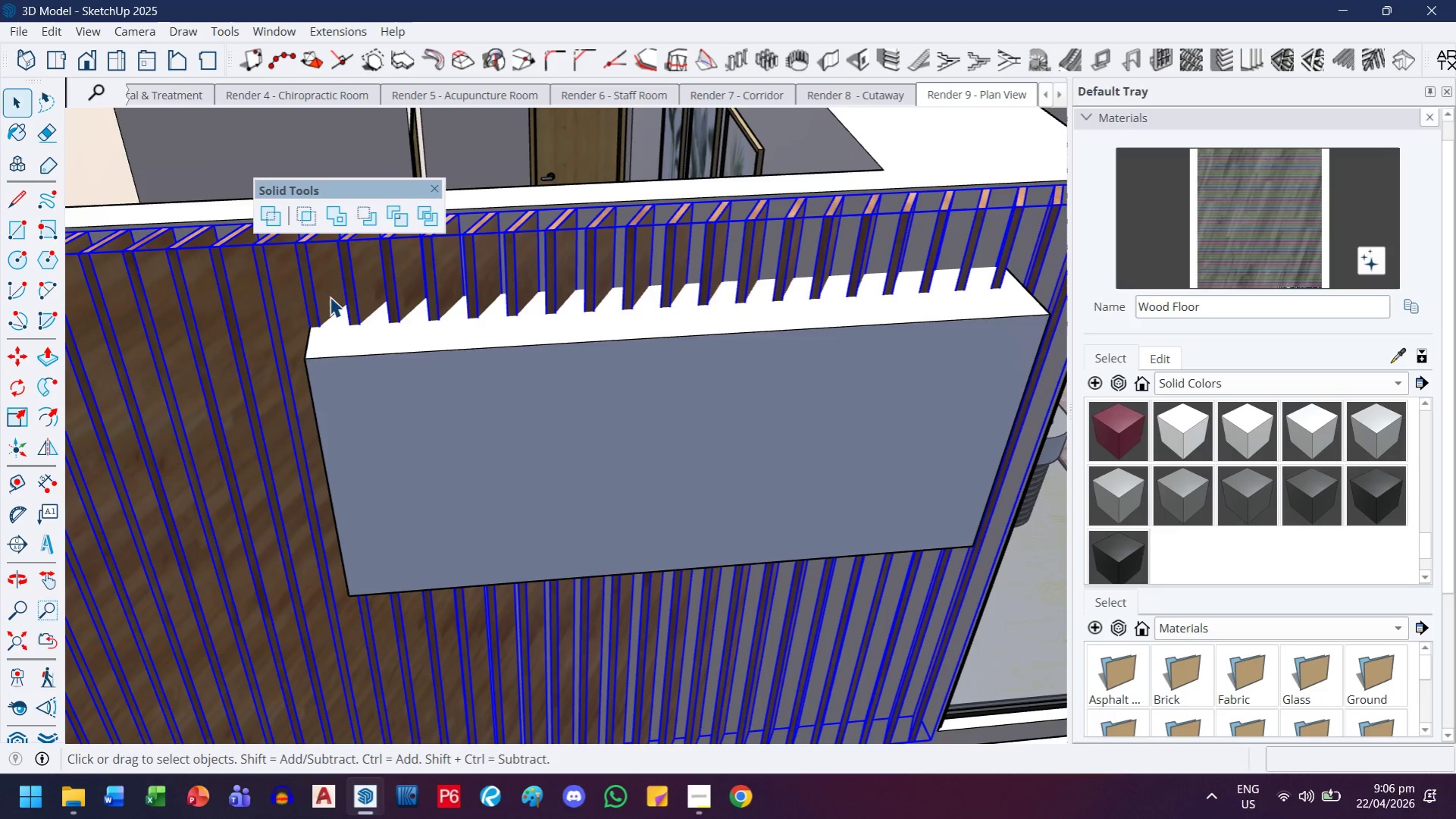 
double_click([330, 295])
 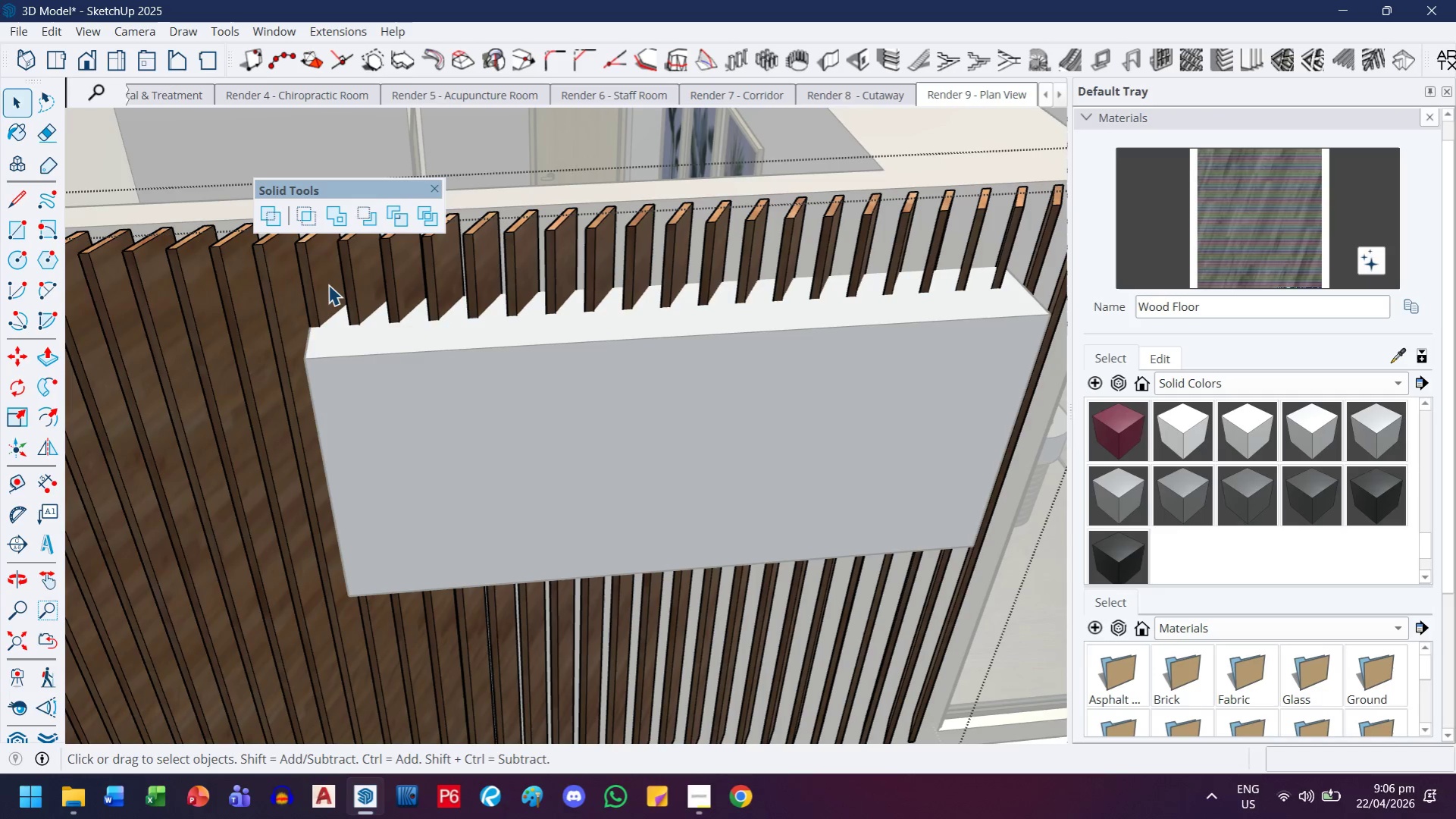 
triple_click([328, 284])
 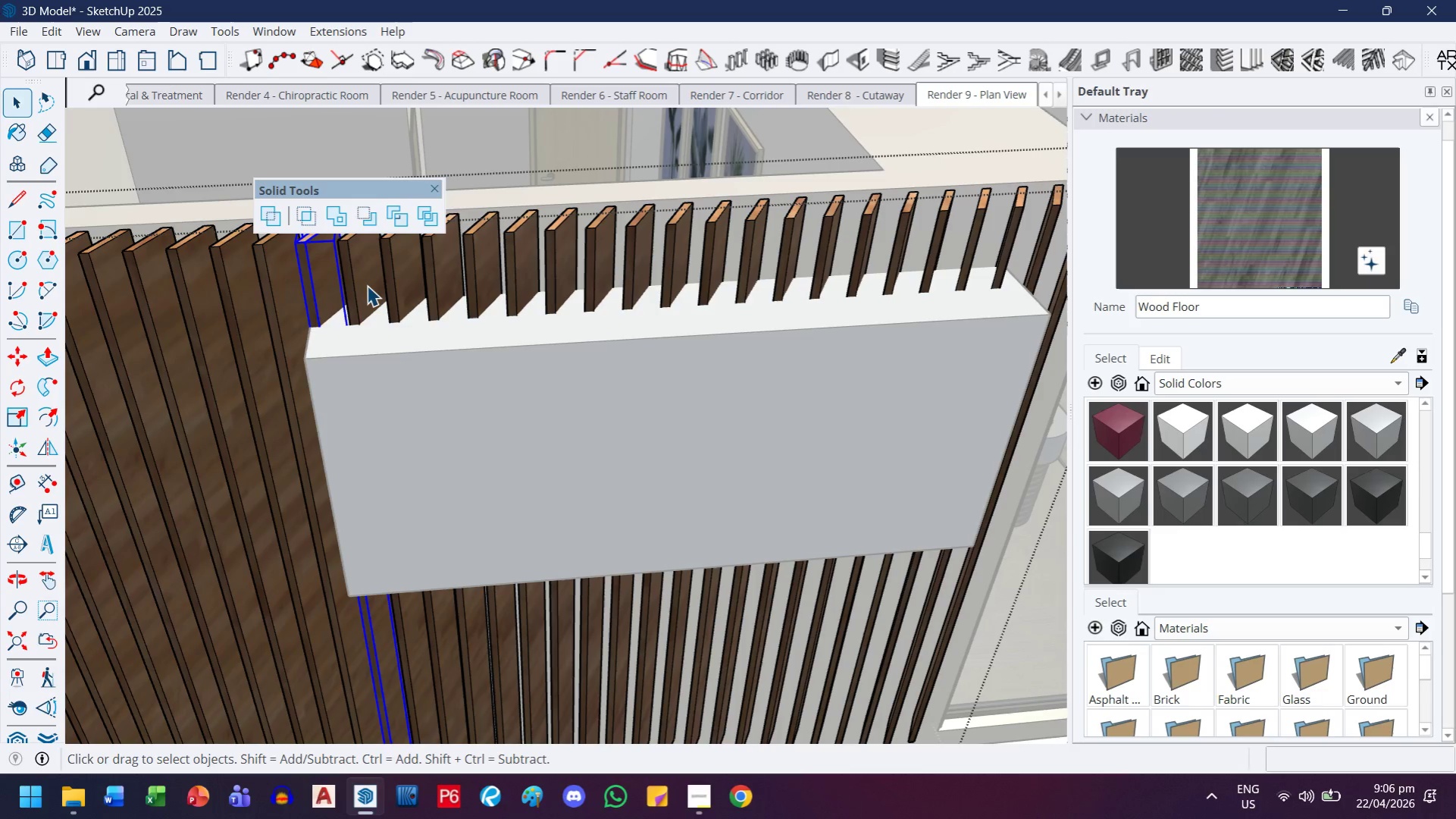 
hold_key(key=ControlLeft, duration=0.98)
left_click([367, 285])
 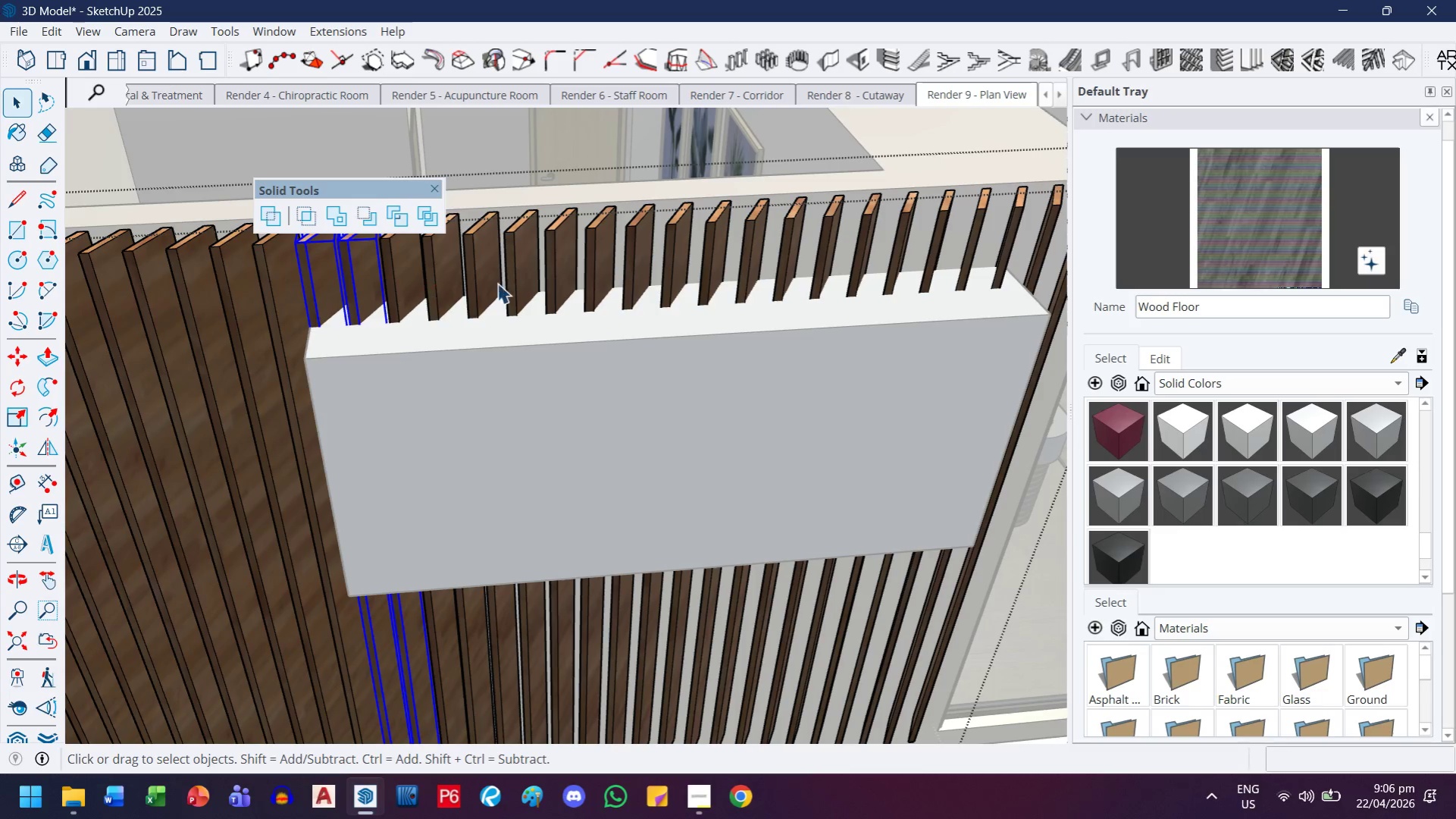 
scroll: coordinate [615, 281], scroll_direction: down, amount: 1.0
 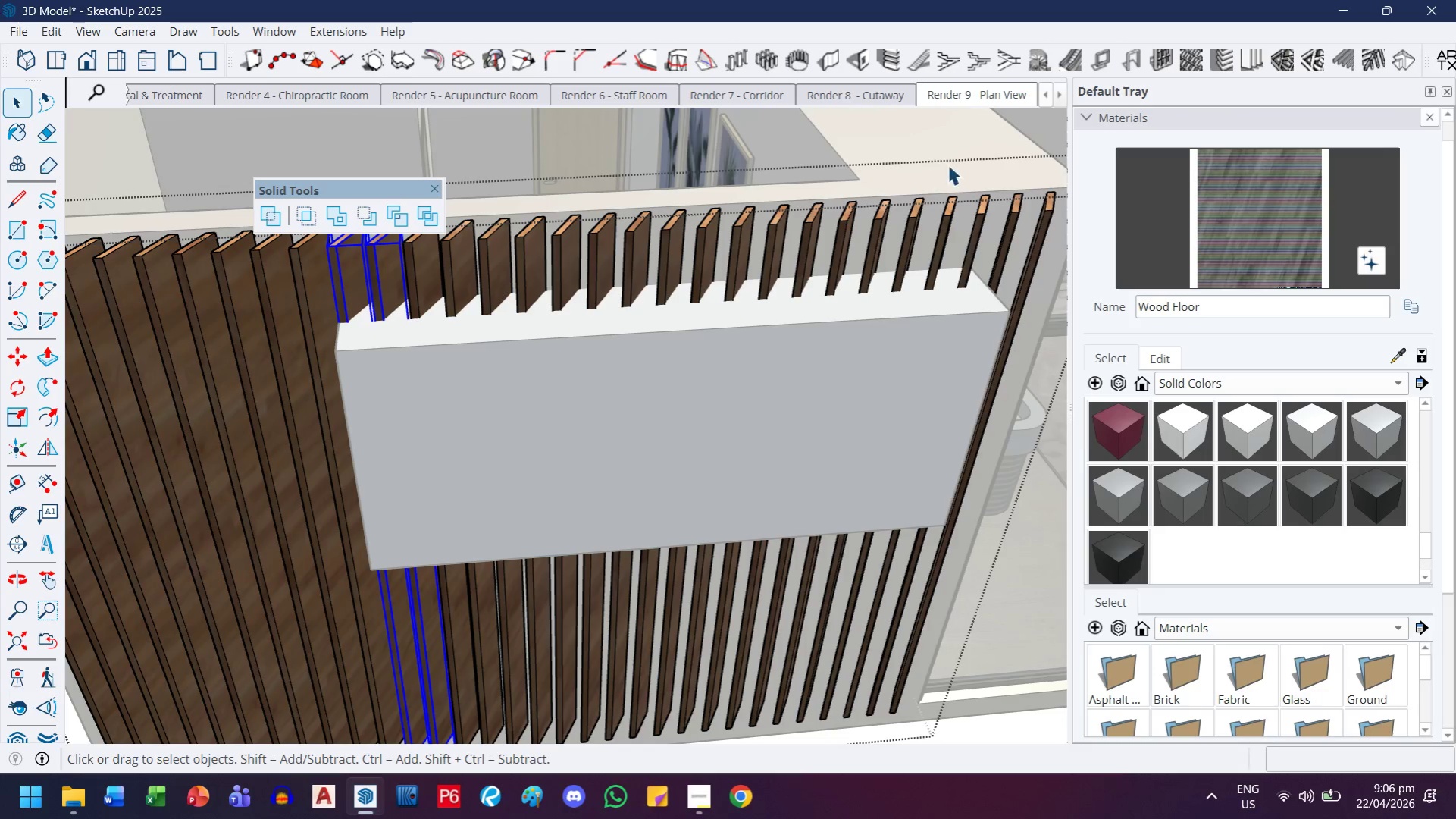 
hold_key(key=ControlLeft, duration=2.0)
left_click_drag(start_coordinate=[1014, 165], to_coordinate=[415, 290])
 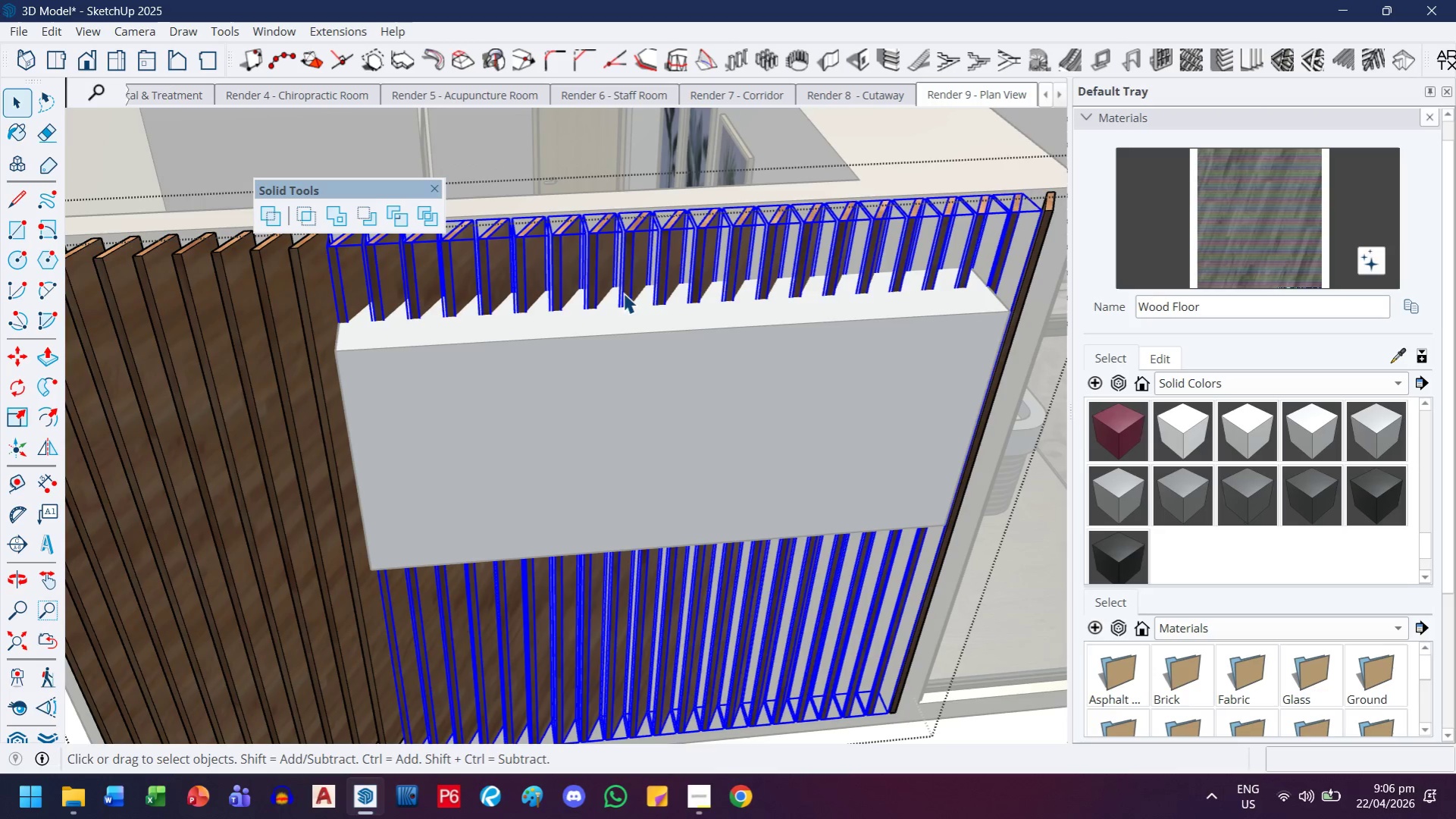 
key(S)
 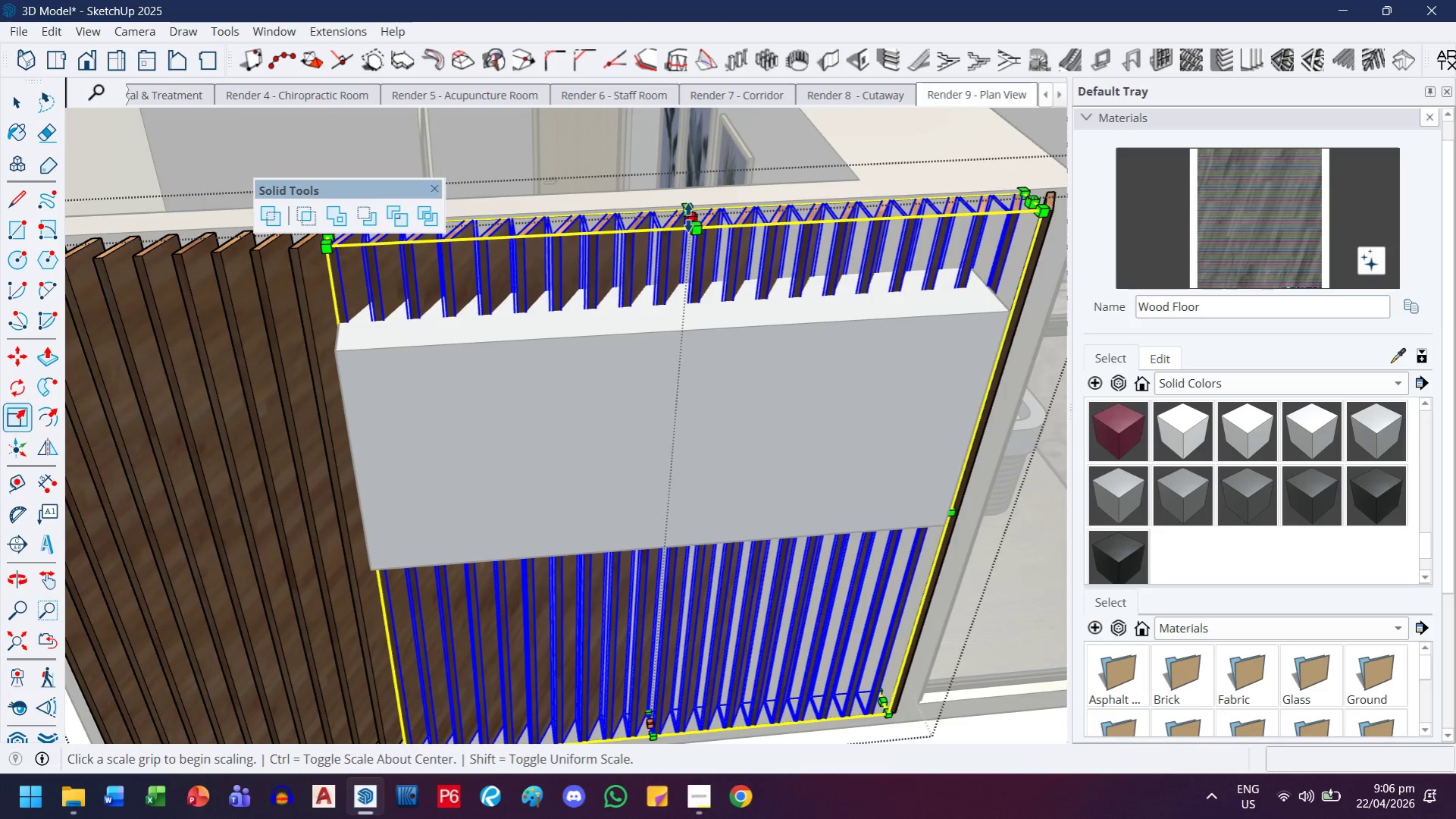 
left_click([687, 218])
 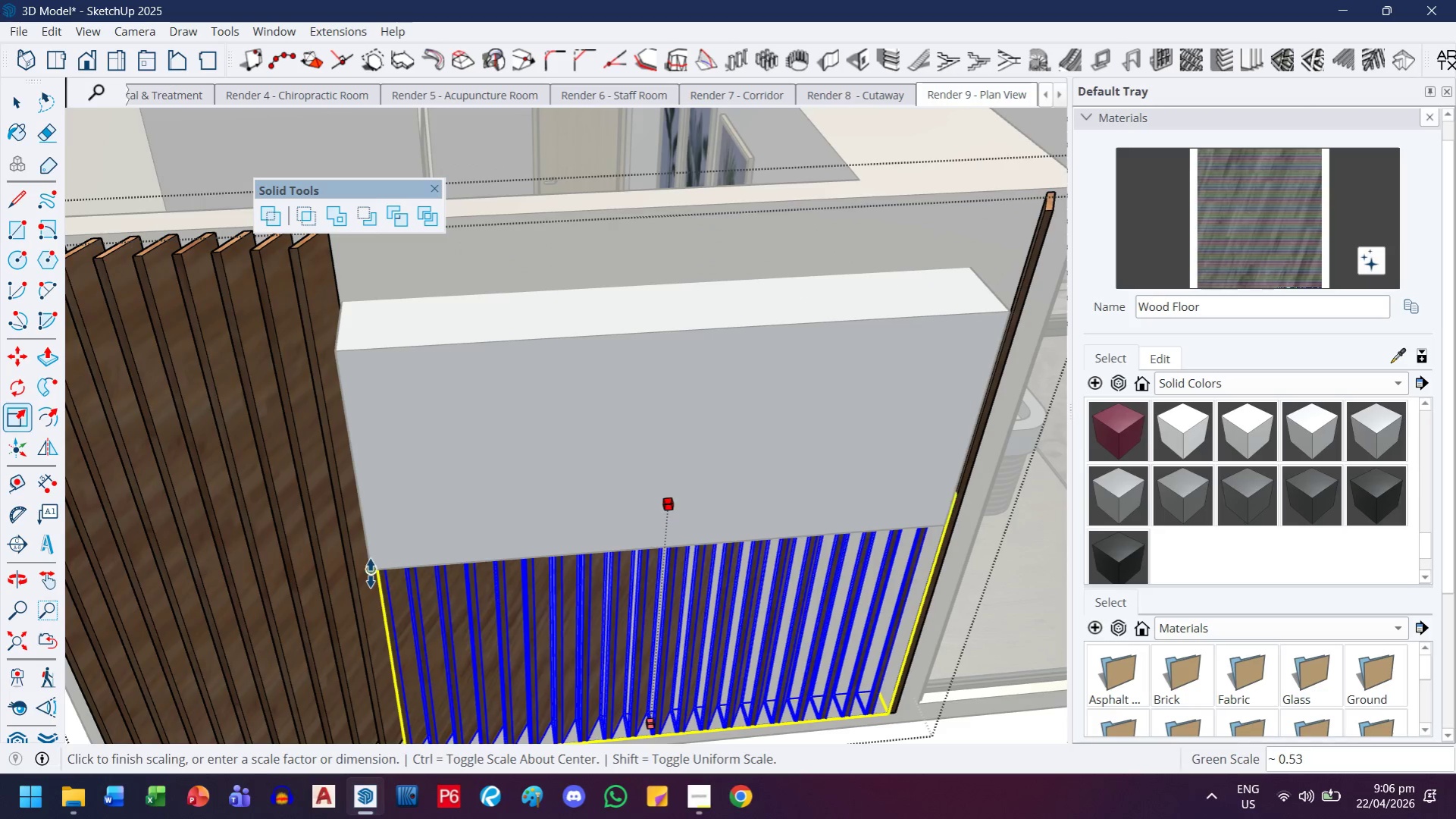 
left_click([371, 573])
 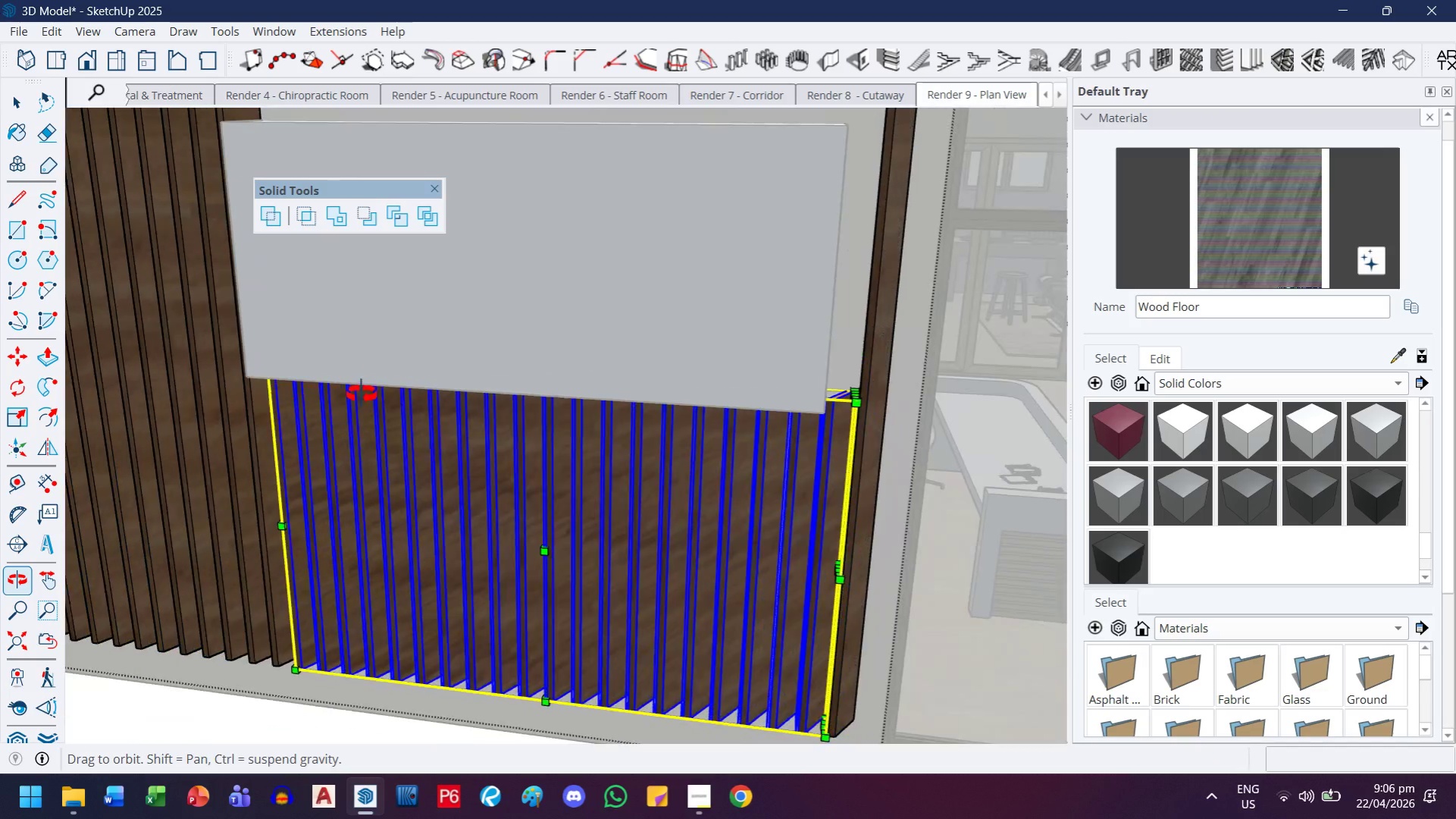 
scroll: coordinate [427, 441], scroll_direction: down, amount: 1.0
 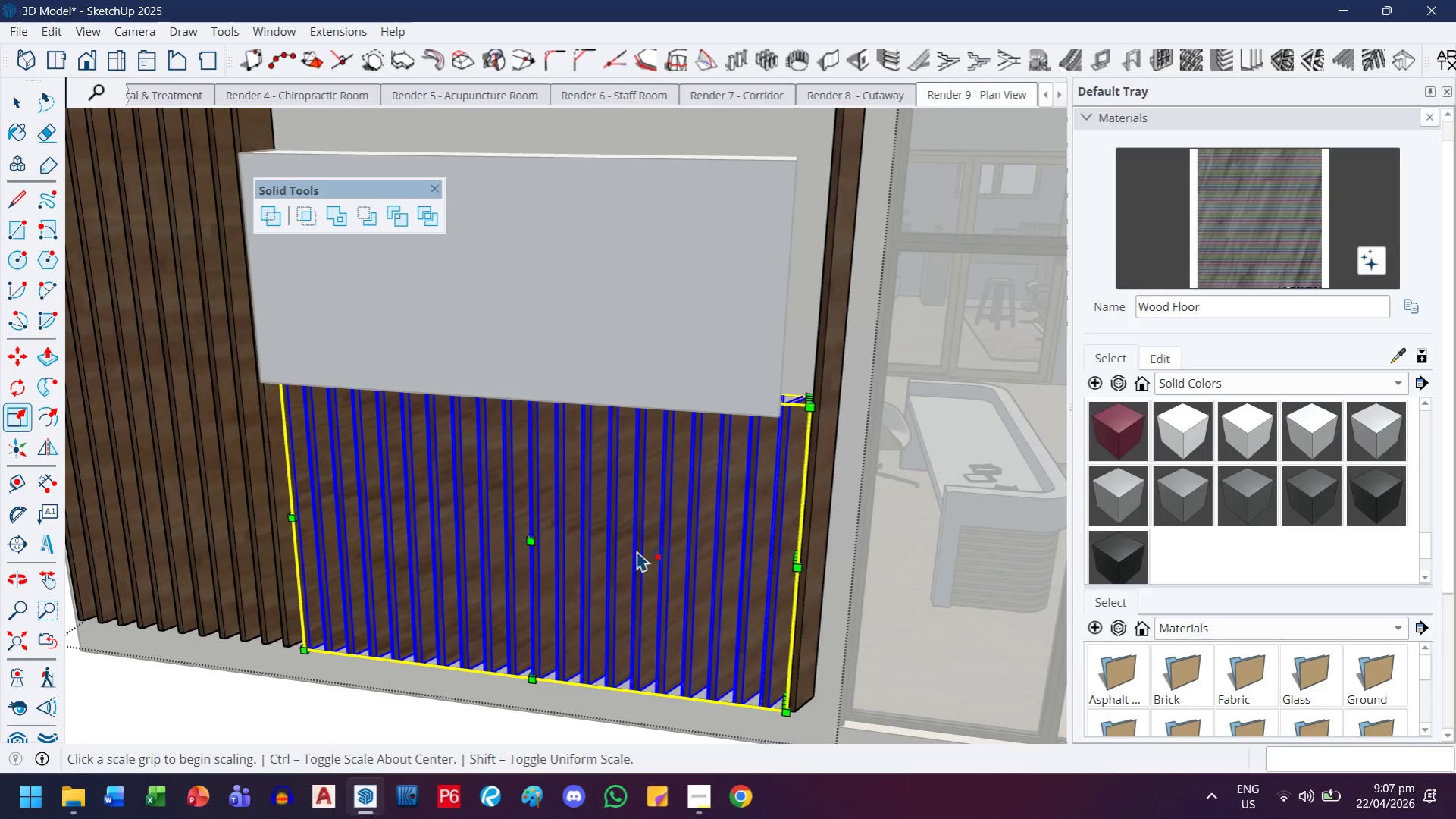 
key(M)
 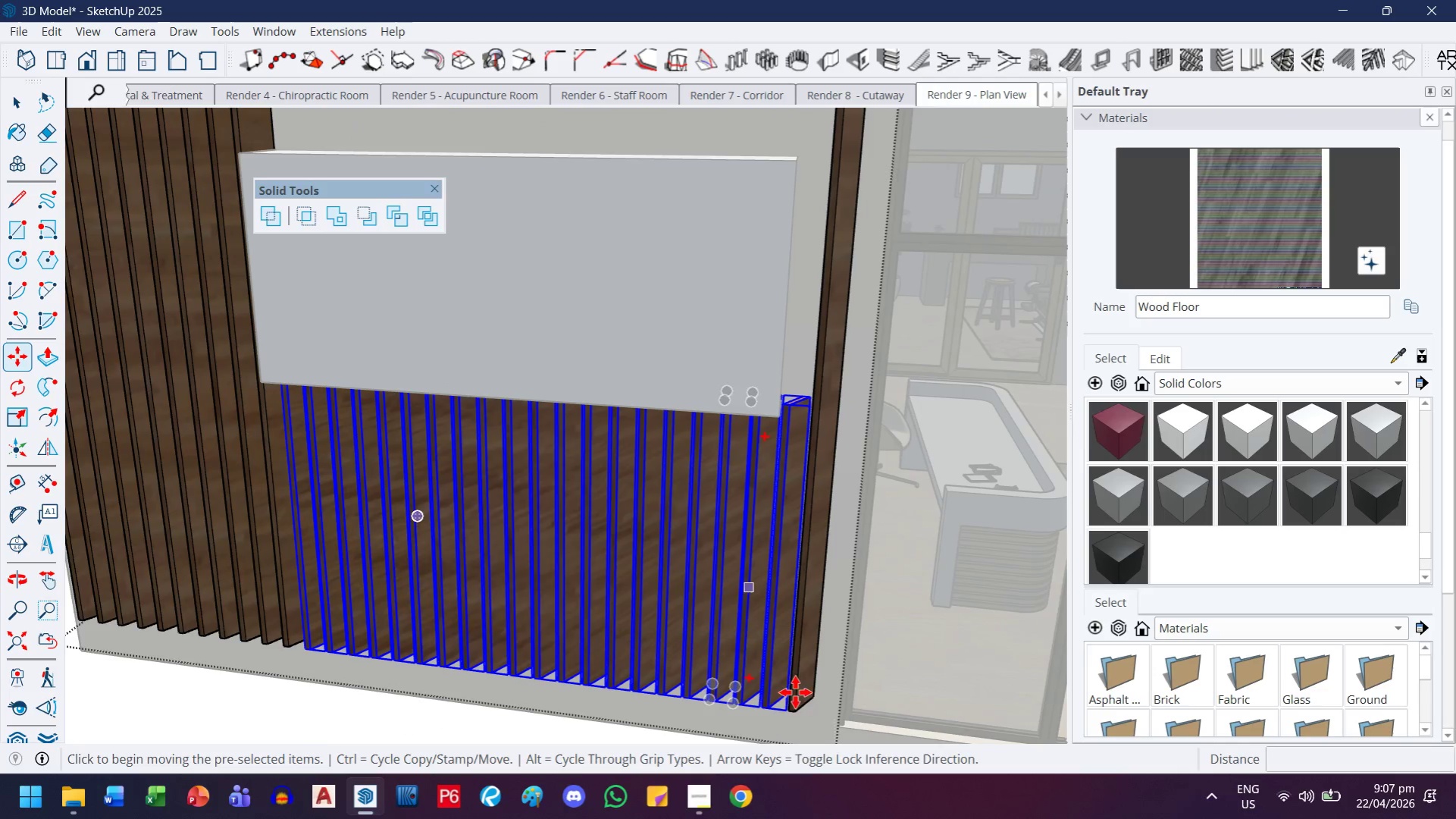 
key(Control+ControlLeft)
 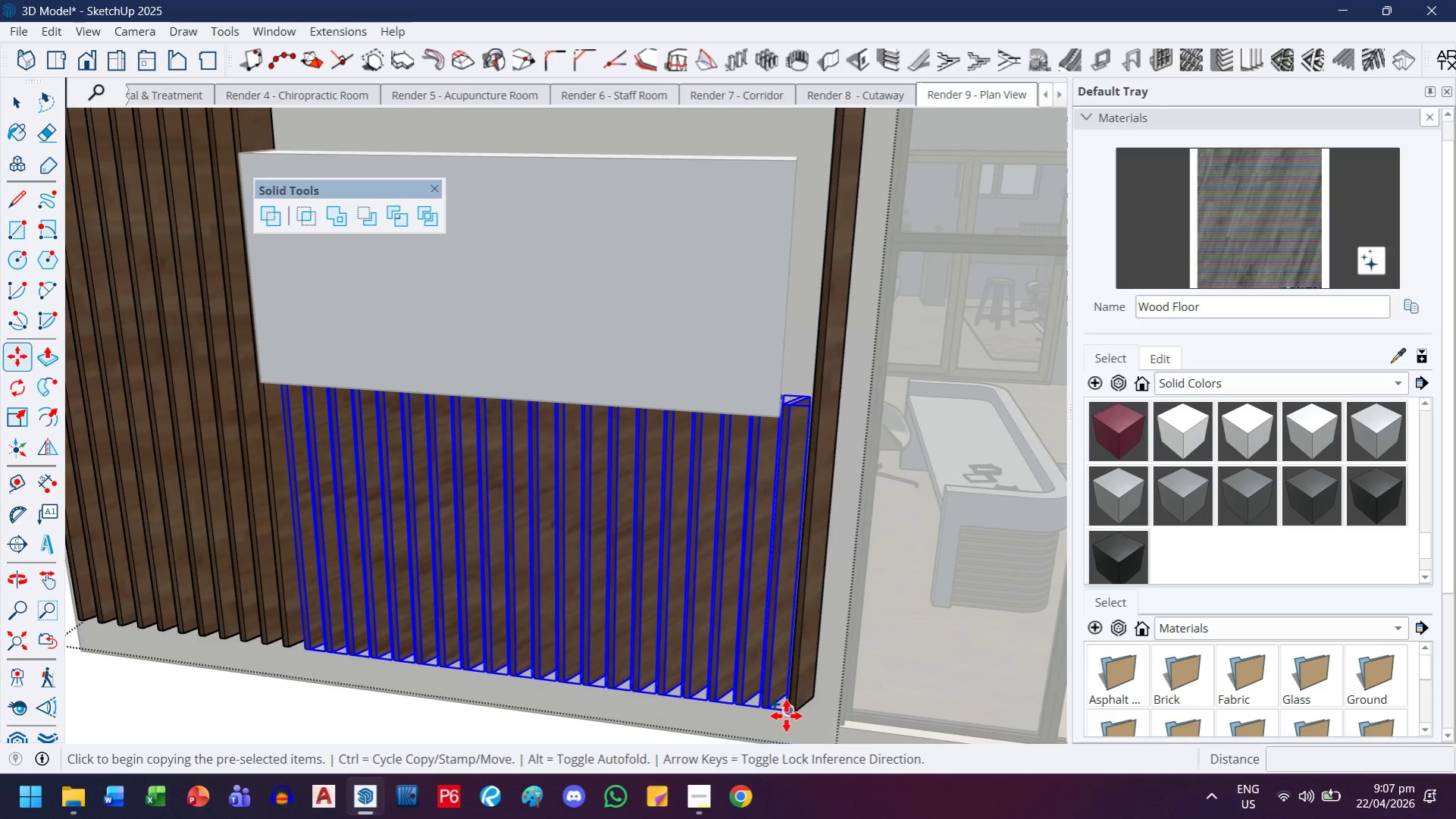 
left_click([786, 716])
 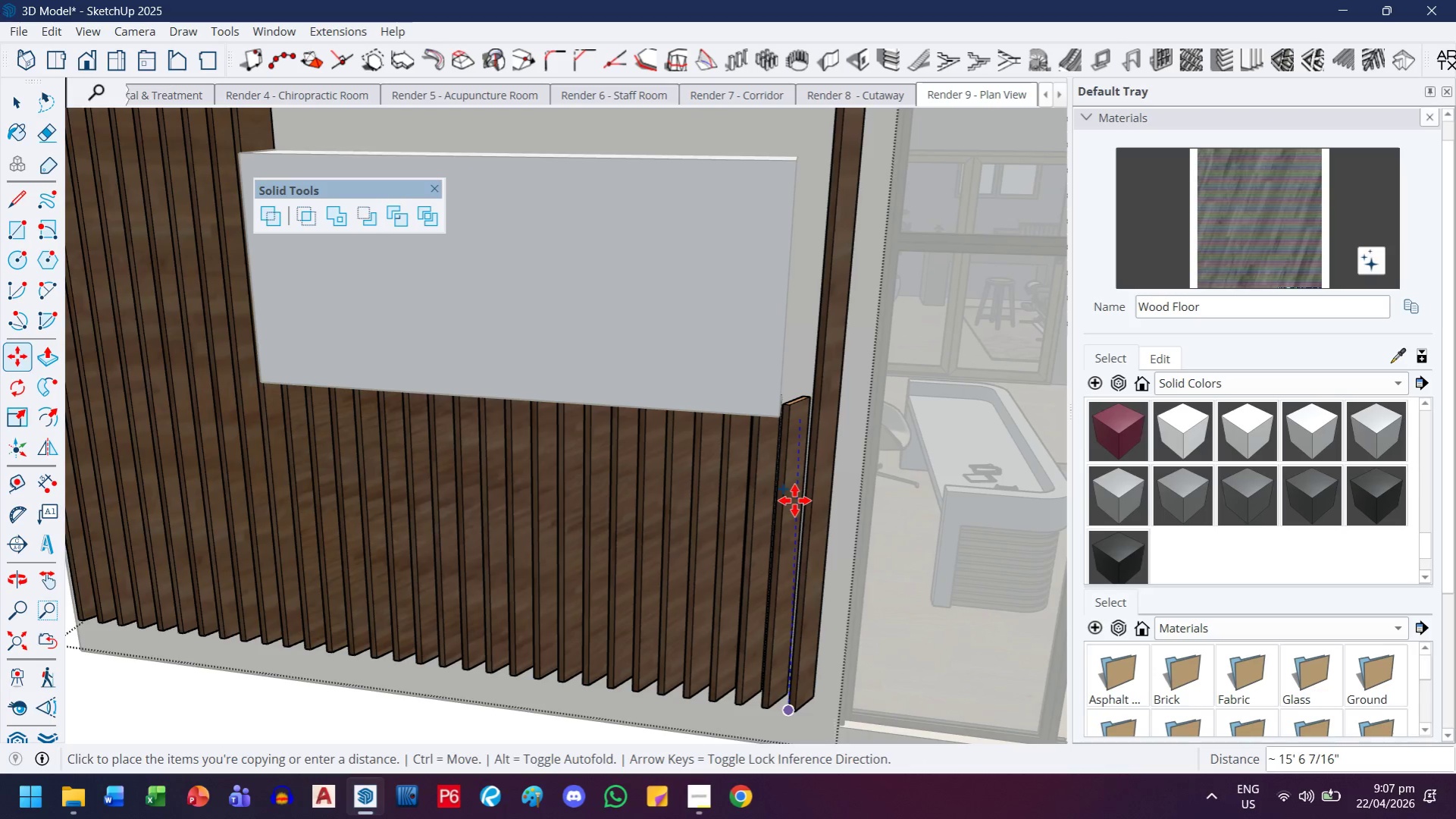 
key(Escape)
 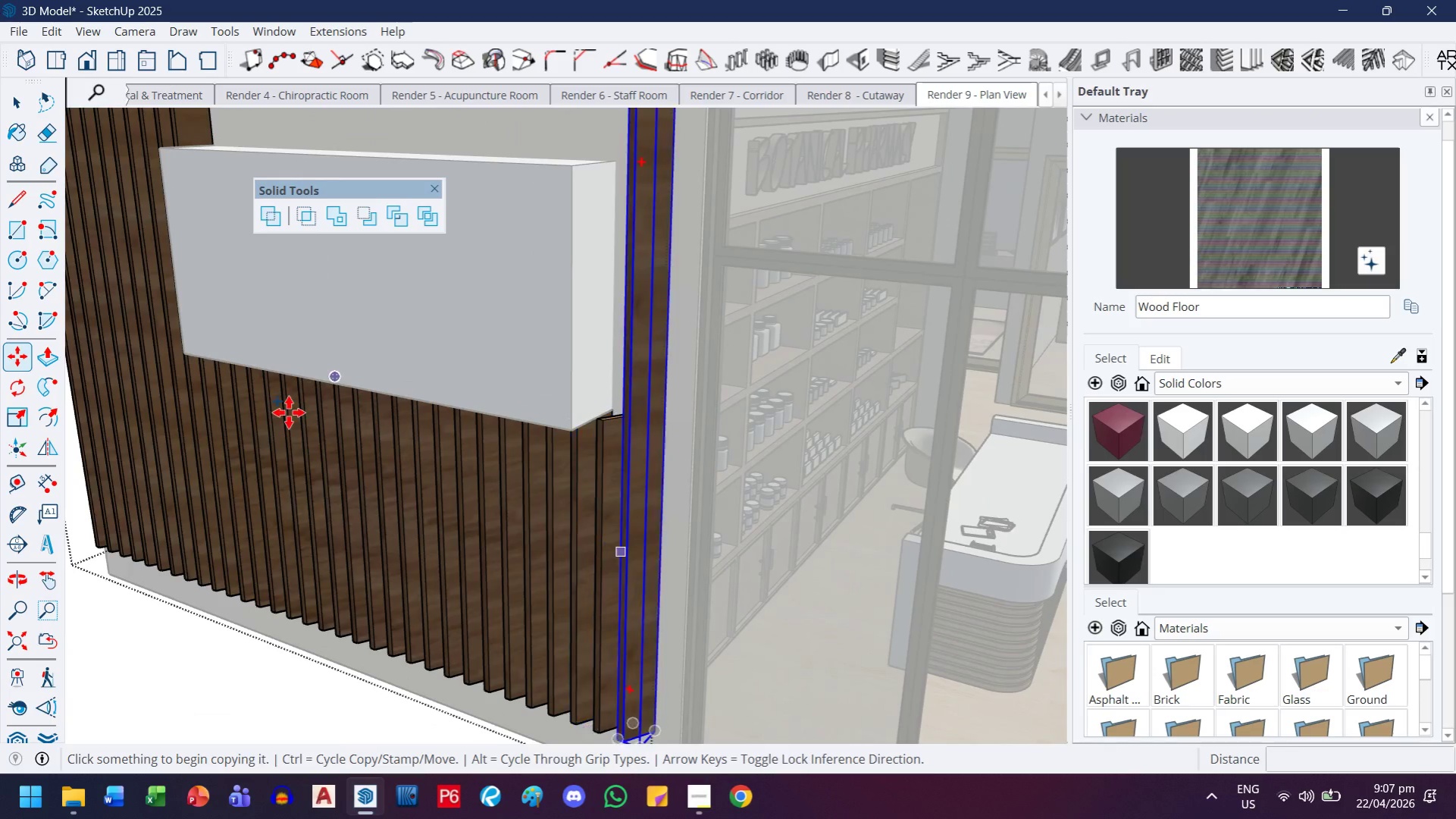 
left_click([9, 104])
 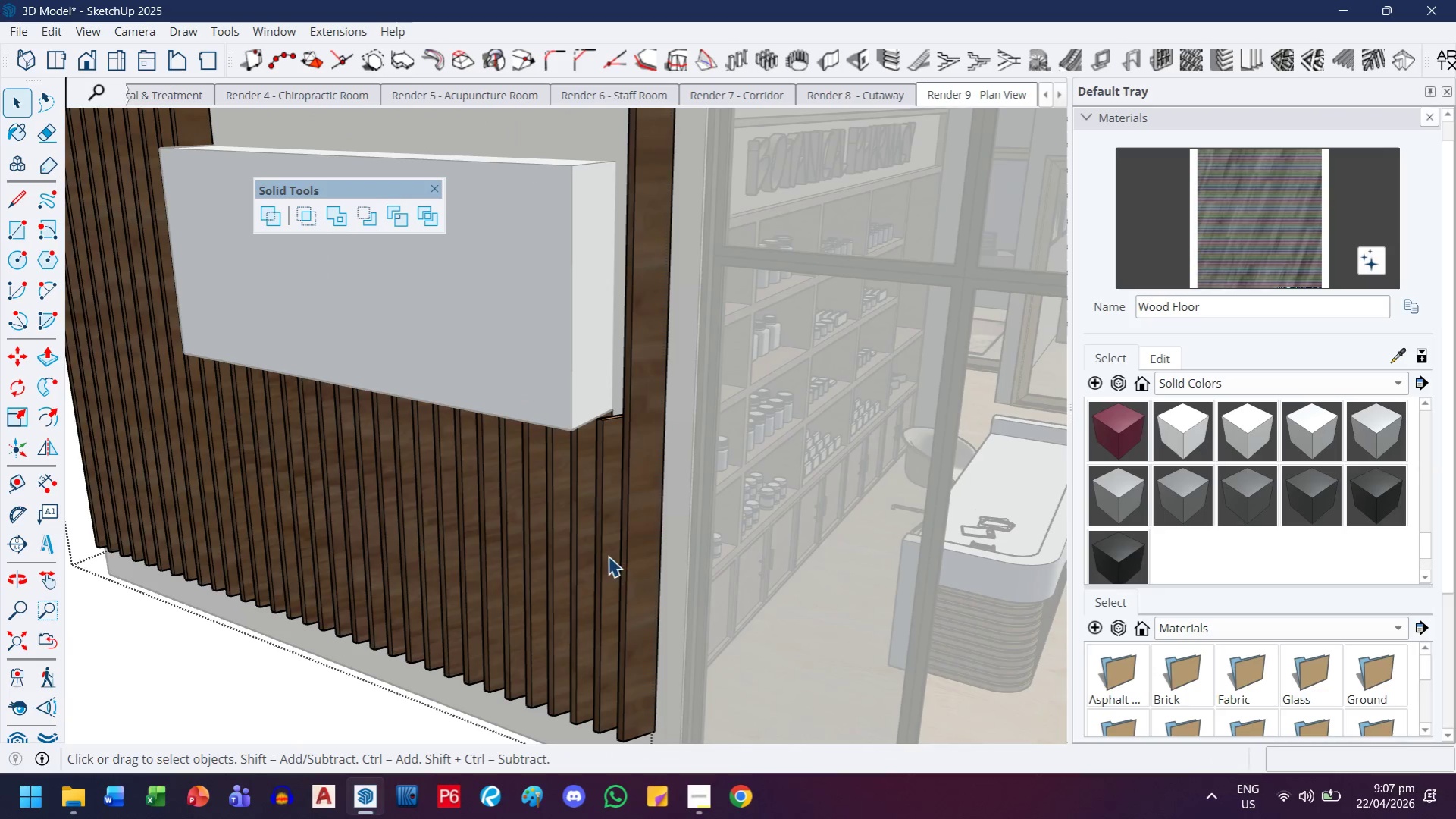 
left_click([608, 556])
 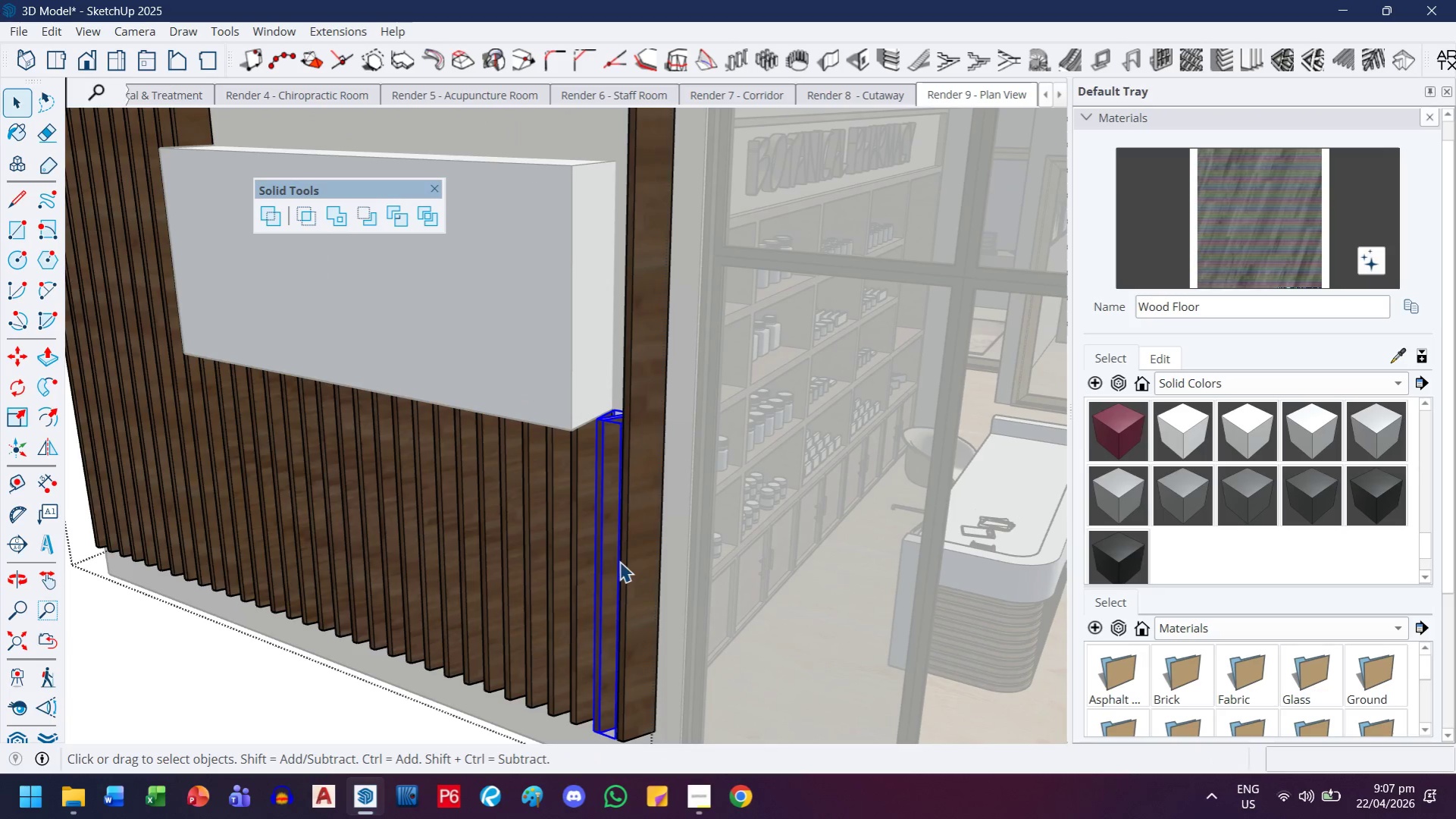 
key(Delete)
 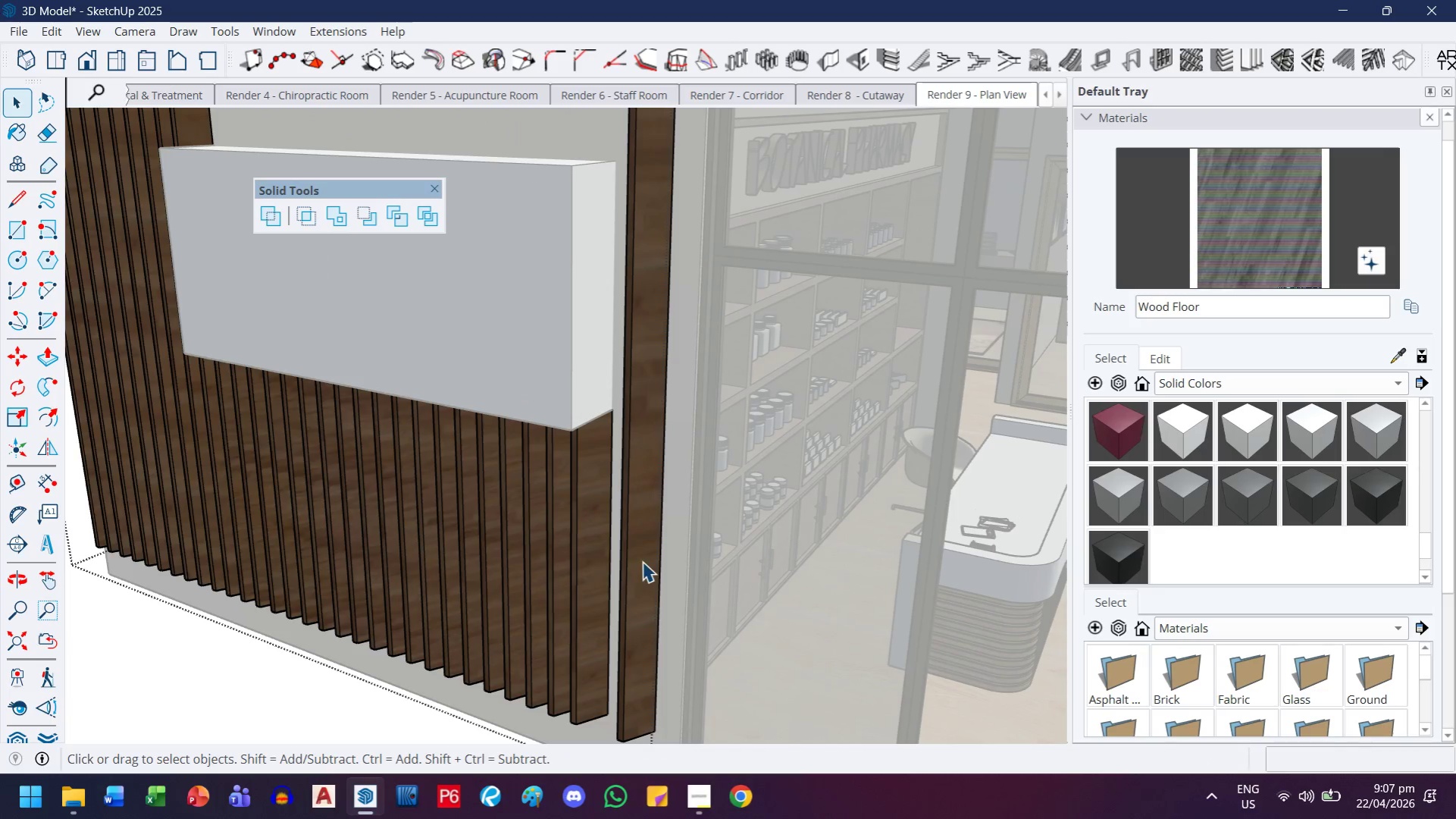 
left_click([642, 561])
 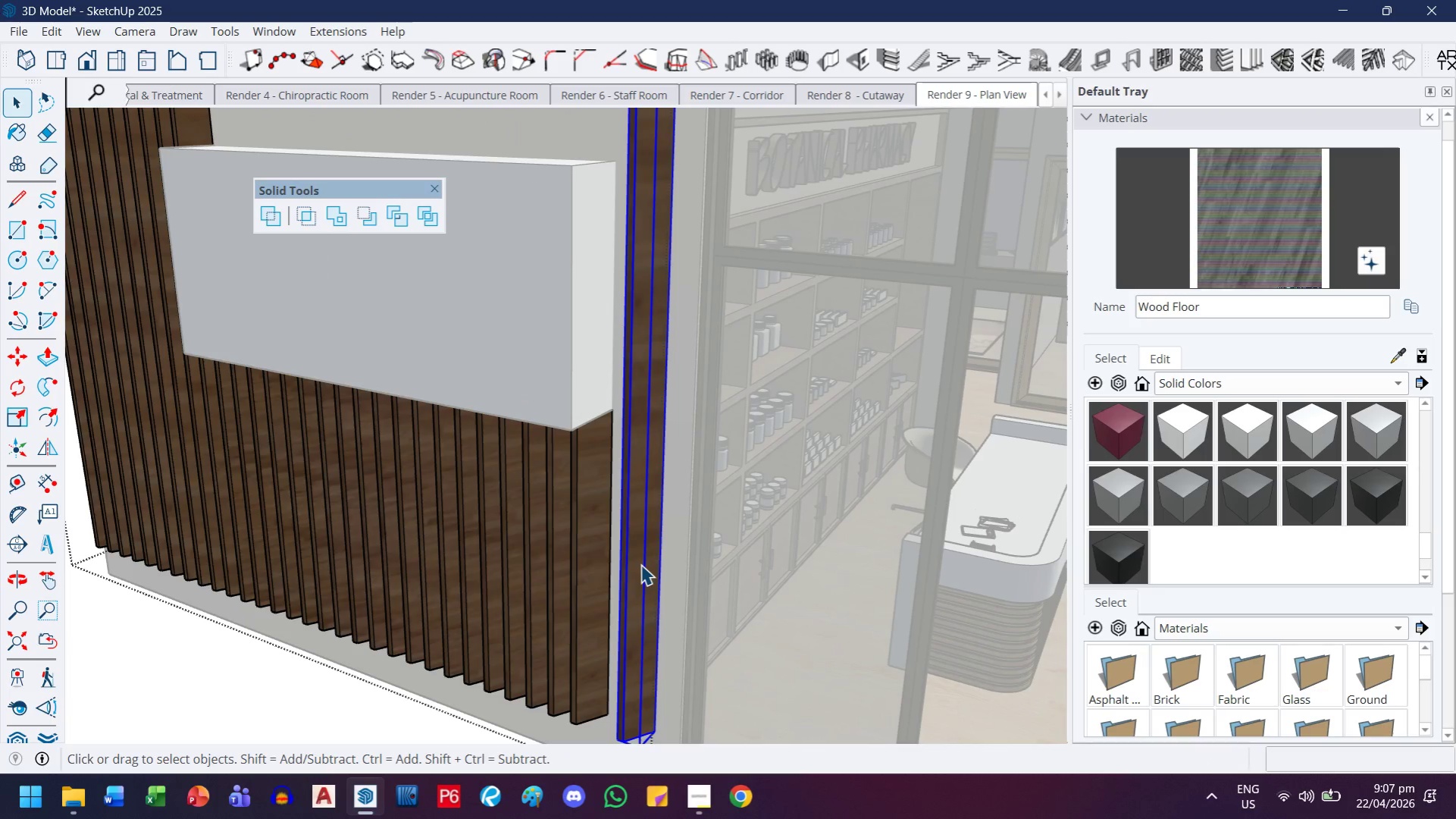 
key(M)
 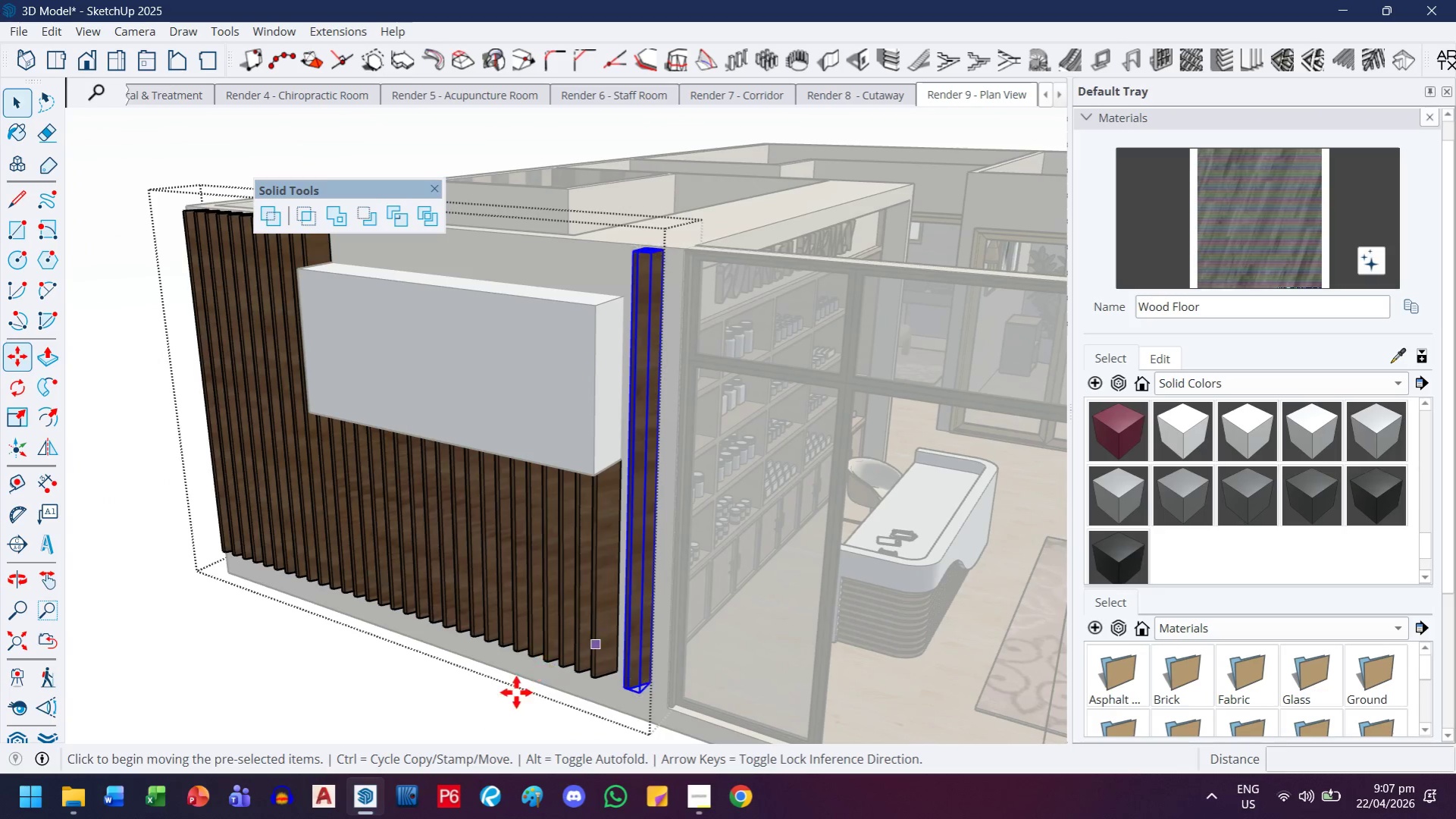 
scroll: coordinate [638, 570], scroll_direction: down, amount: 4.0
 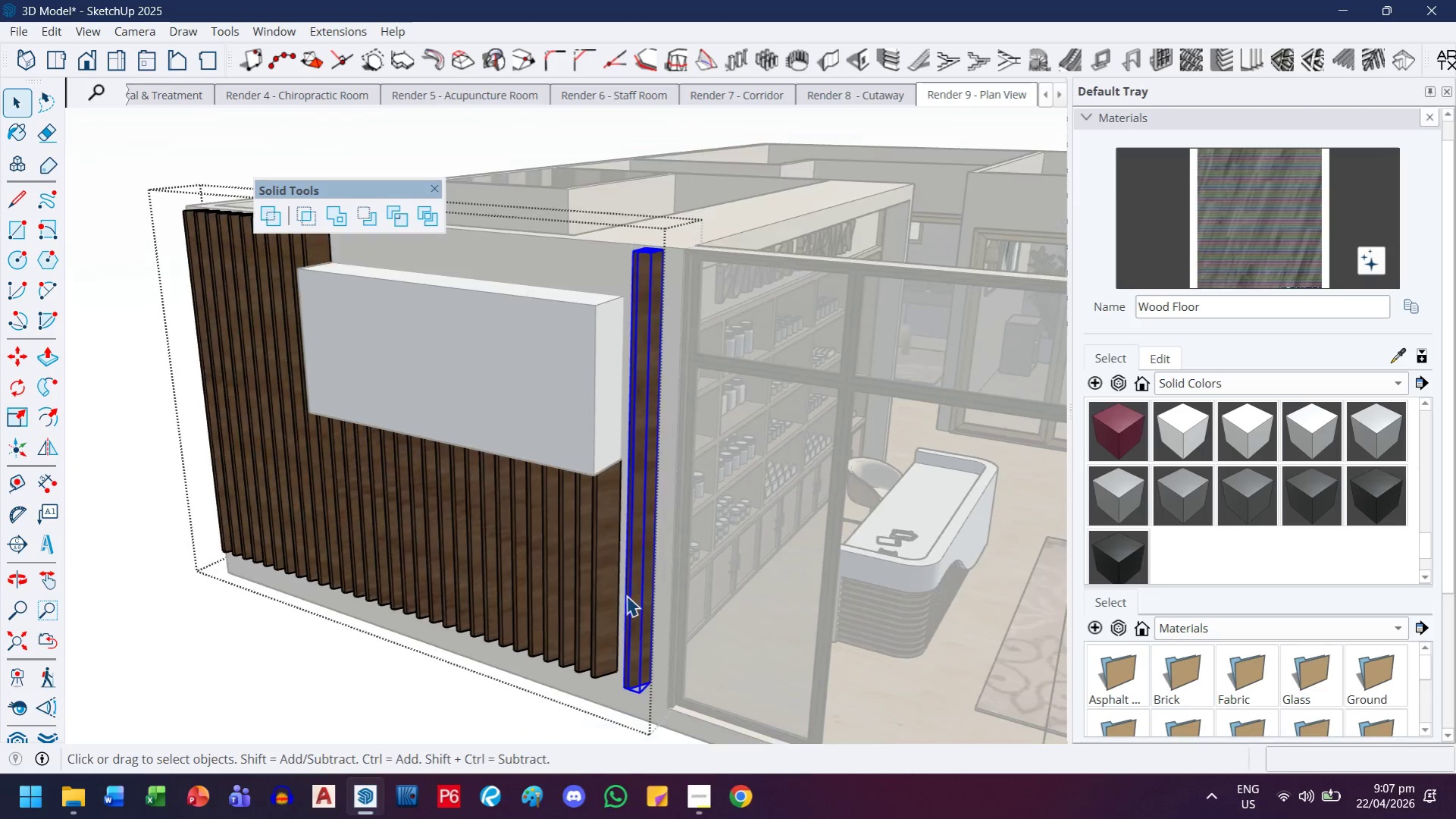 
key(Control+ControlLeft)
 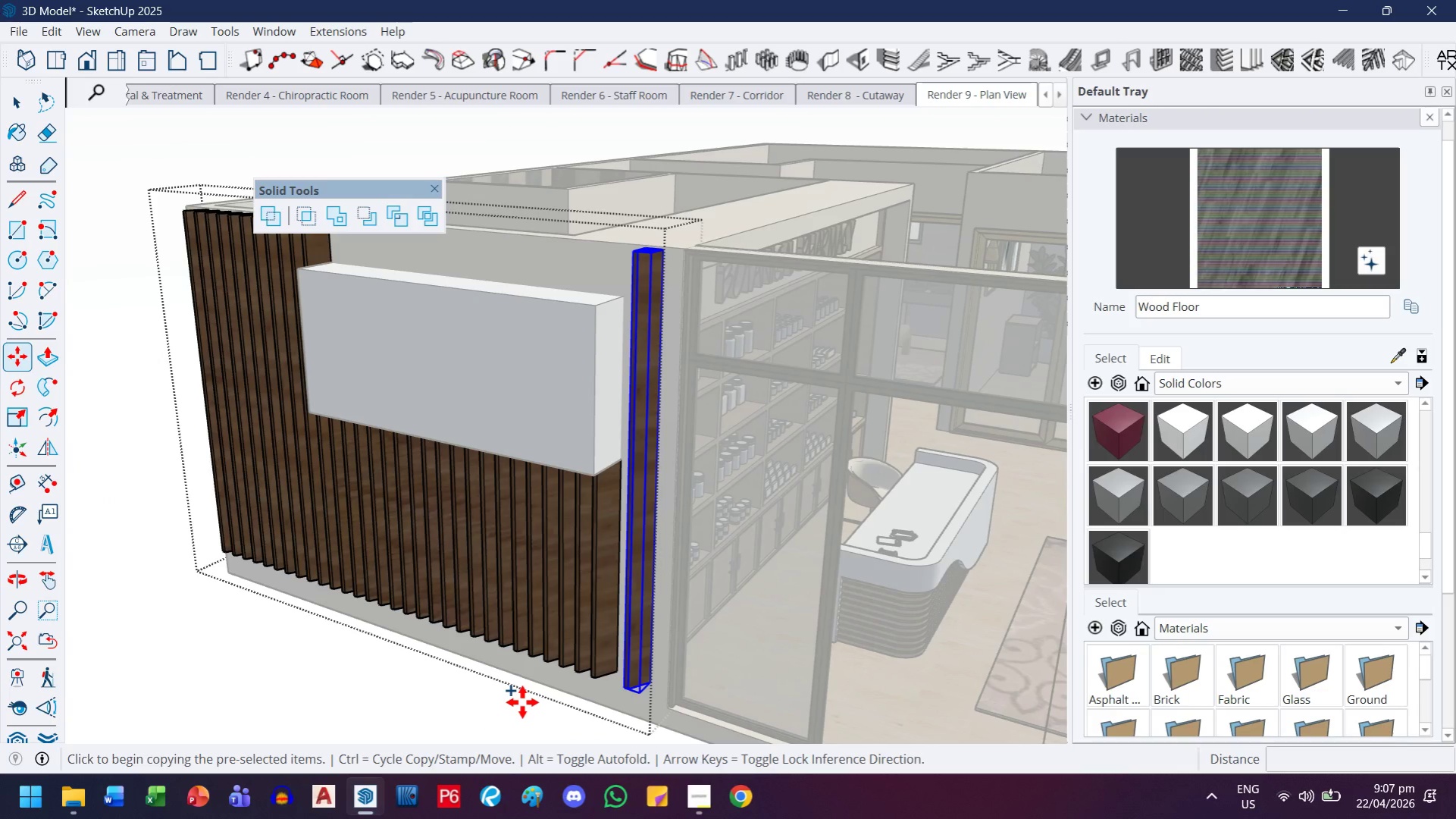 
left_click([522, 702])
 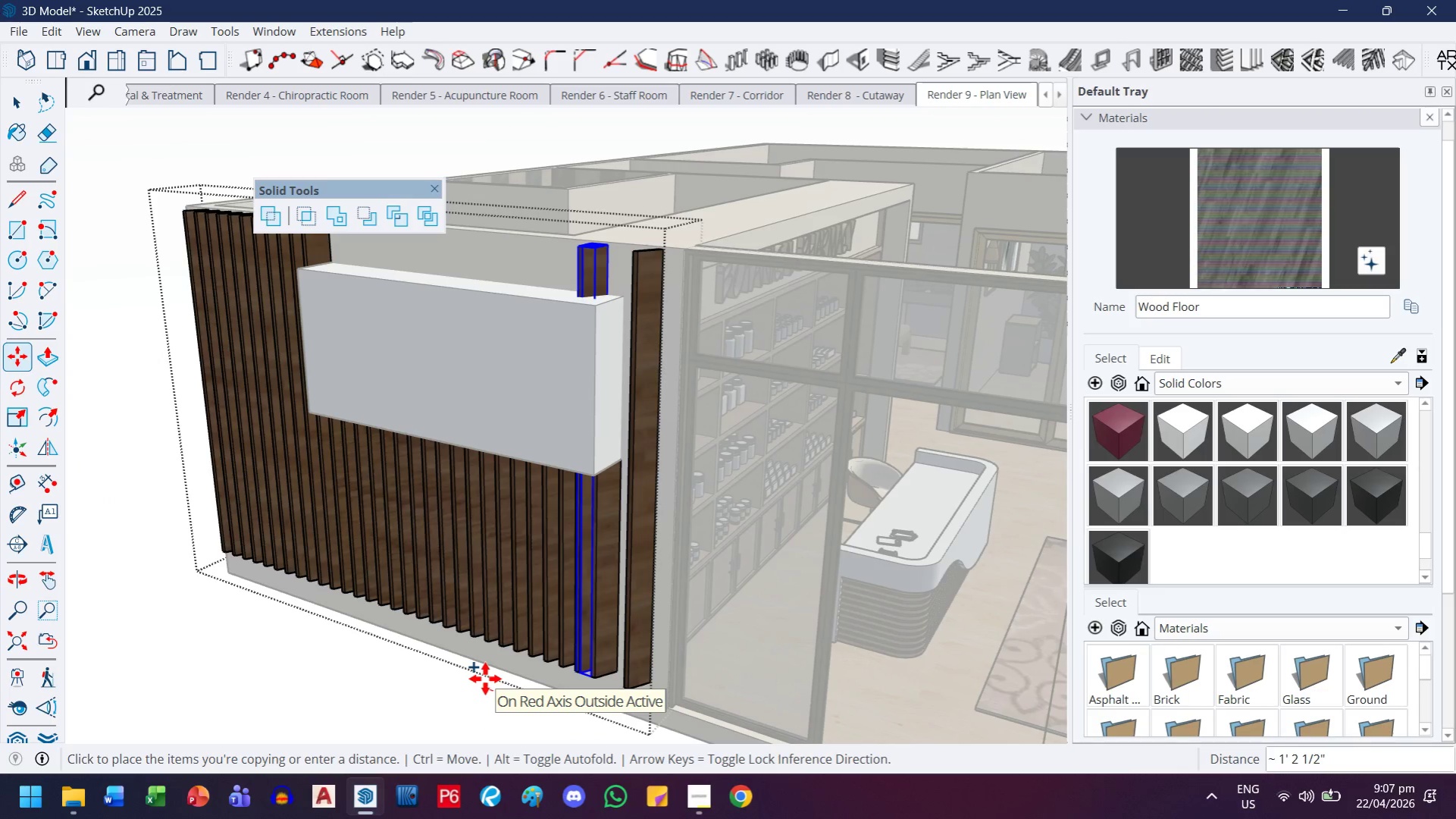 
key(5)
 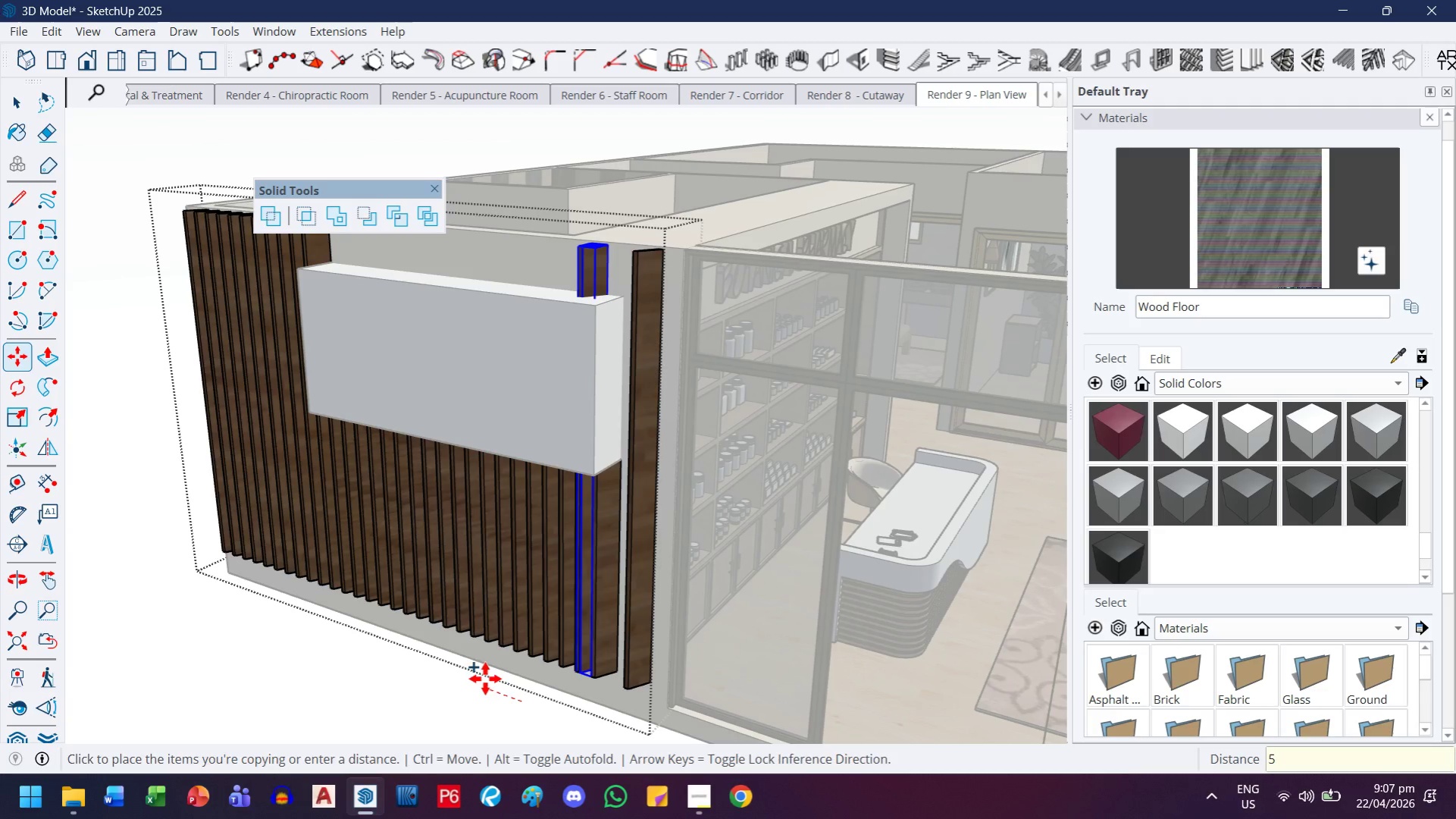 
key(Enter)
 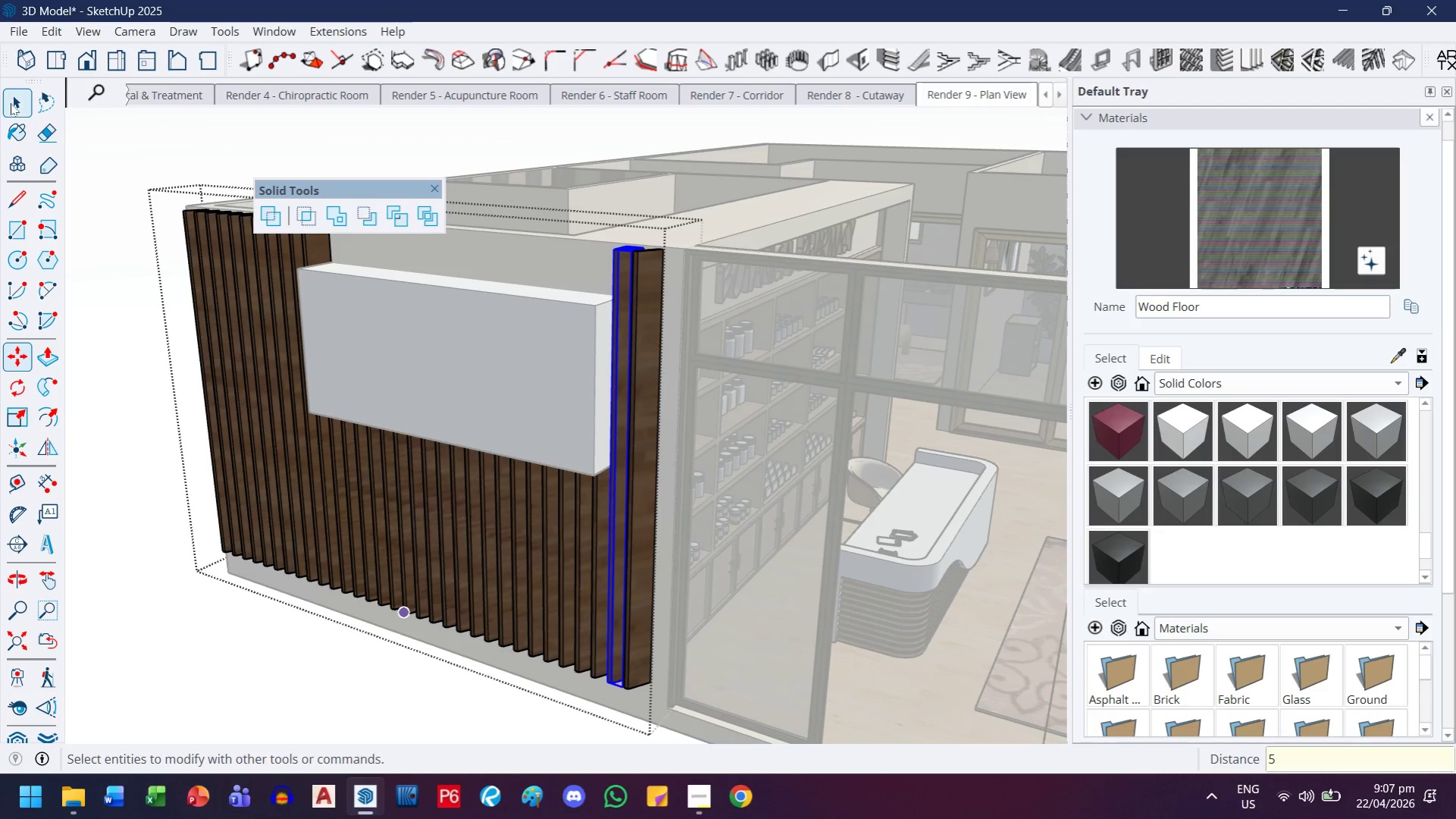 
scroll: coordinate [426, 519], scroll_direction: up, amount: 3.0
 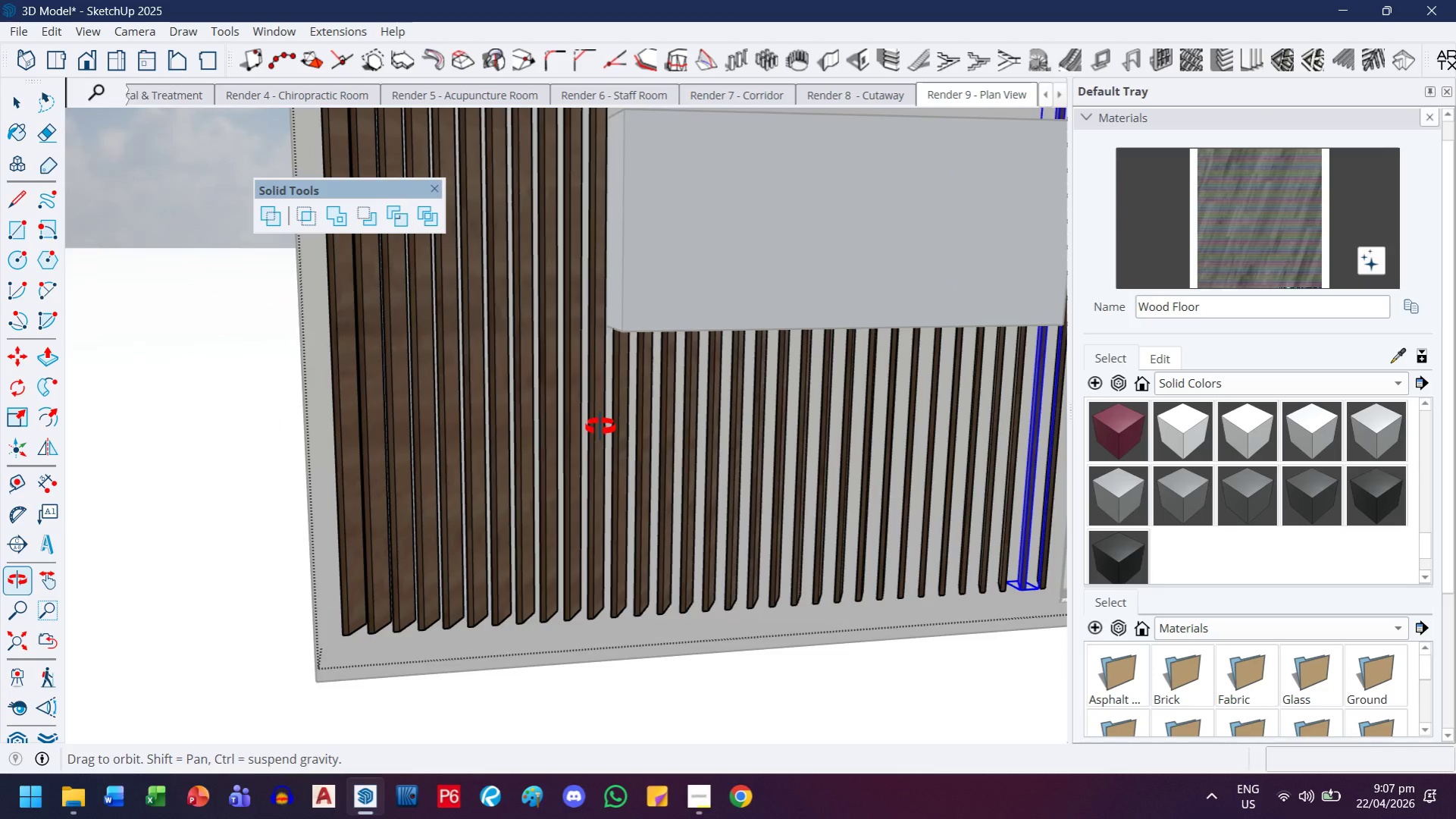 
scroll: coordinate [563, 422], scroll_direction: down, amount: 2.0
 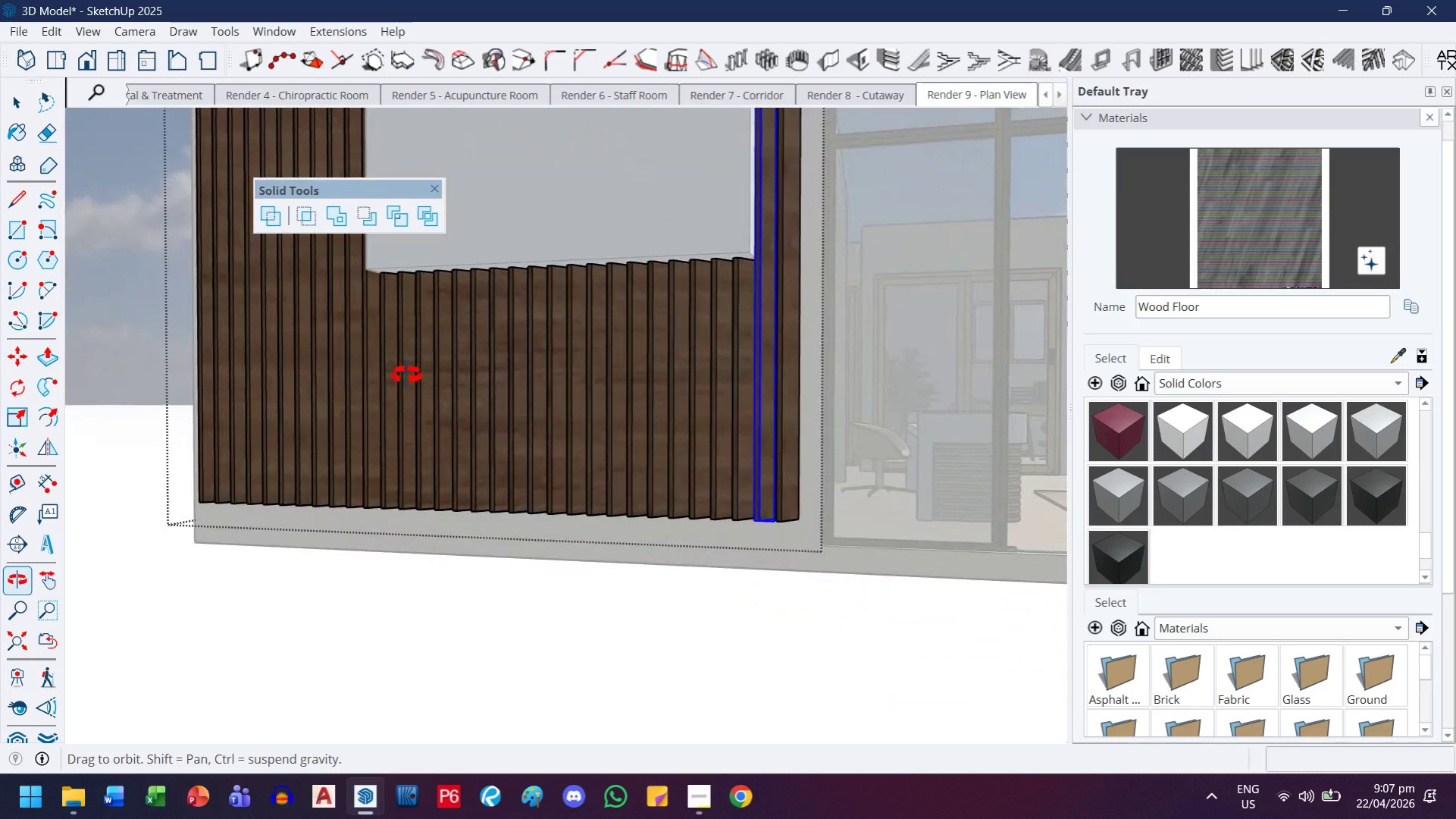 
scroll: coordinate [379, 368], scroll_direction: up, amount: 2.0
 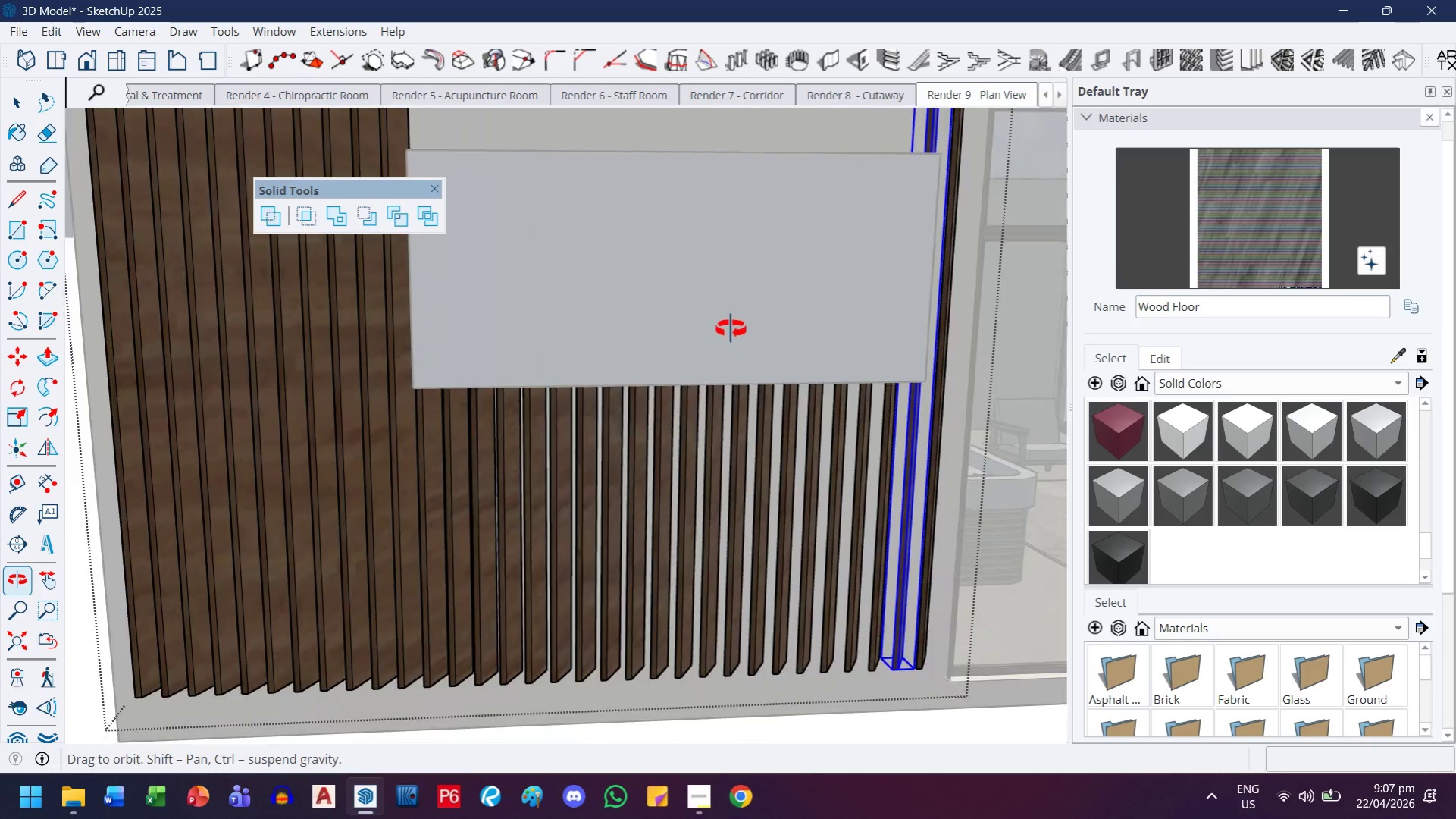 
wait(5.73)
 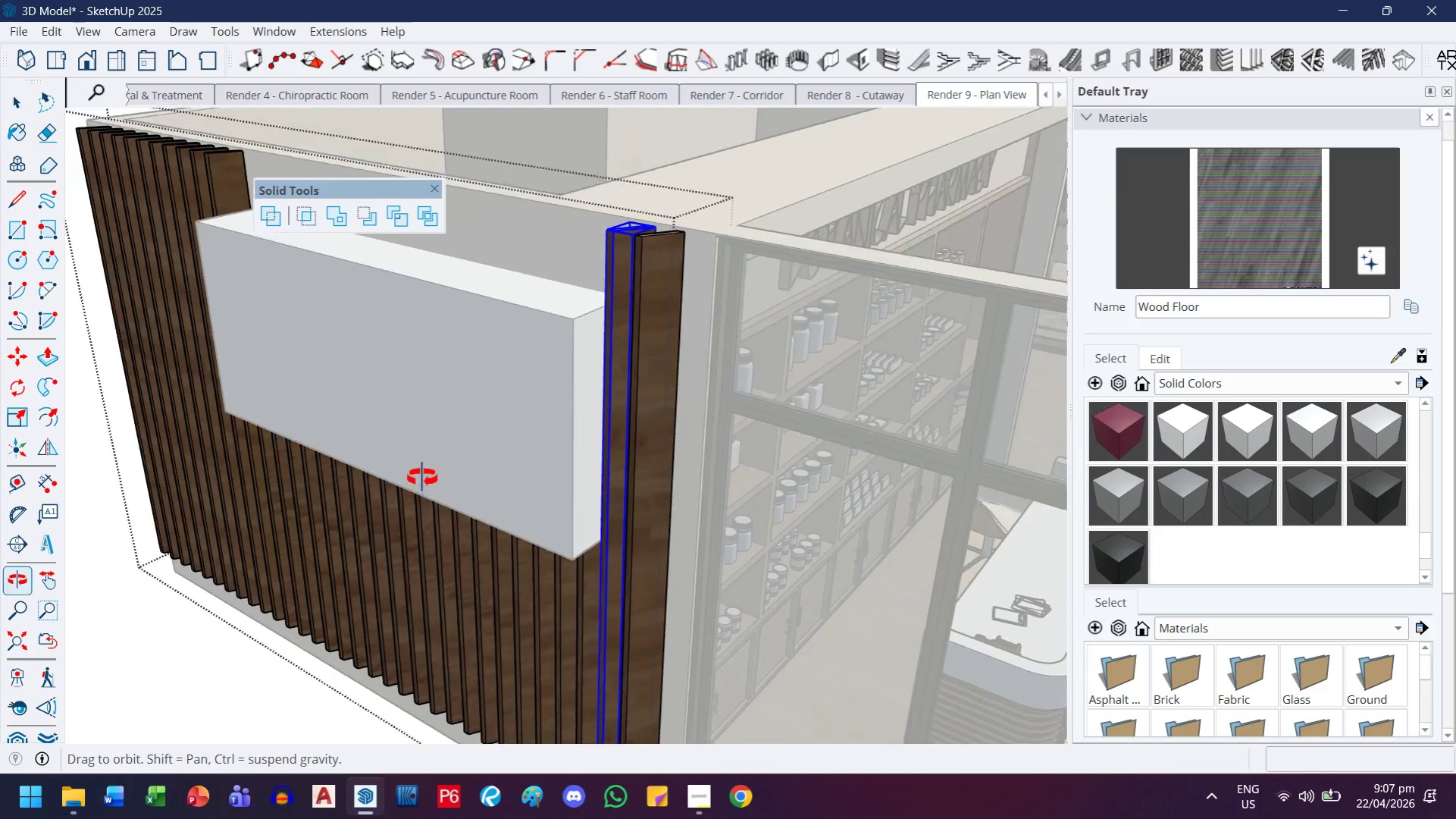 
left_click([393, 530])
 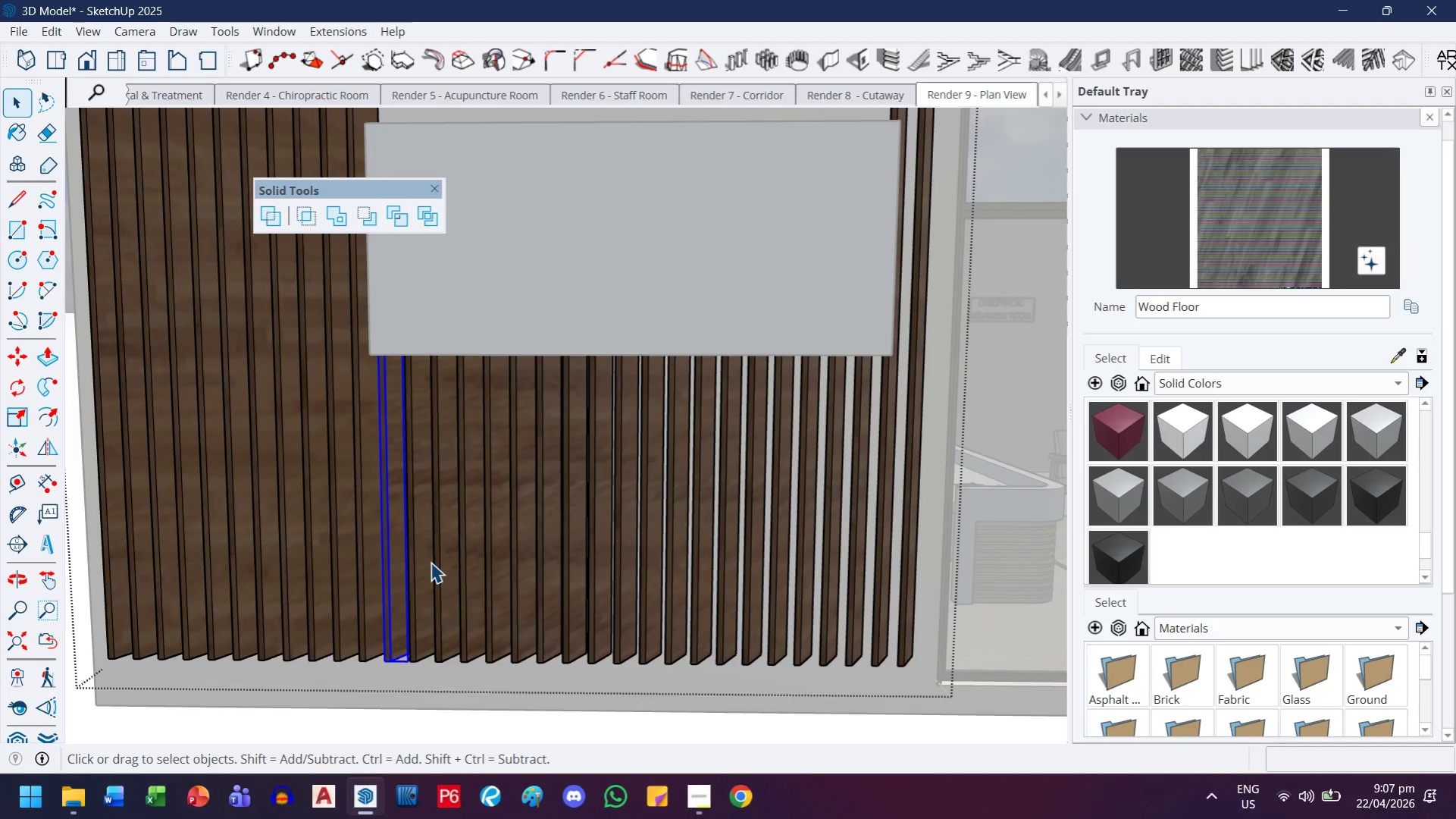 
hold_key(key=ControlLeft, duration=0.48)
left_click([431, 562])
 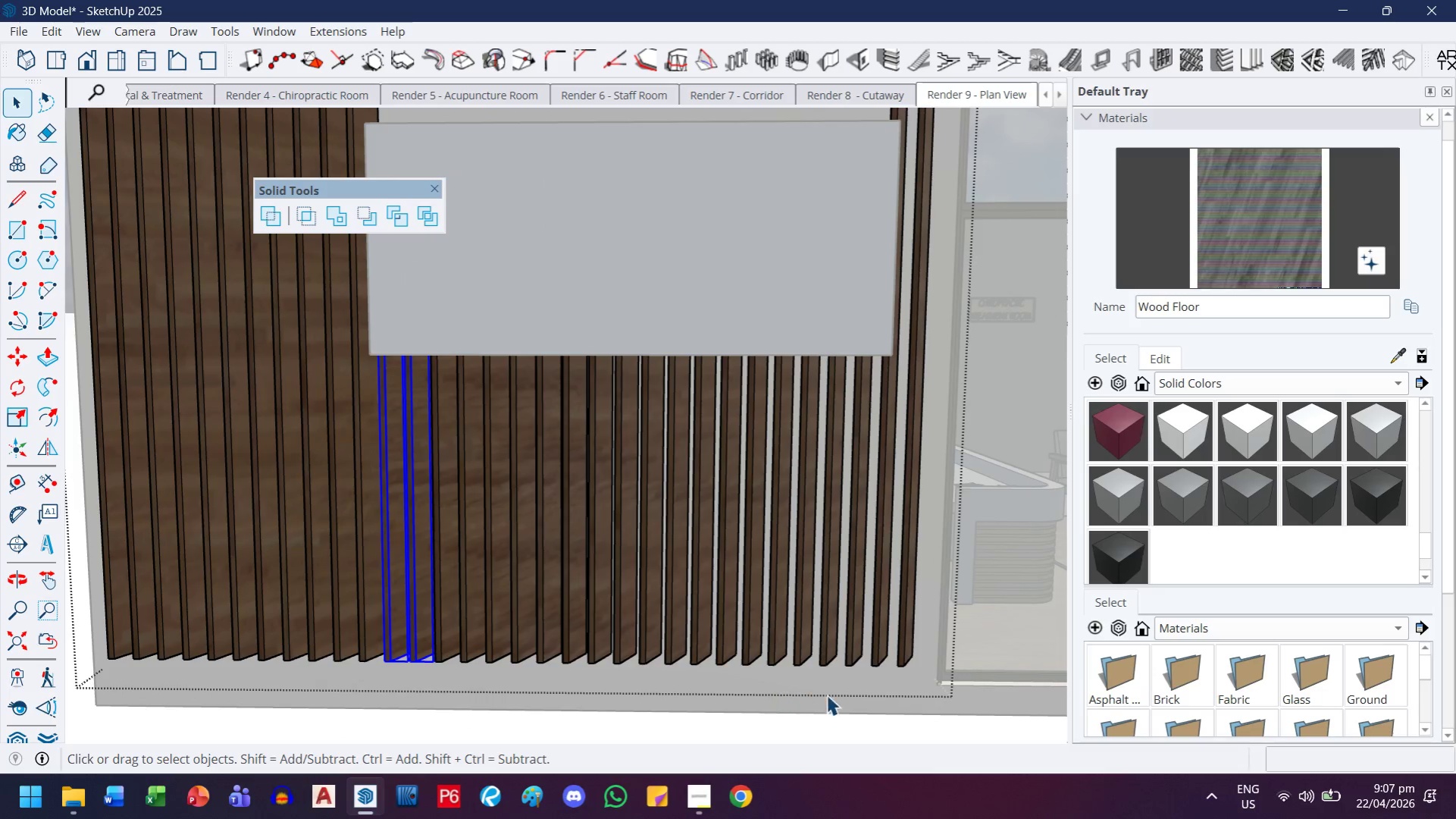 
left_click_drag(start_coordinate=[886, 701], to_coordinate=[434, 643])
 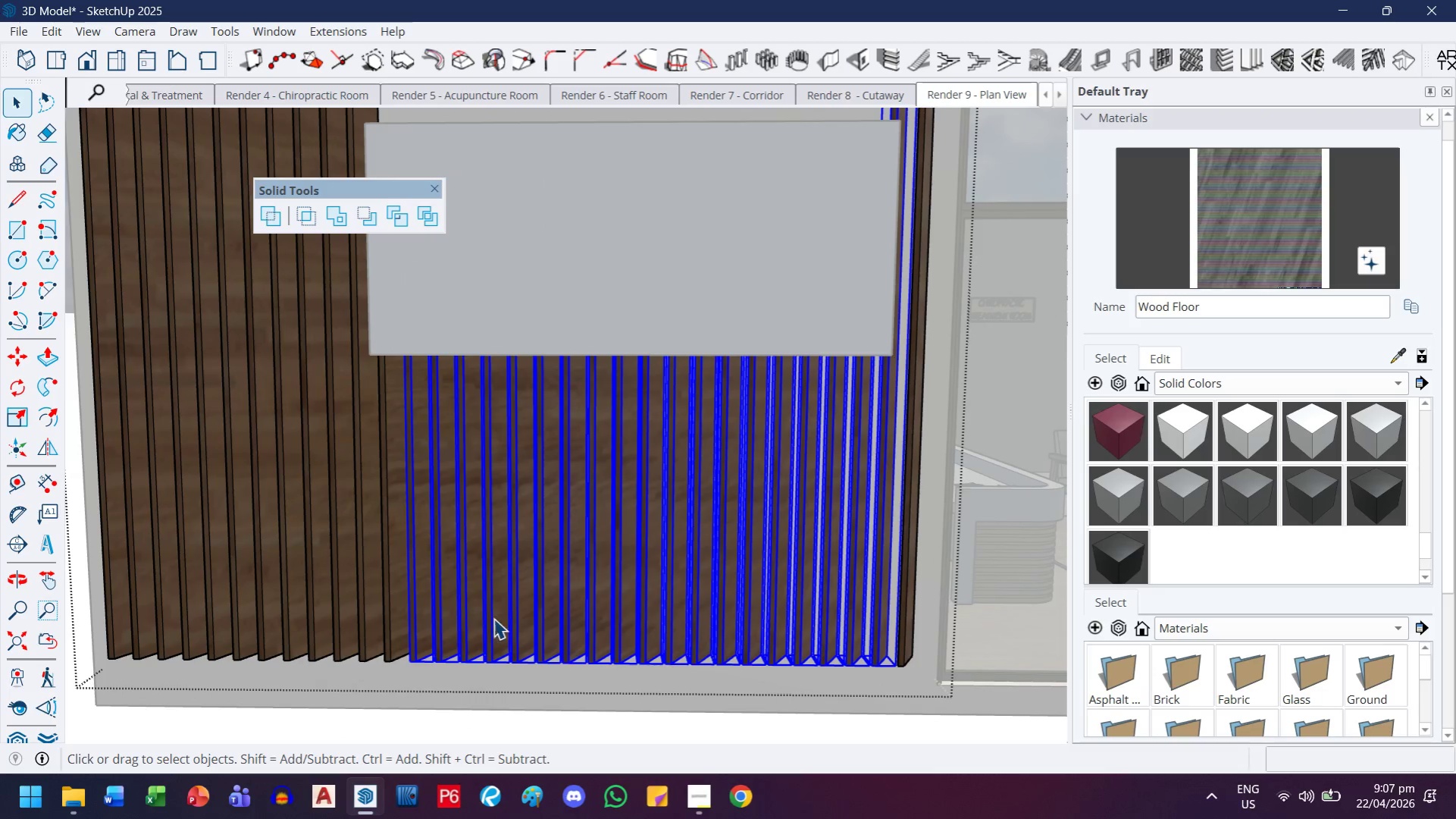 
hold_key(key=ControlLeft, duration=0.67)
left_click([394, 640])
 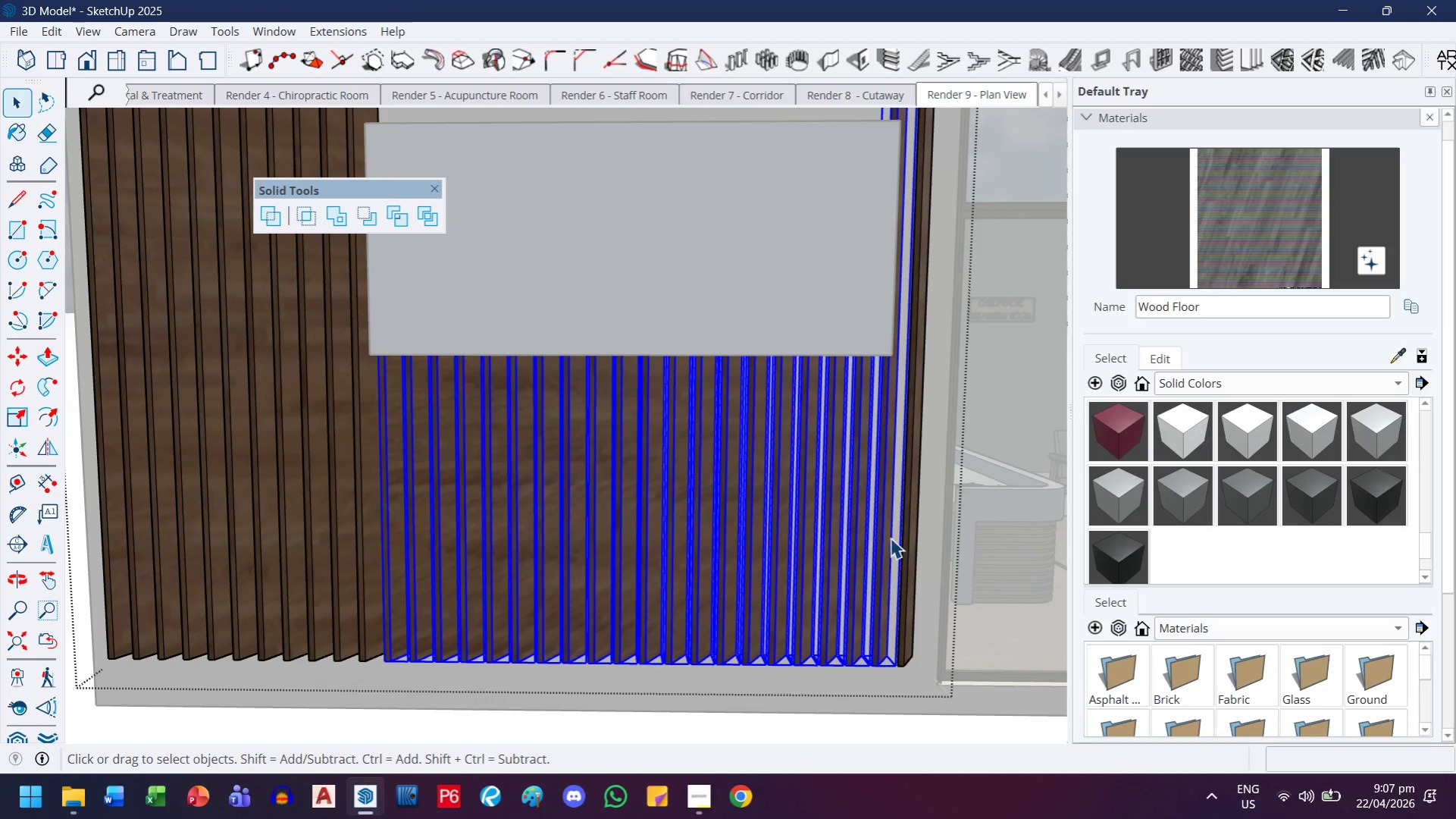 
hold_key(key=ControlLeft, duration=0.84)
left_click([888, 458])
 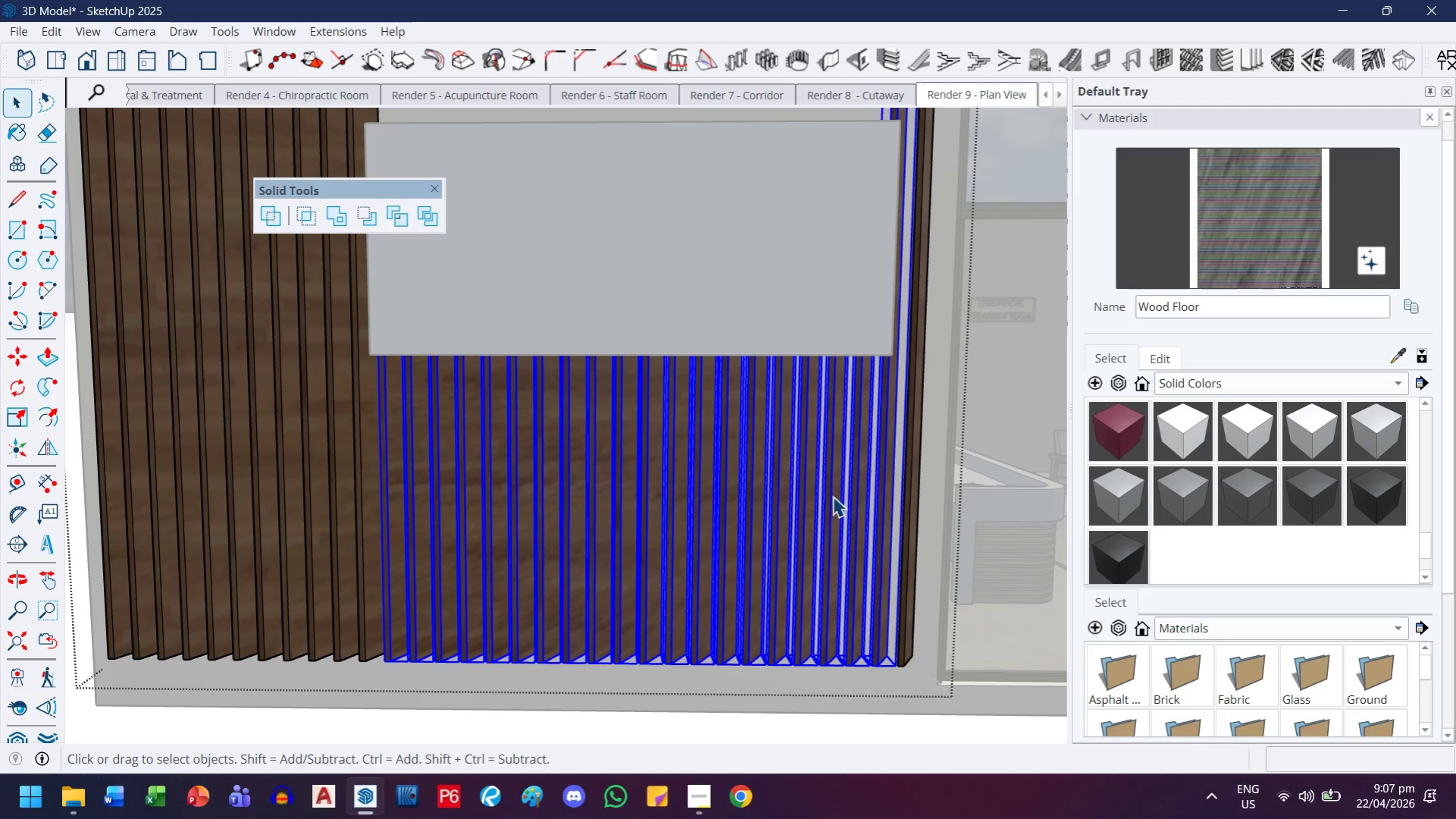 
scroll: coordinate [752, 546], scroll_direction: down, amount: 1.0
 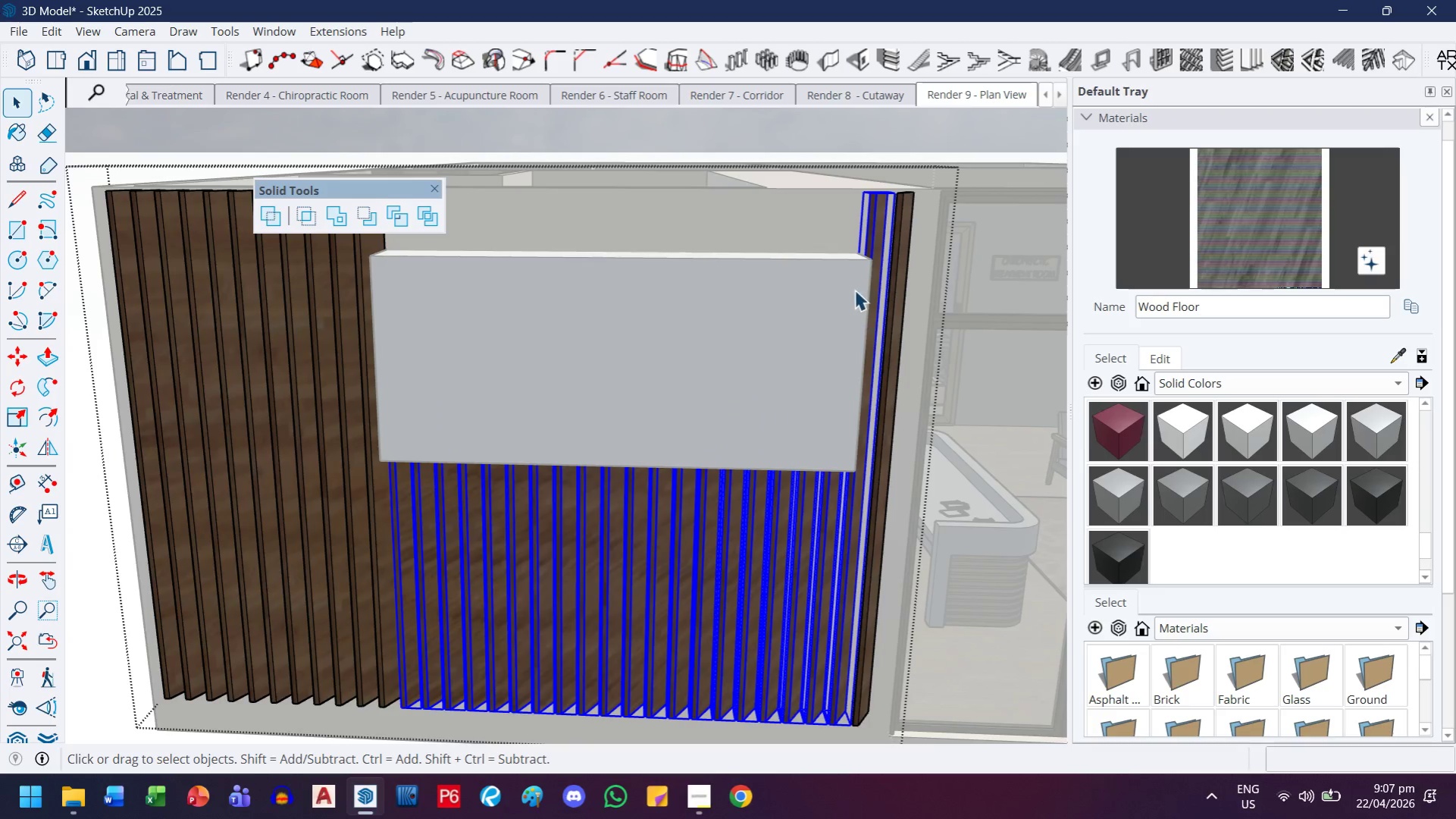 
hold_key(key=ShiftLeft, duration=0.73)
left_click([871, 231])
 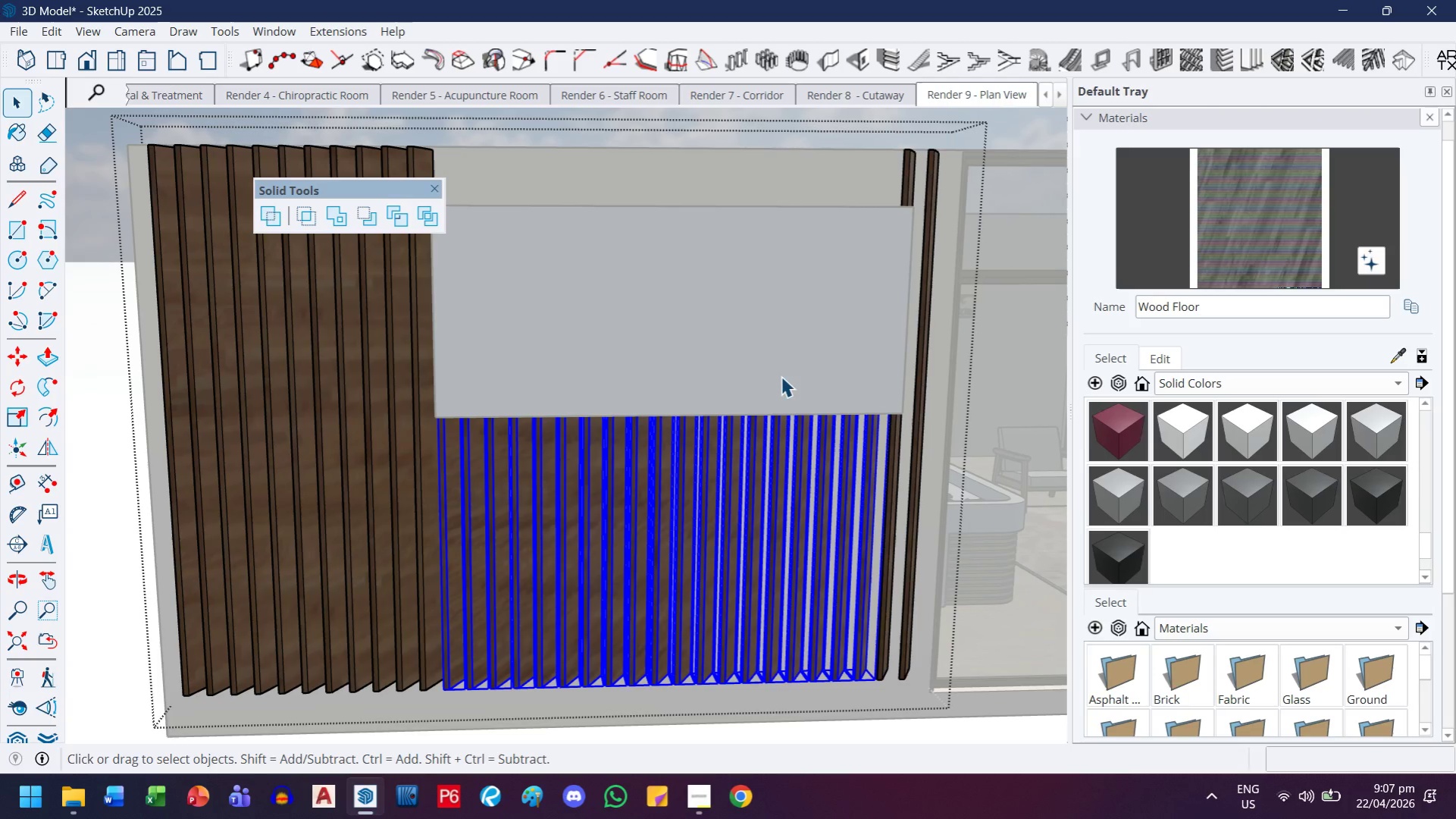 
key(M)
 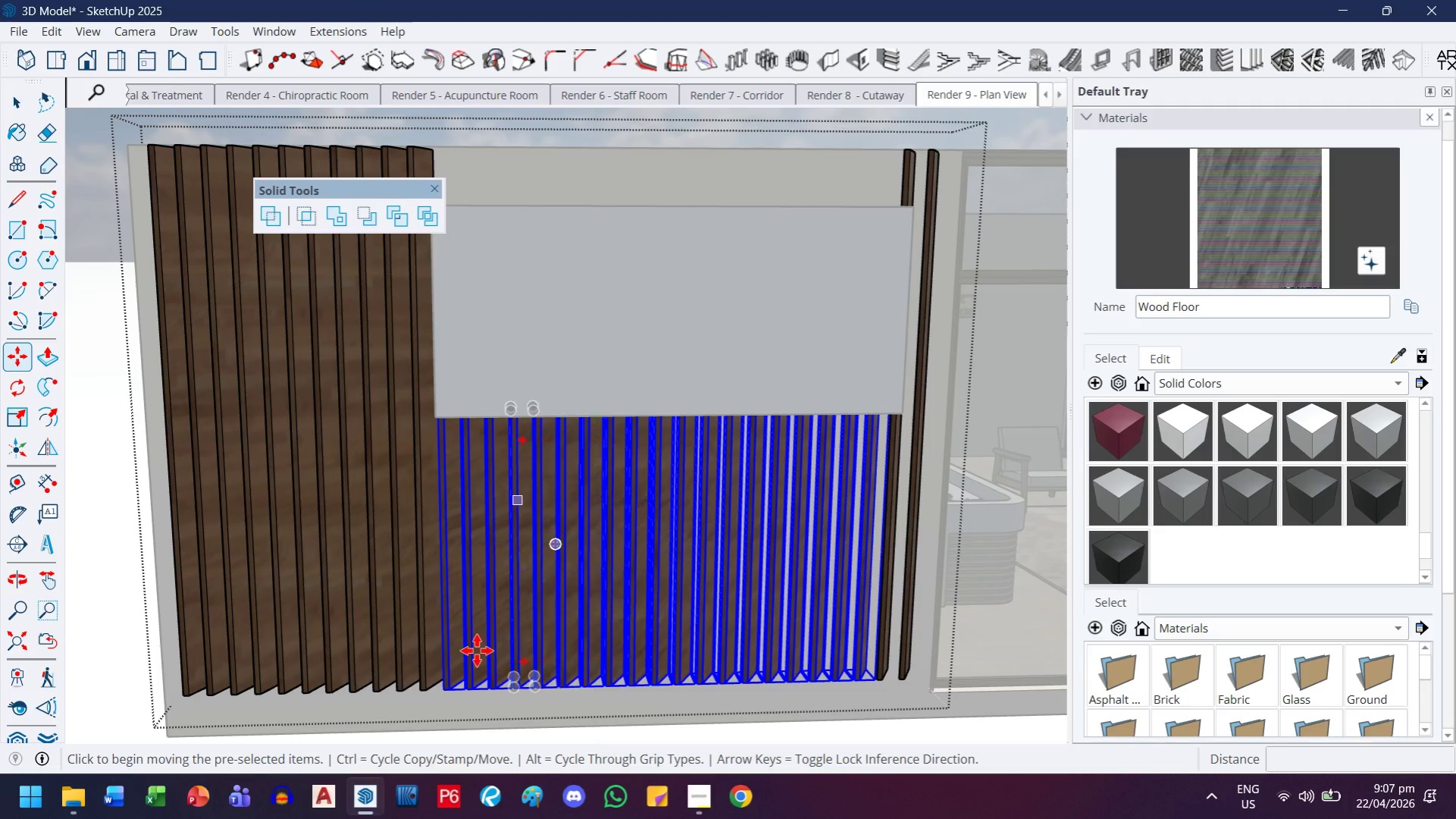 
key(Control+ControlLeft)
 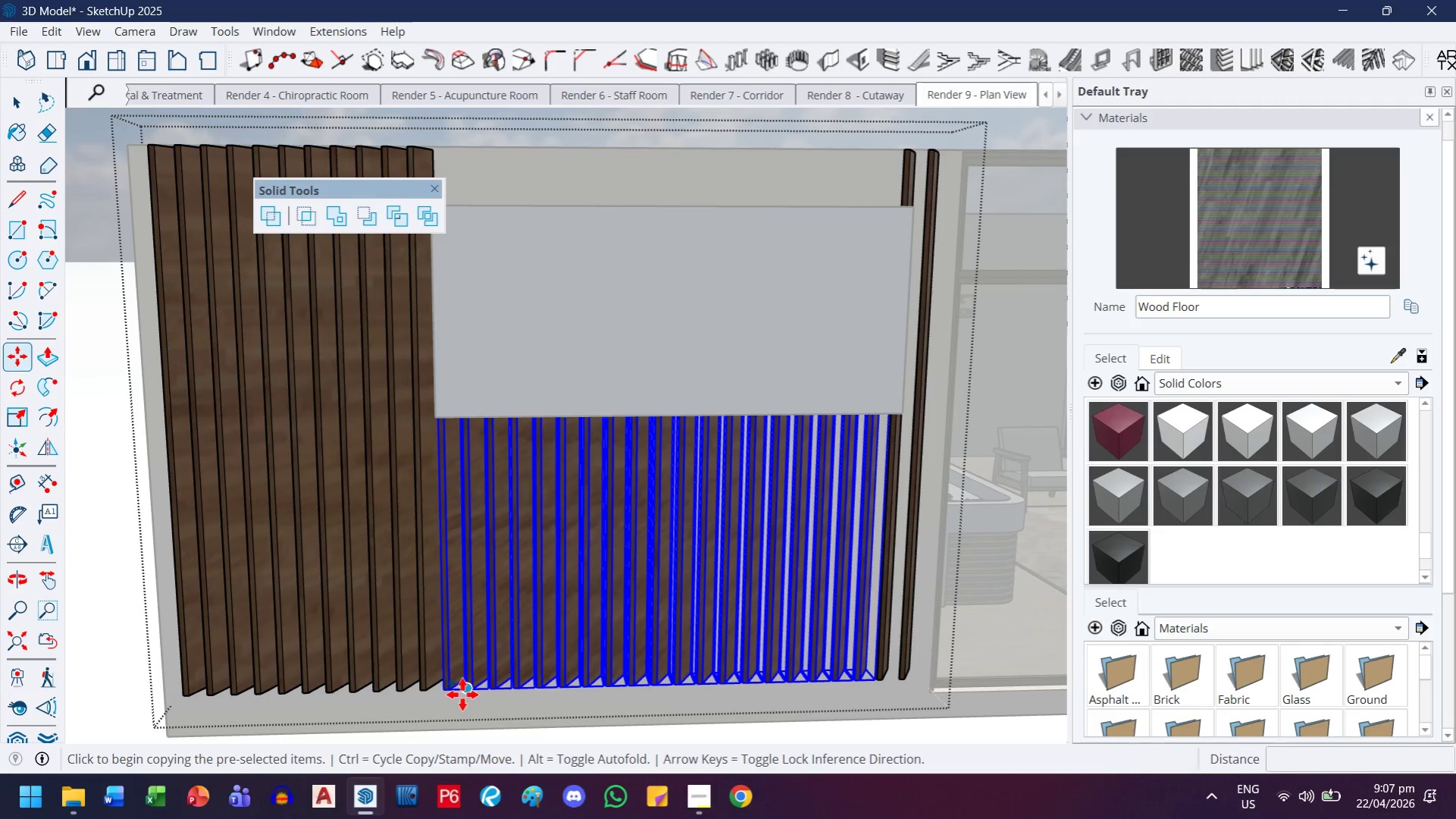 
left_click_drag(start_coordinate=[462, 695], to_coordinate=[462, 690])
 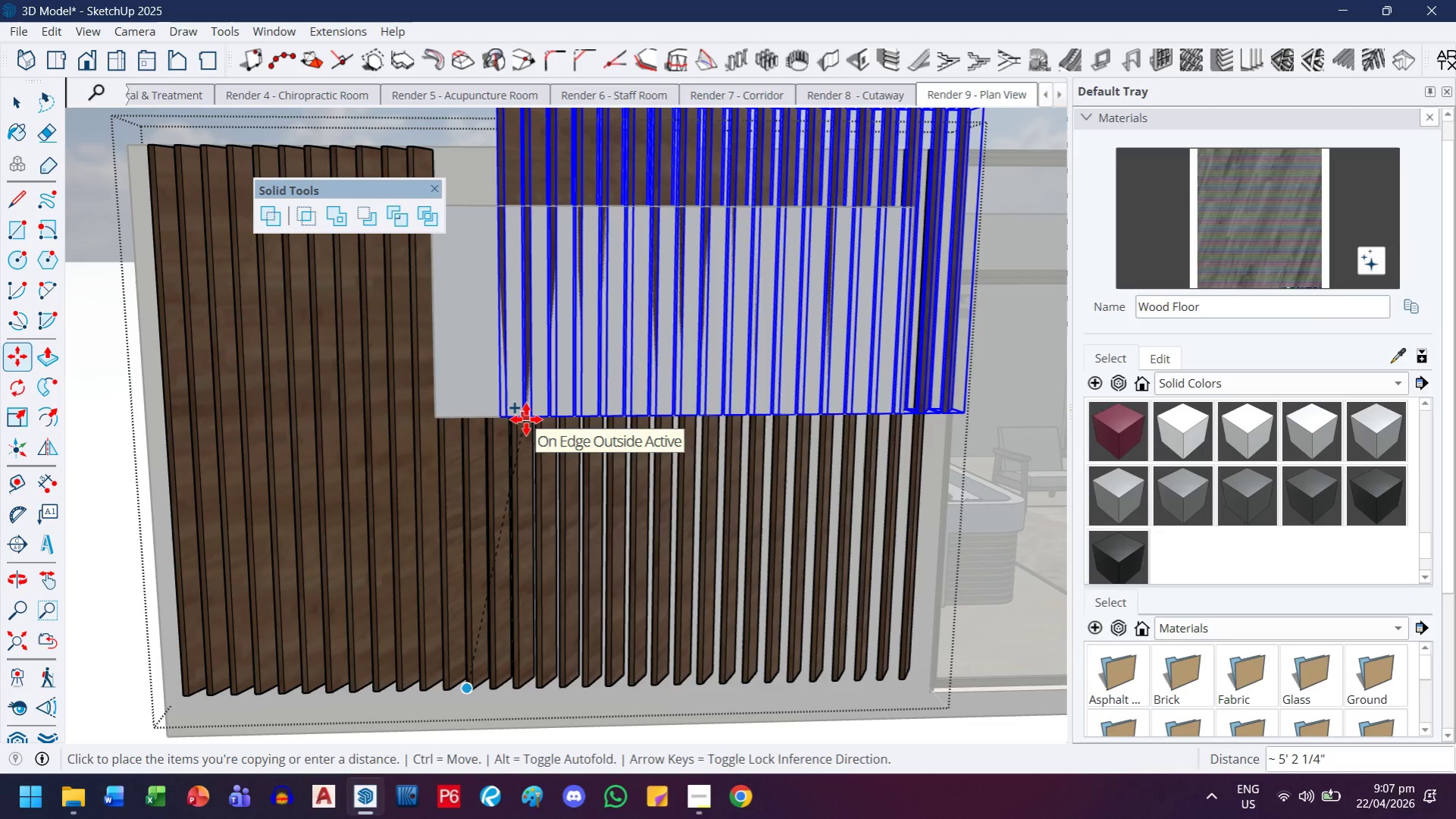 
key(ArrowUp)
 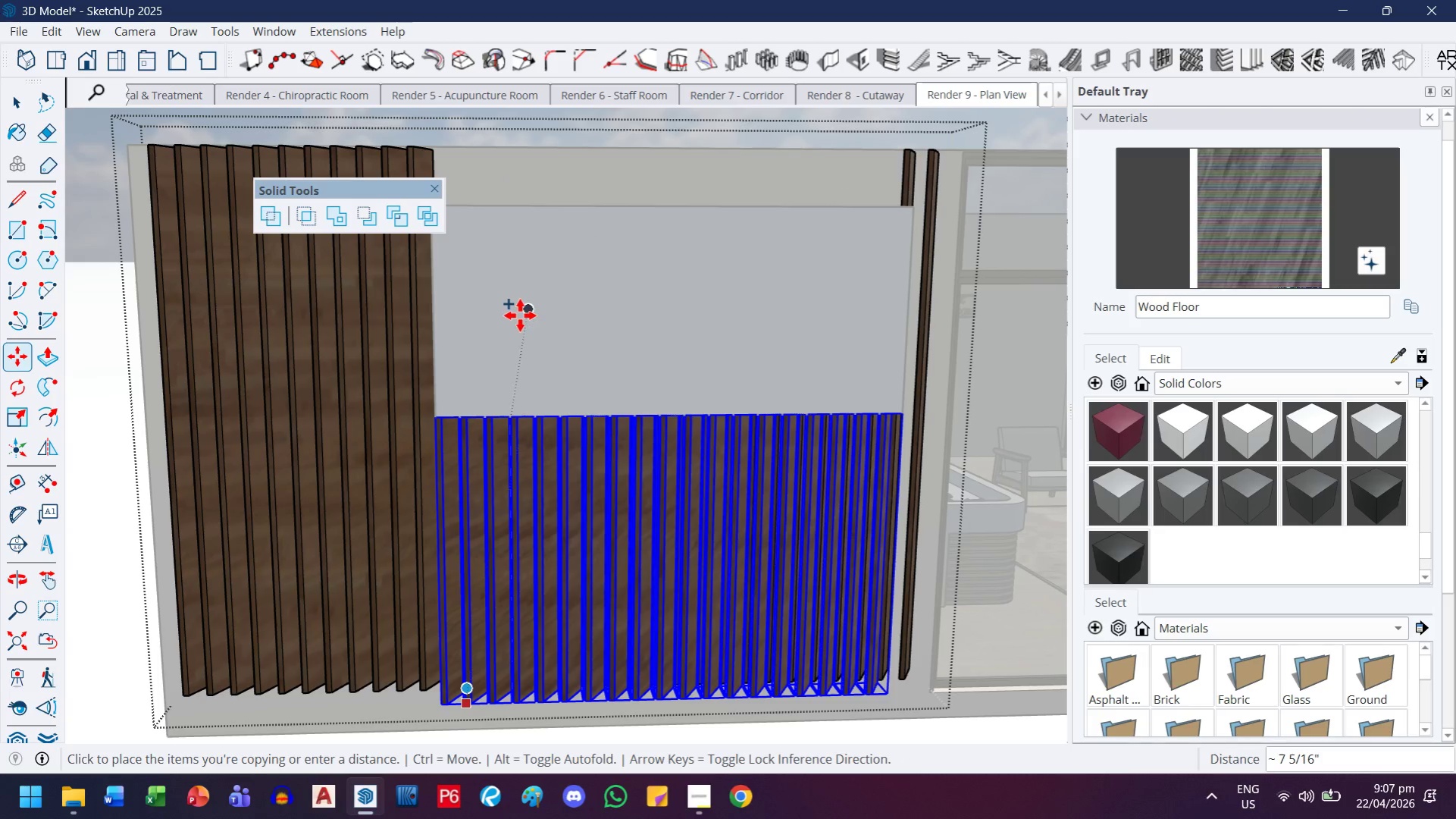 
scroll: coordinate [453, 468], scroll_direction: down, amount: 3.0
 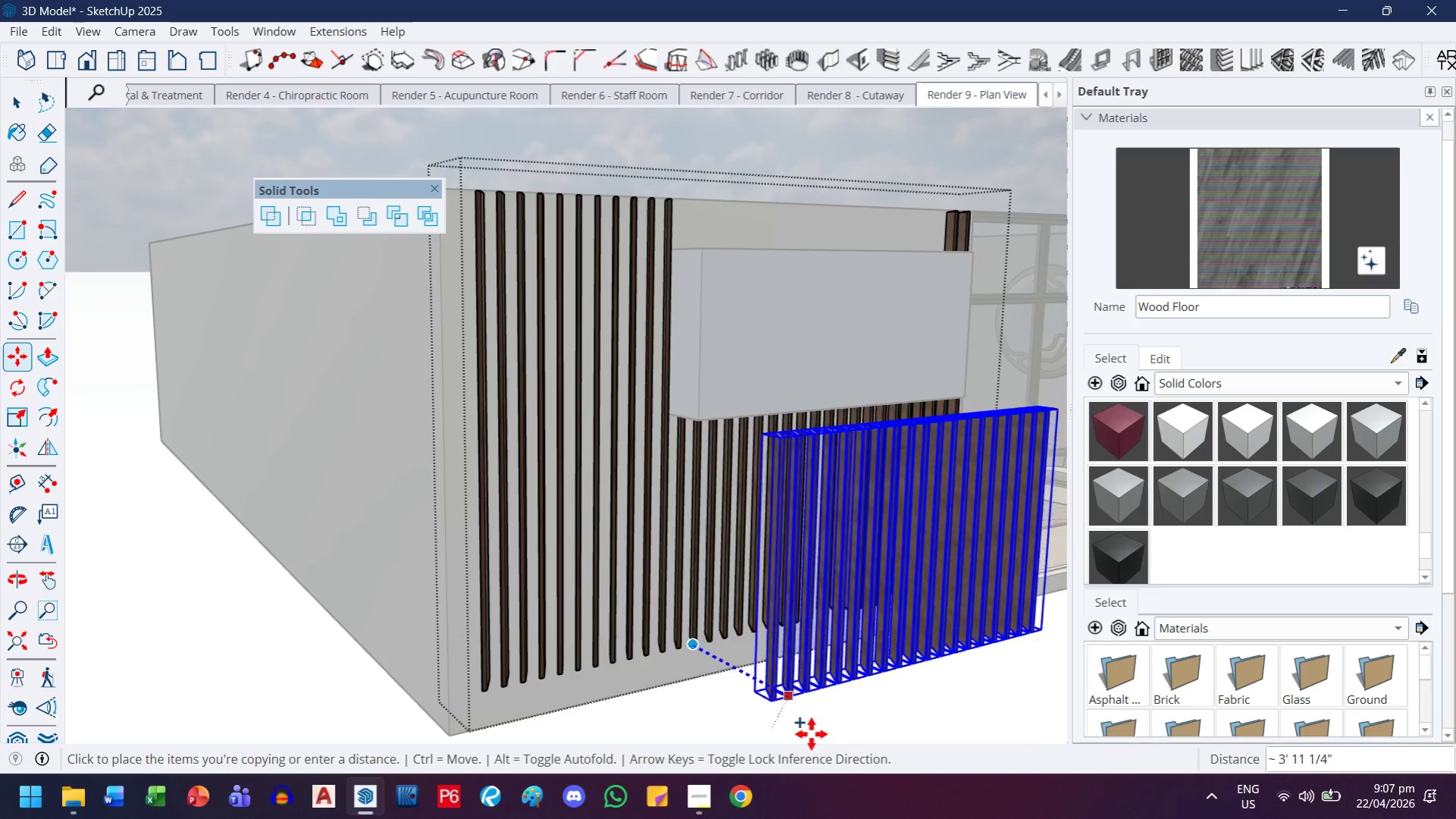 
key(ArrowLeft)
 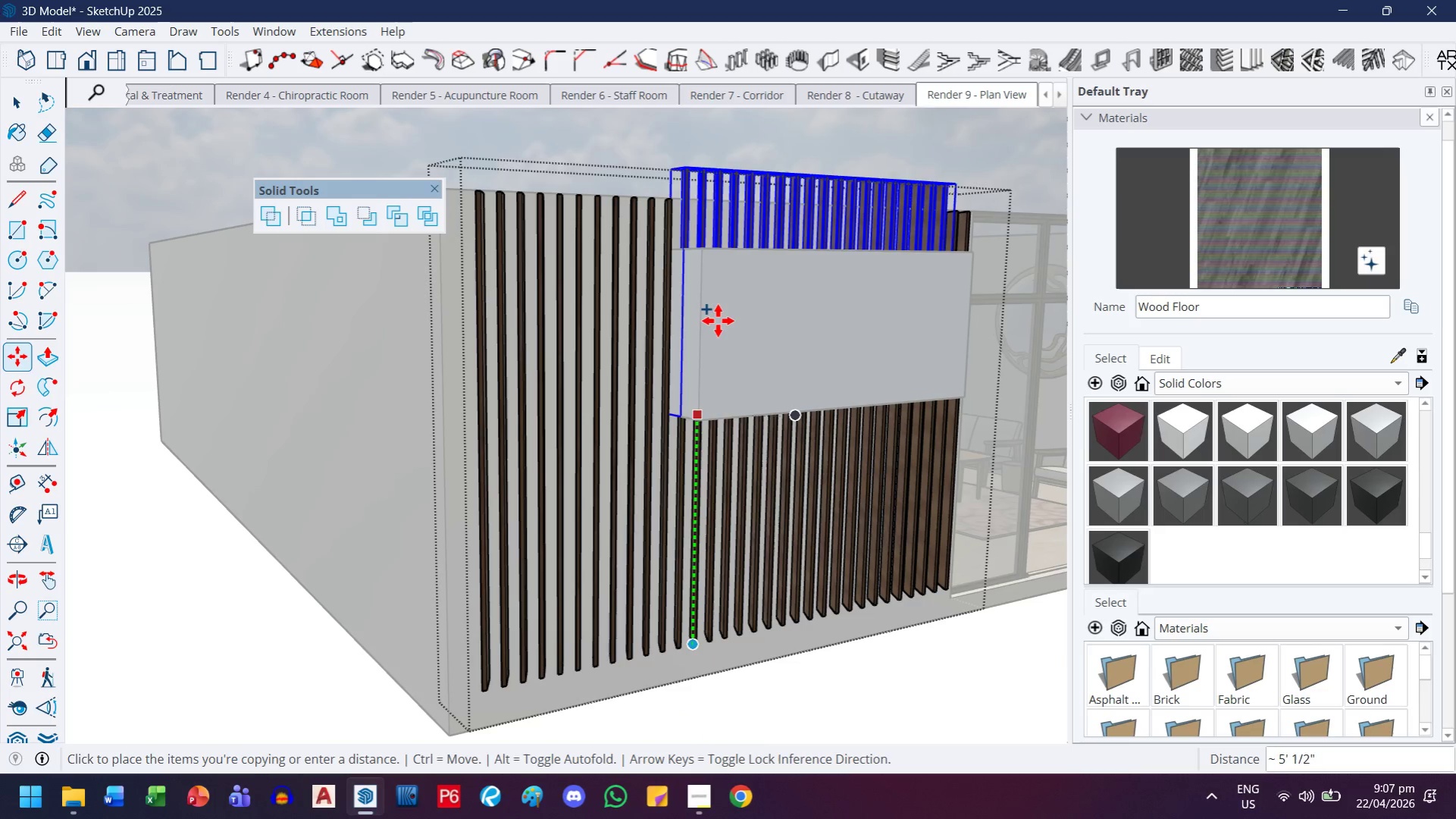 
key(H)
 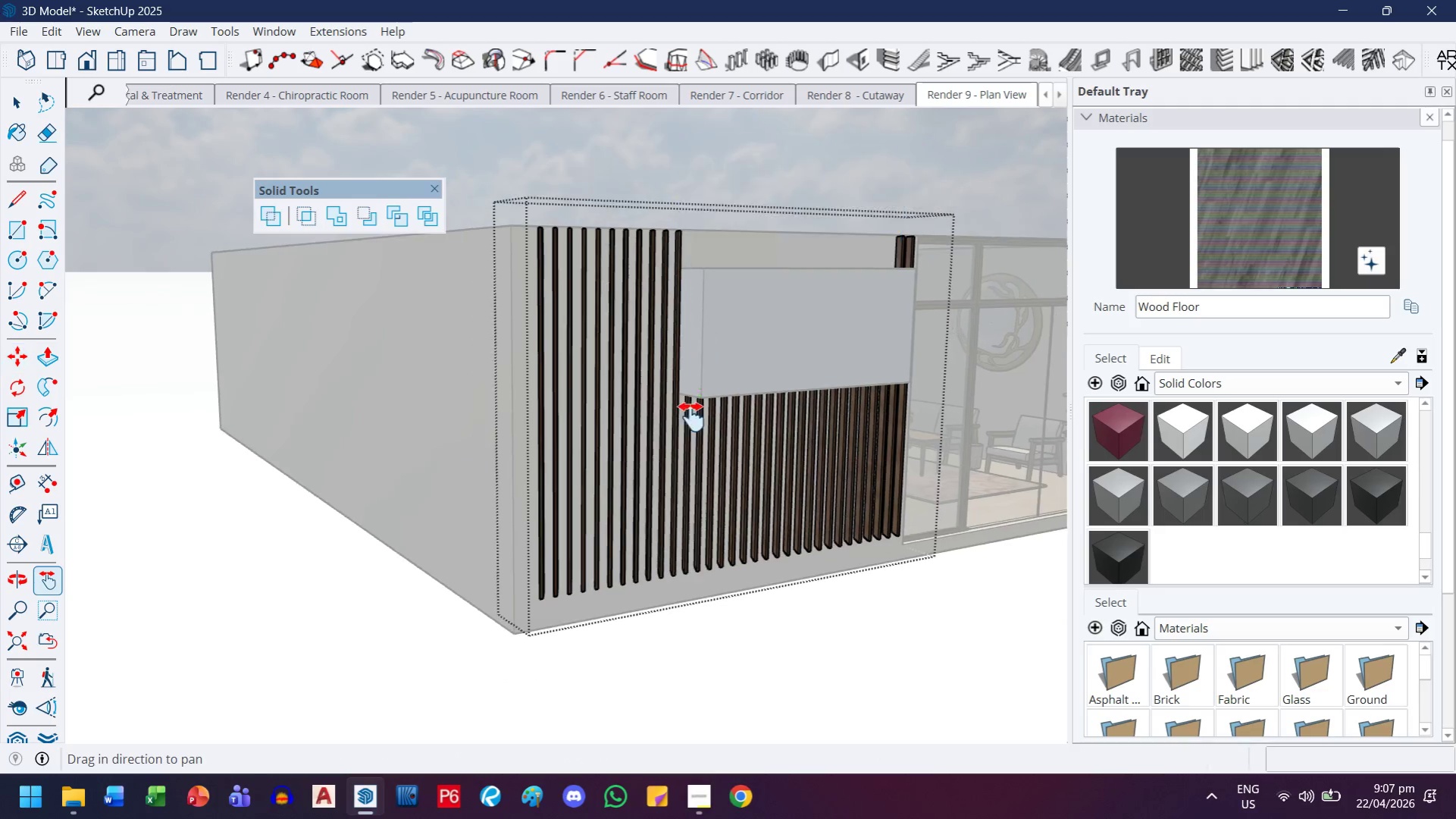 
left_click_drag(start_coordinate=[708, 331], to_coordinate=[691, 497])
 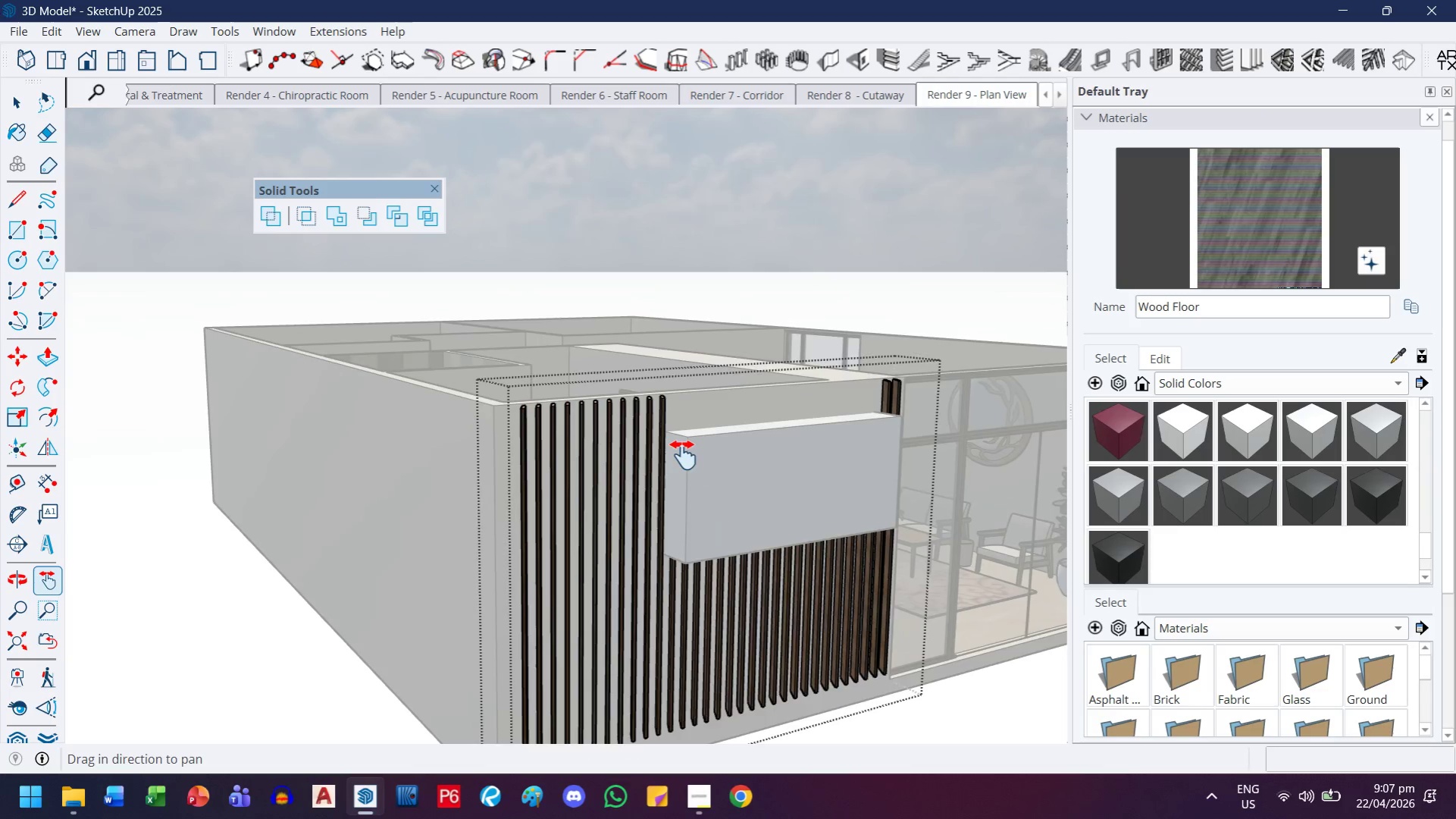 
scroll: coordinate [708, 330], scroll_direction: down, amount: 3.0
 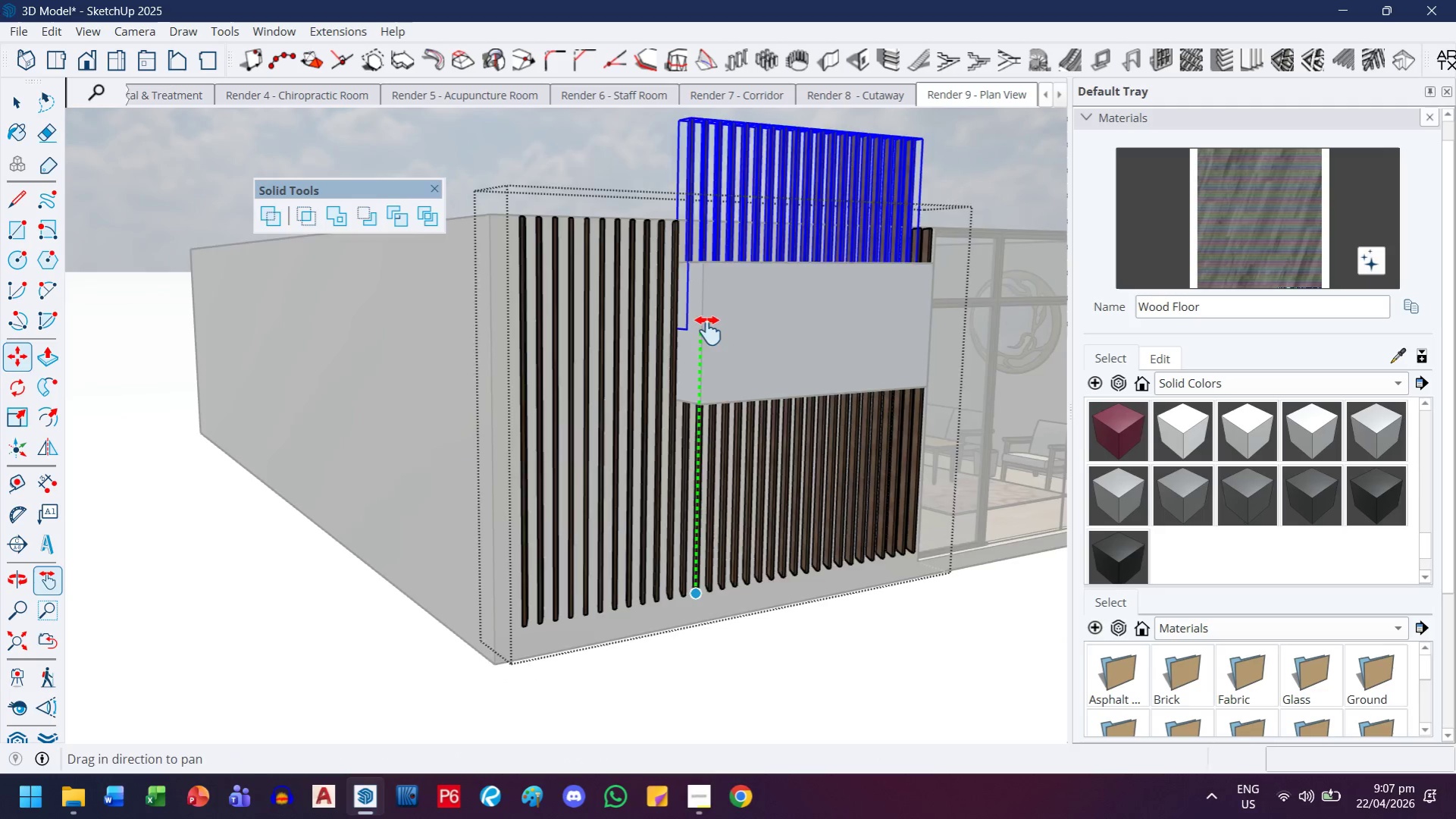 
key(Escape)
 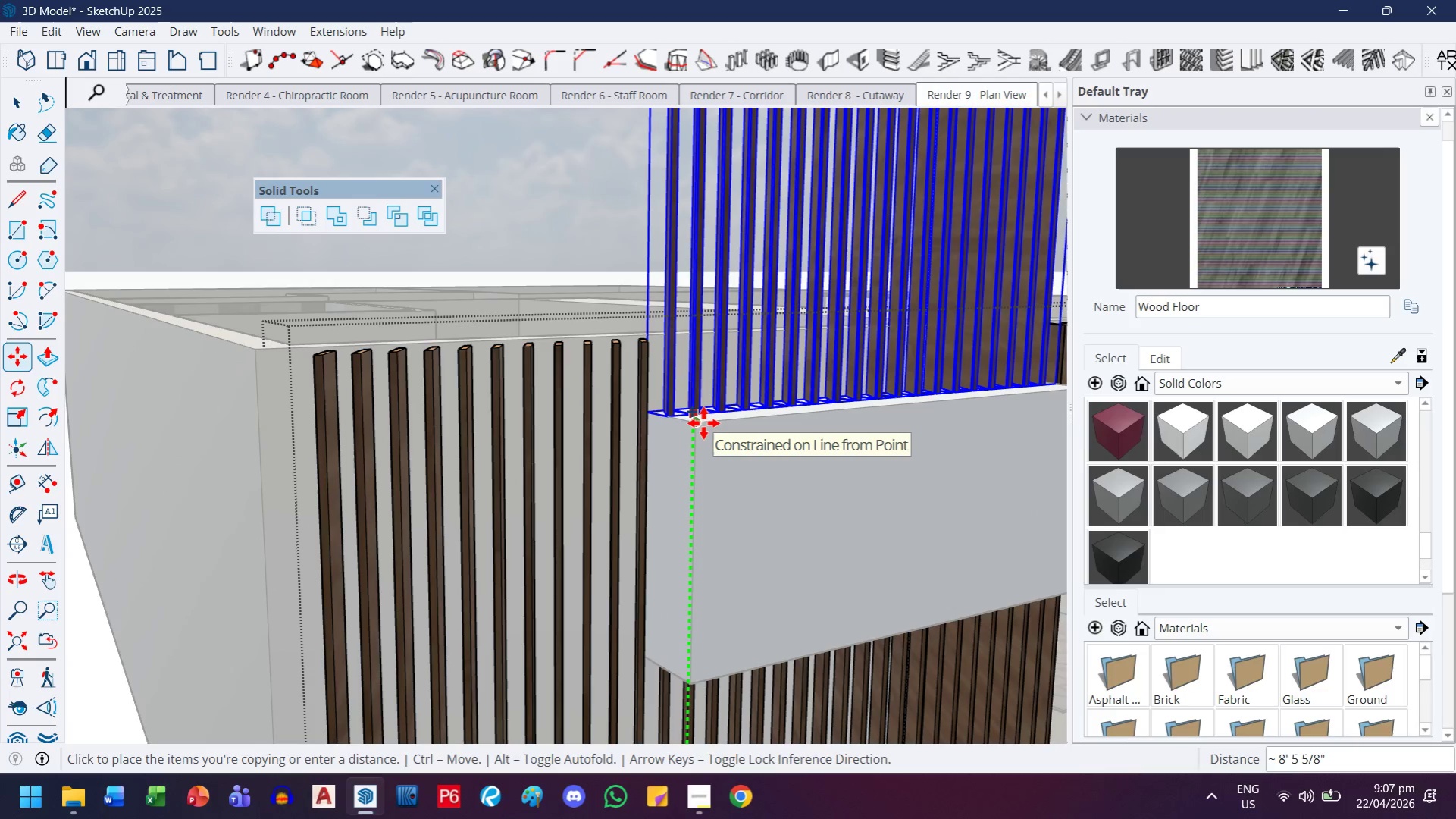 
scroll: coordinate [681, 443], scroll_direction: up, amount: 7.0
 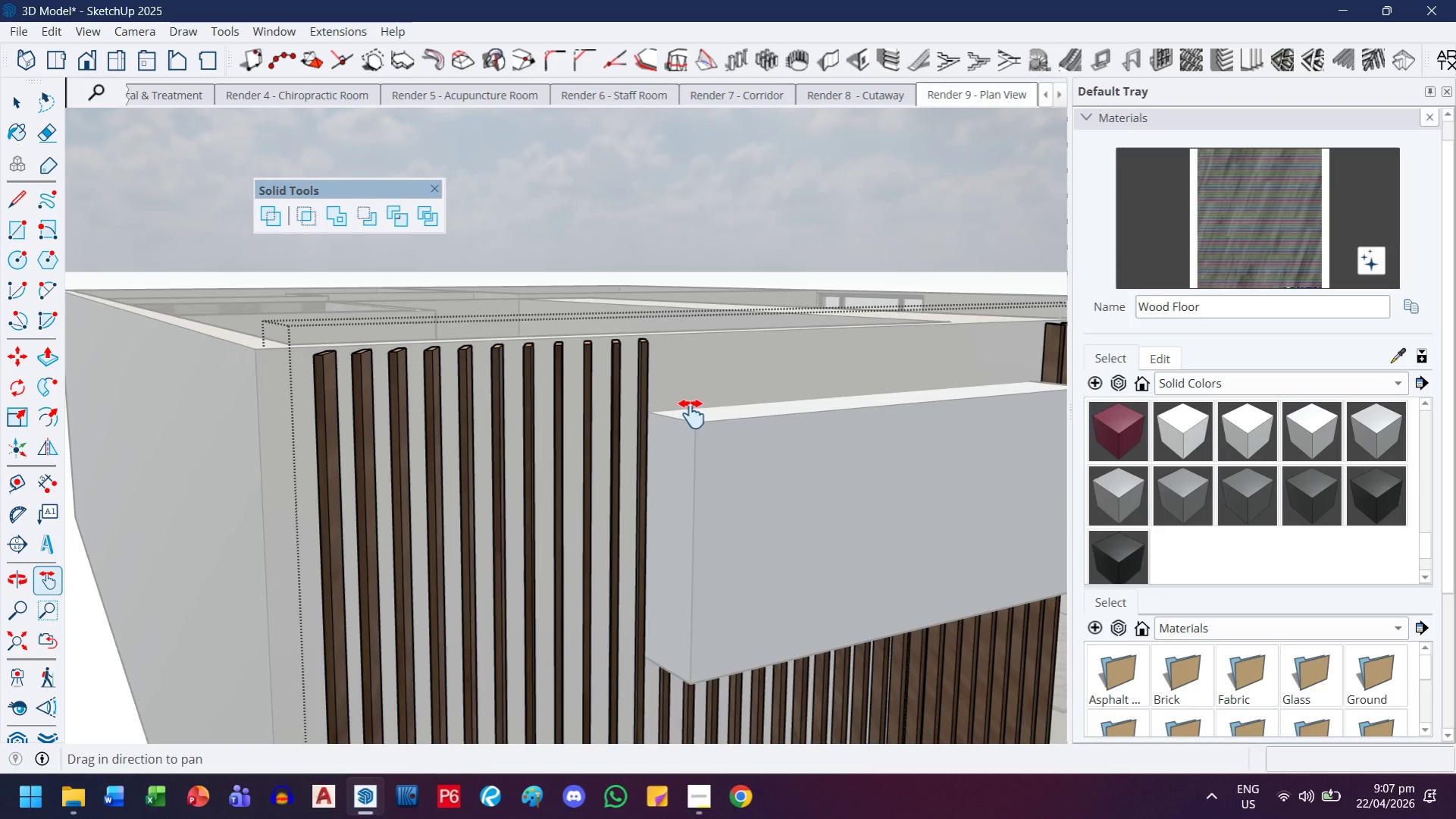 
left_click([703, 423])
 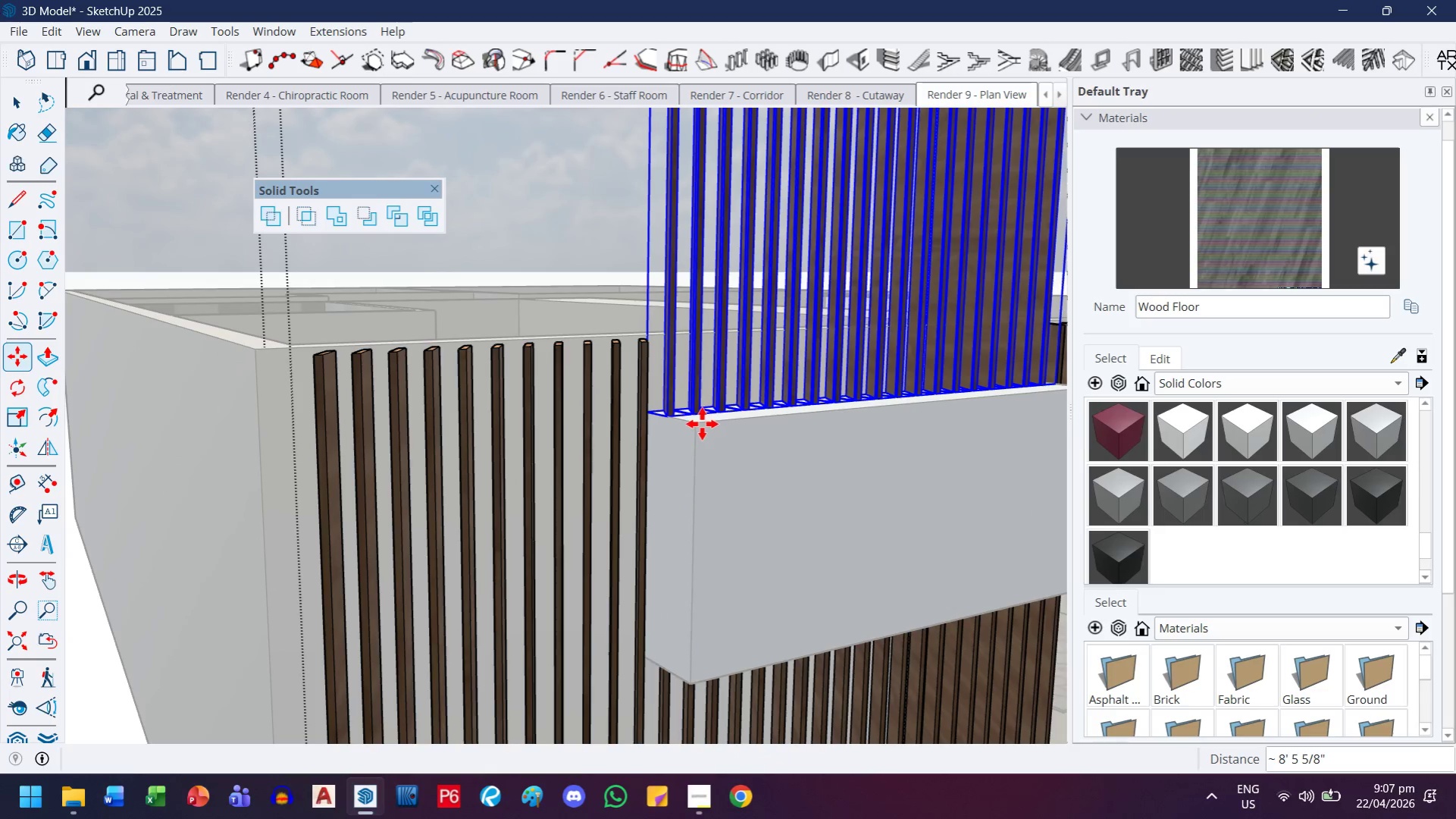 
key(H)
 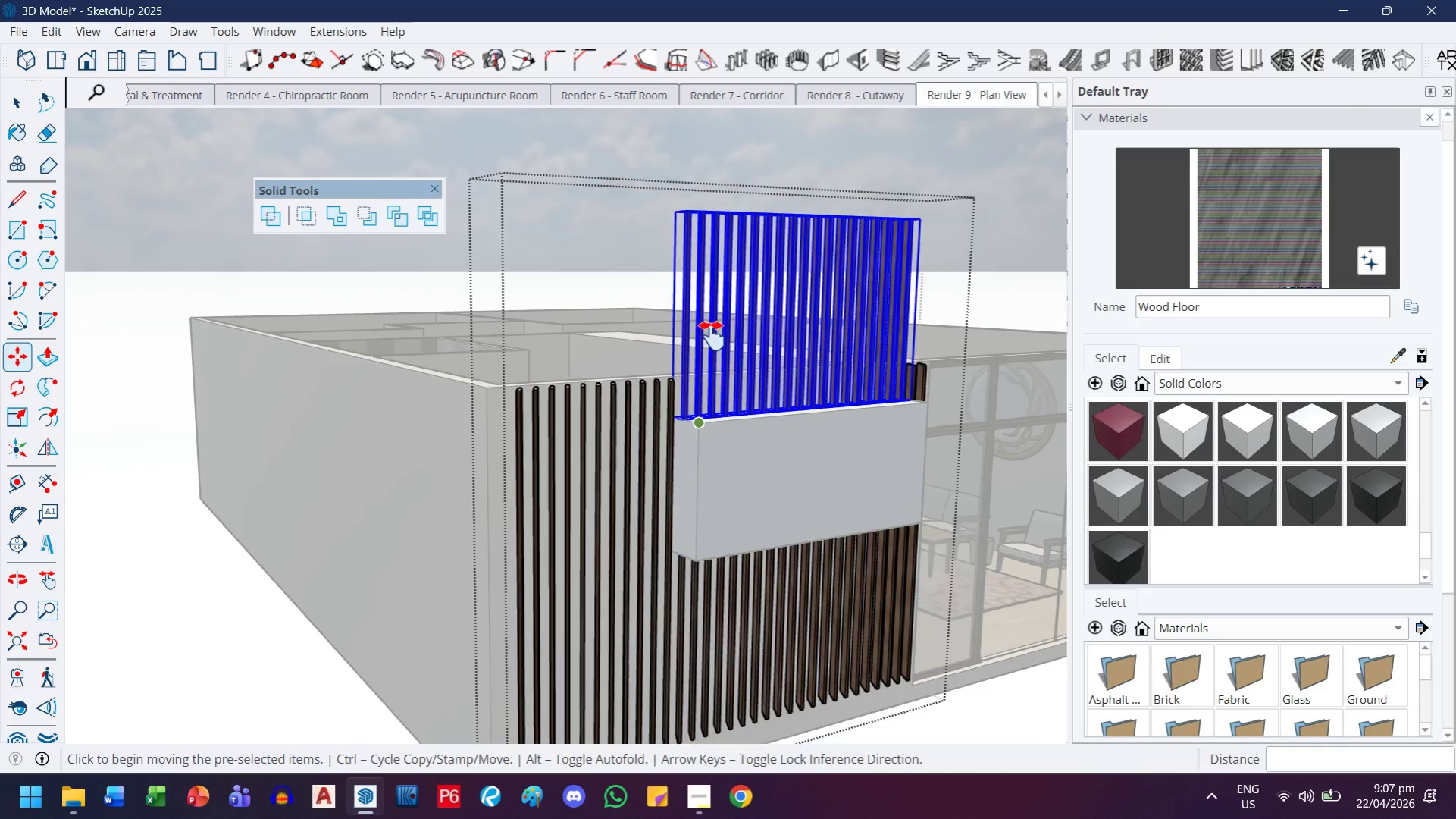 
key(J)
 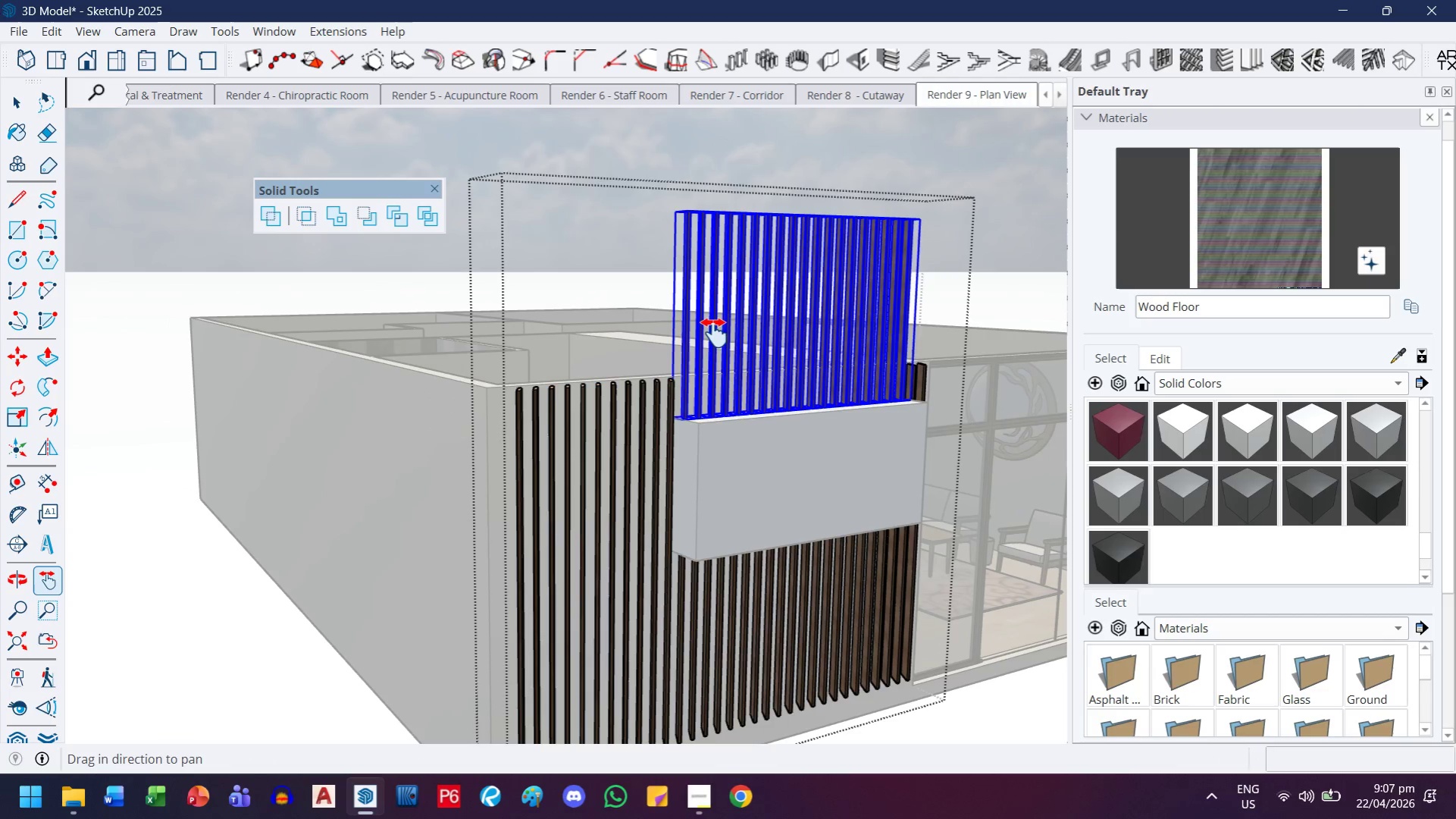 
scroll: coordinate [703, 421], scroll_direction: down, amount: 10.0
 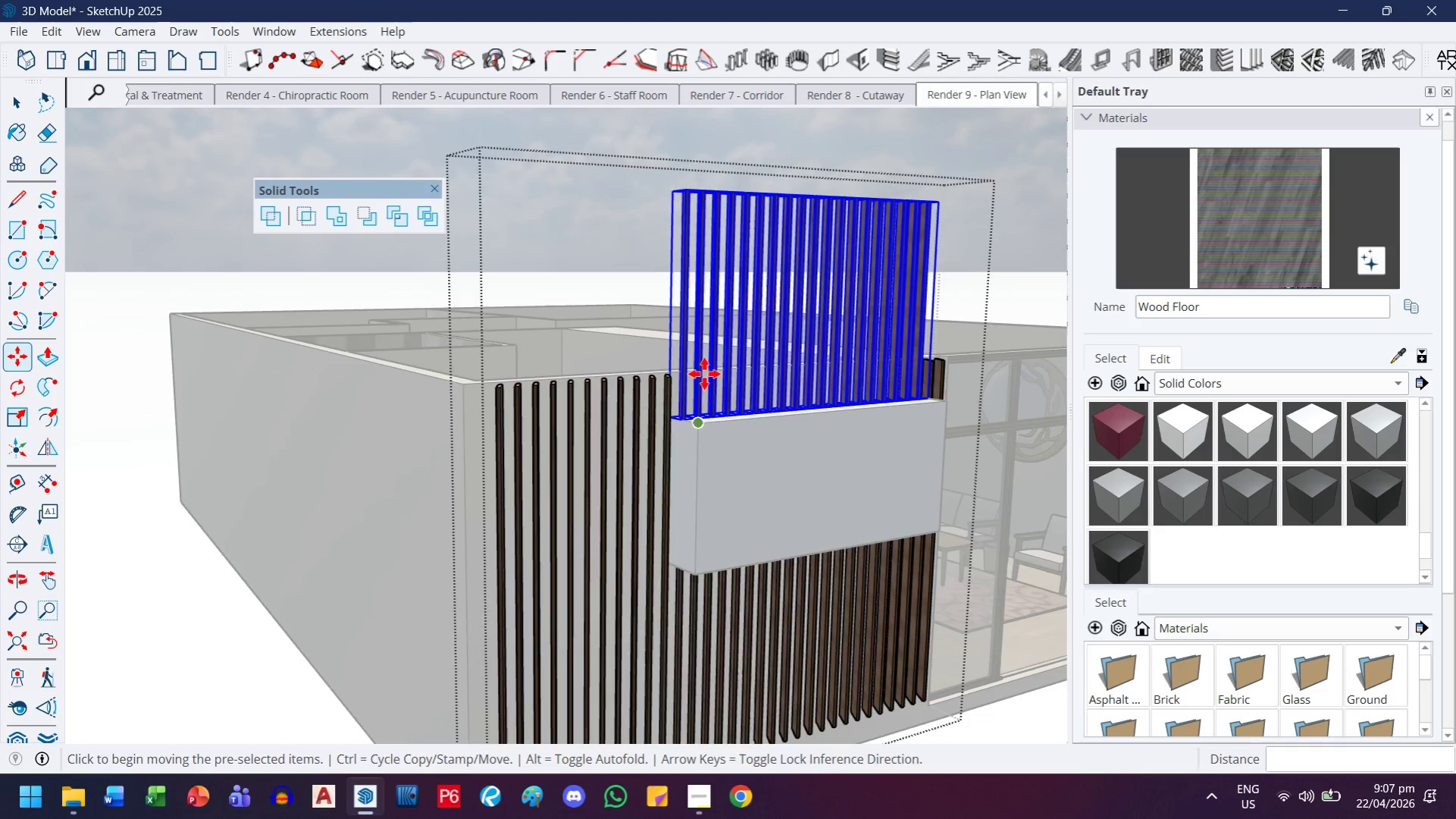 
left_click_drag(start_coordinate=[714, 333], to_coordinate=[682, 420])
 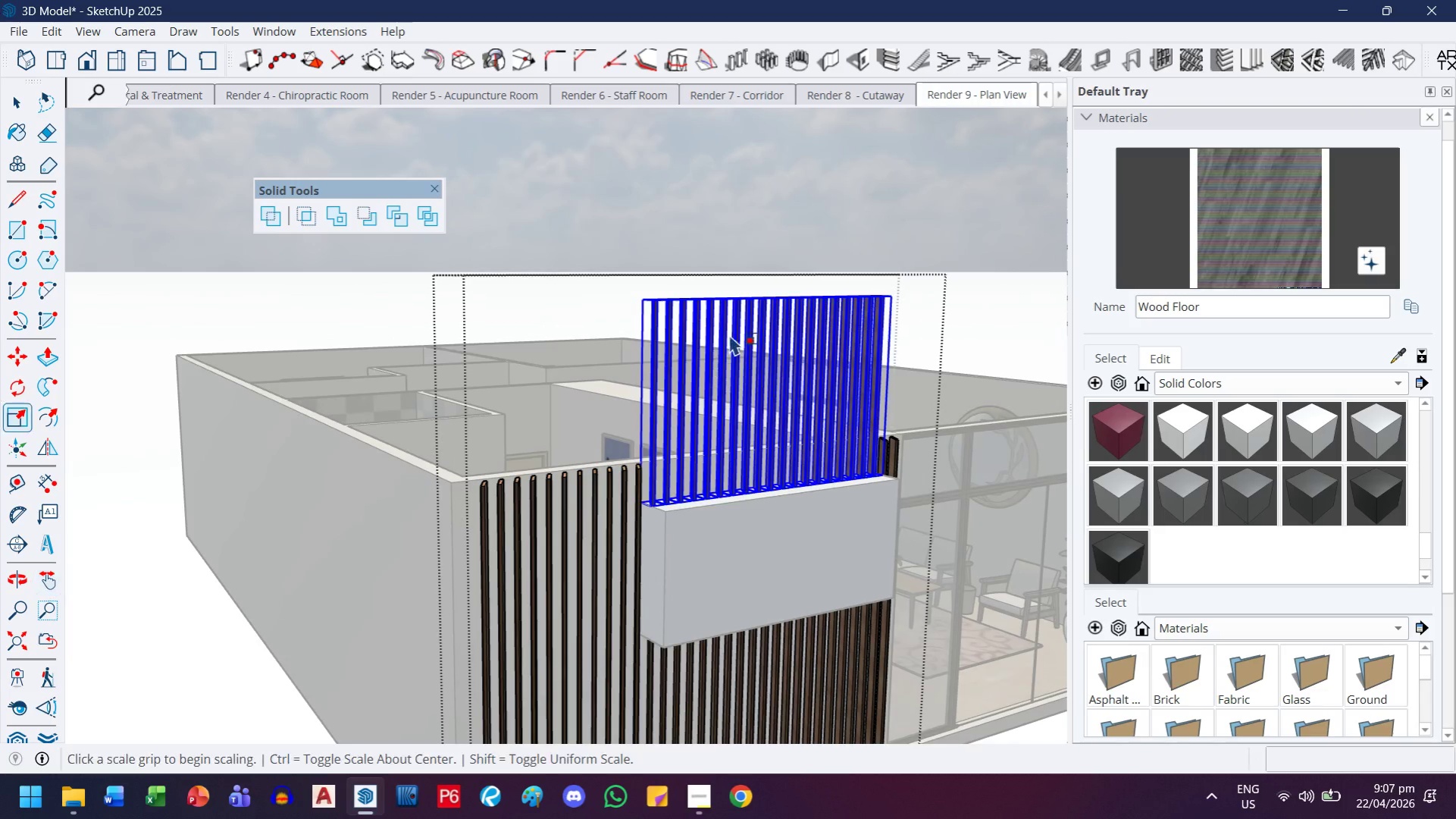 
key(S)
 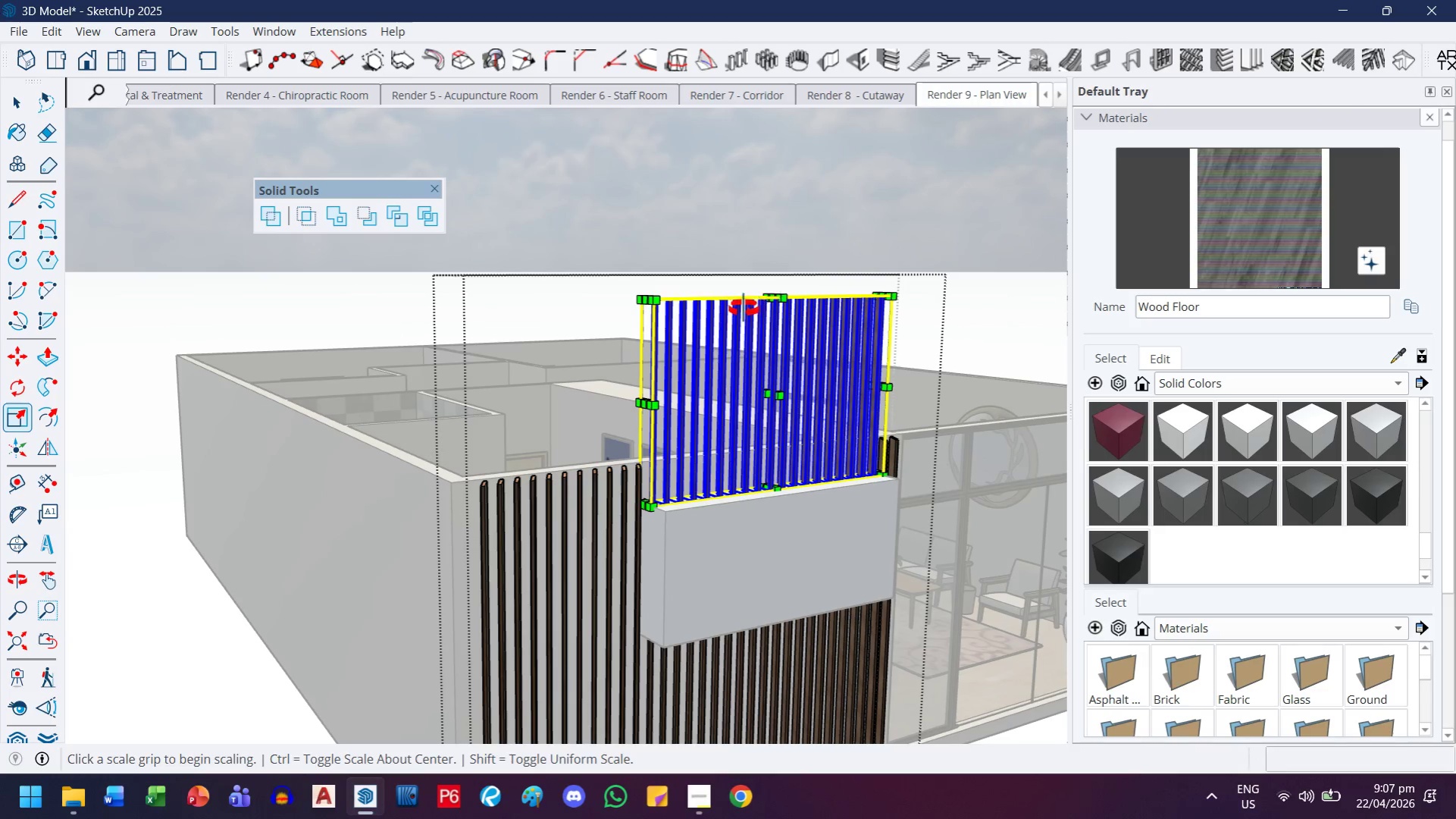 
scroll: coordinate [794, 314], scroll_direction: up, amount: 4.0
 